 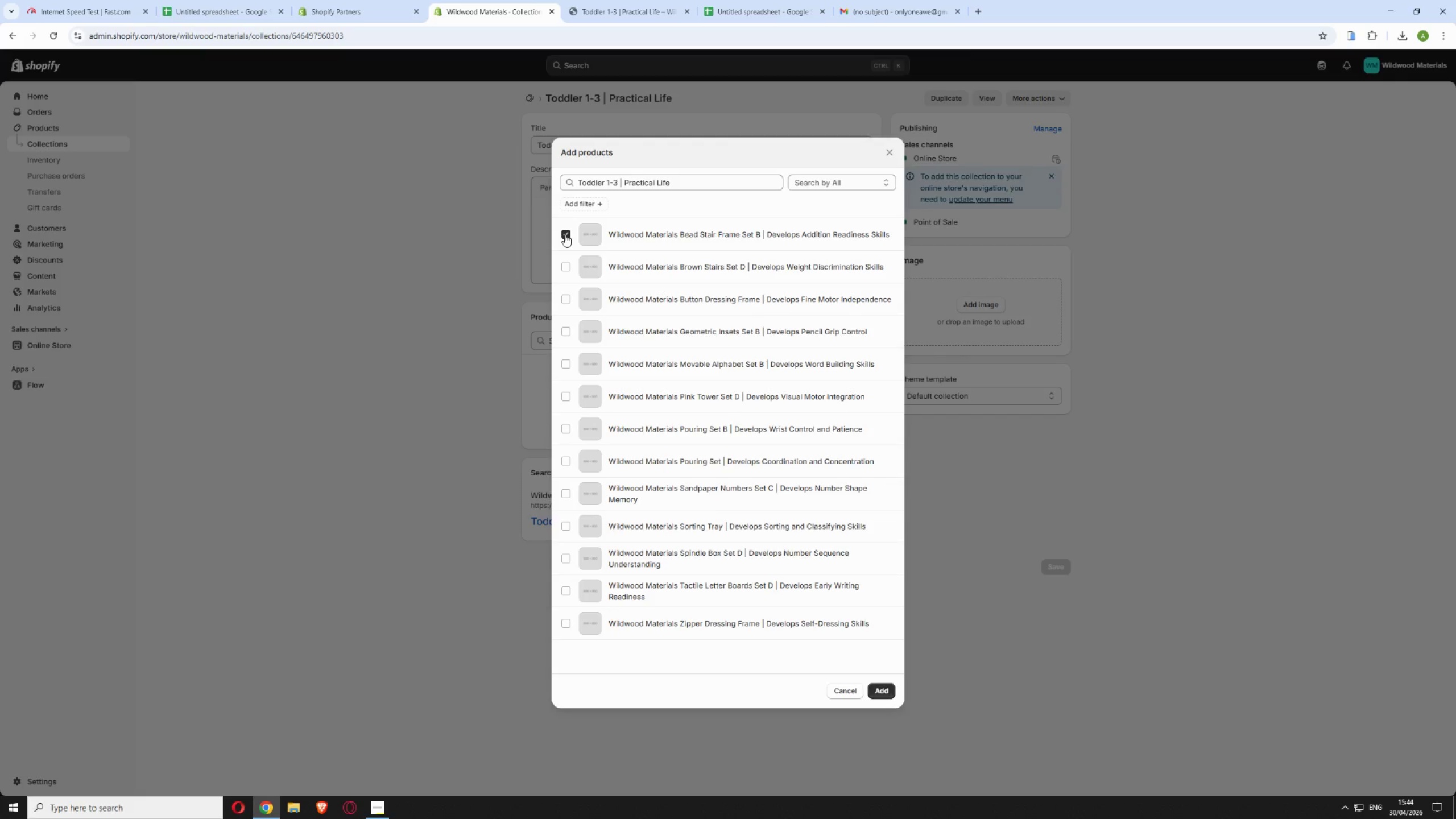 
left_click([565, 268])
 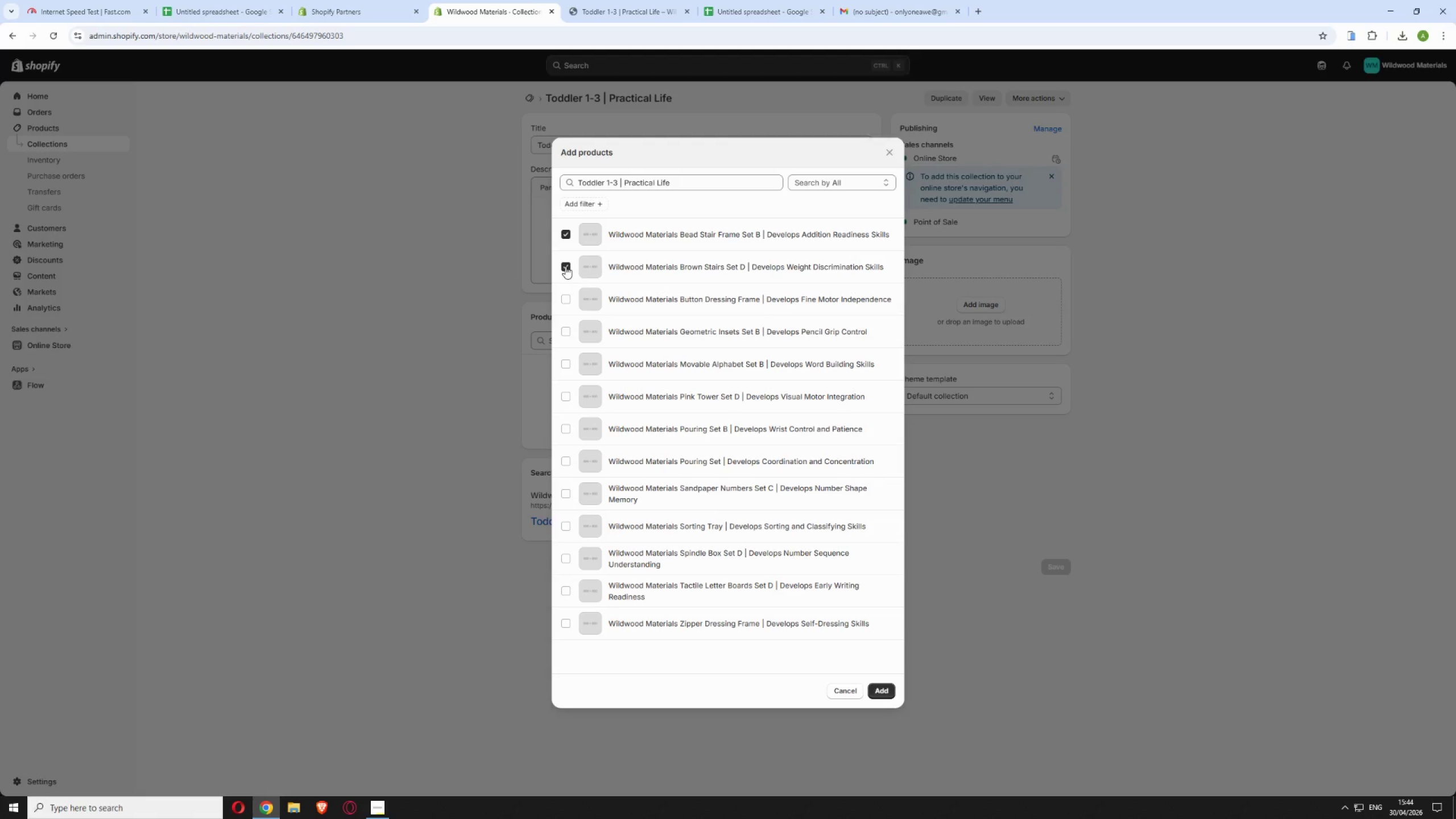 
left_click([566, 299])
 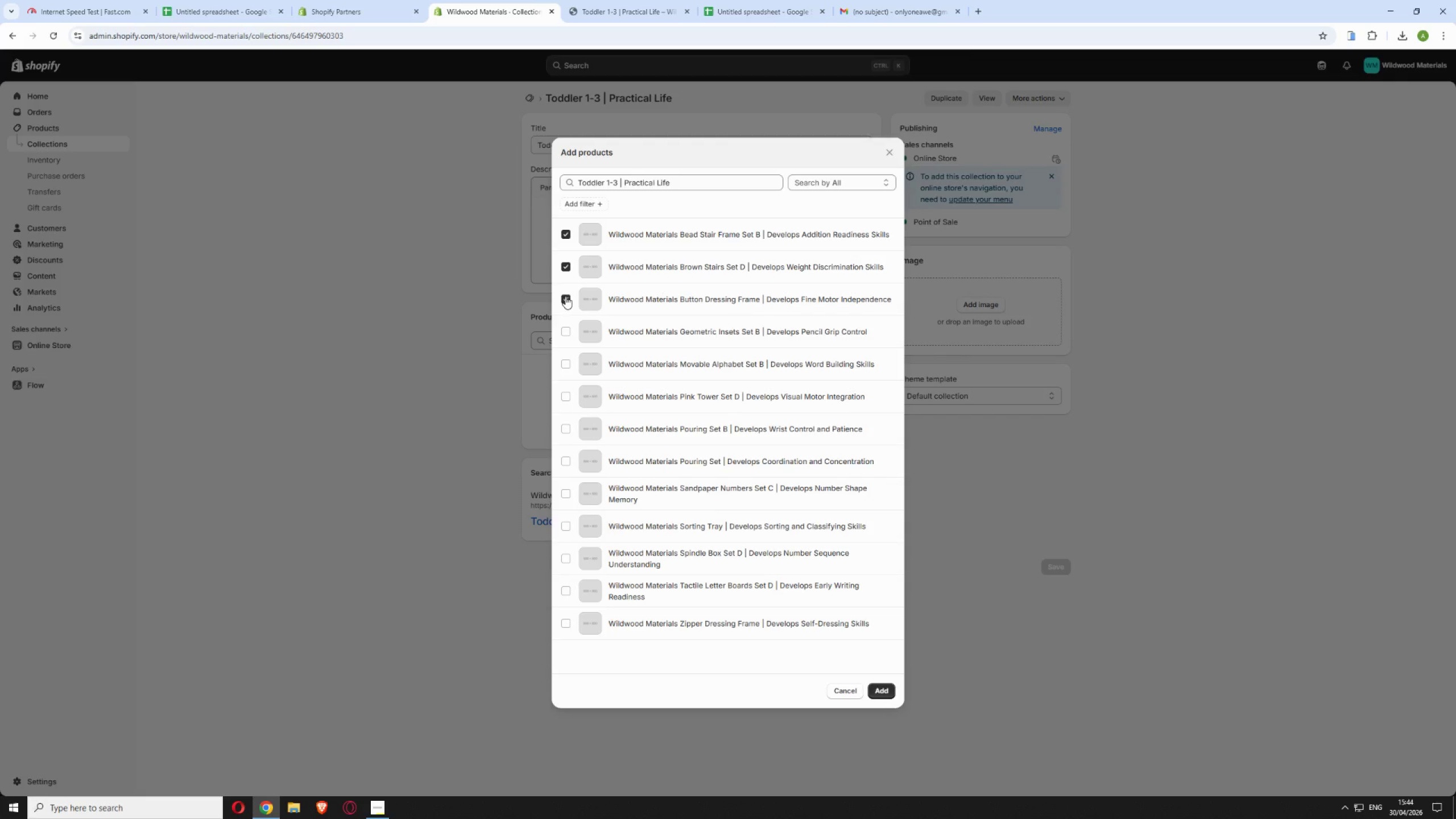 
wait(5.14)
 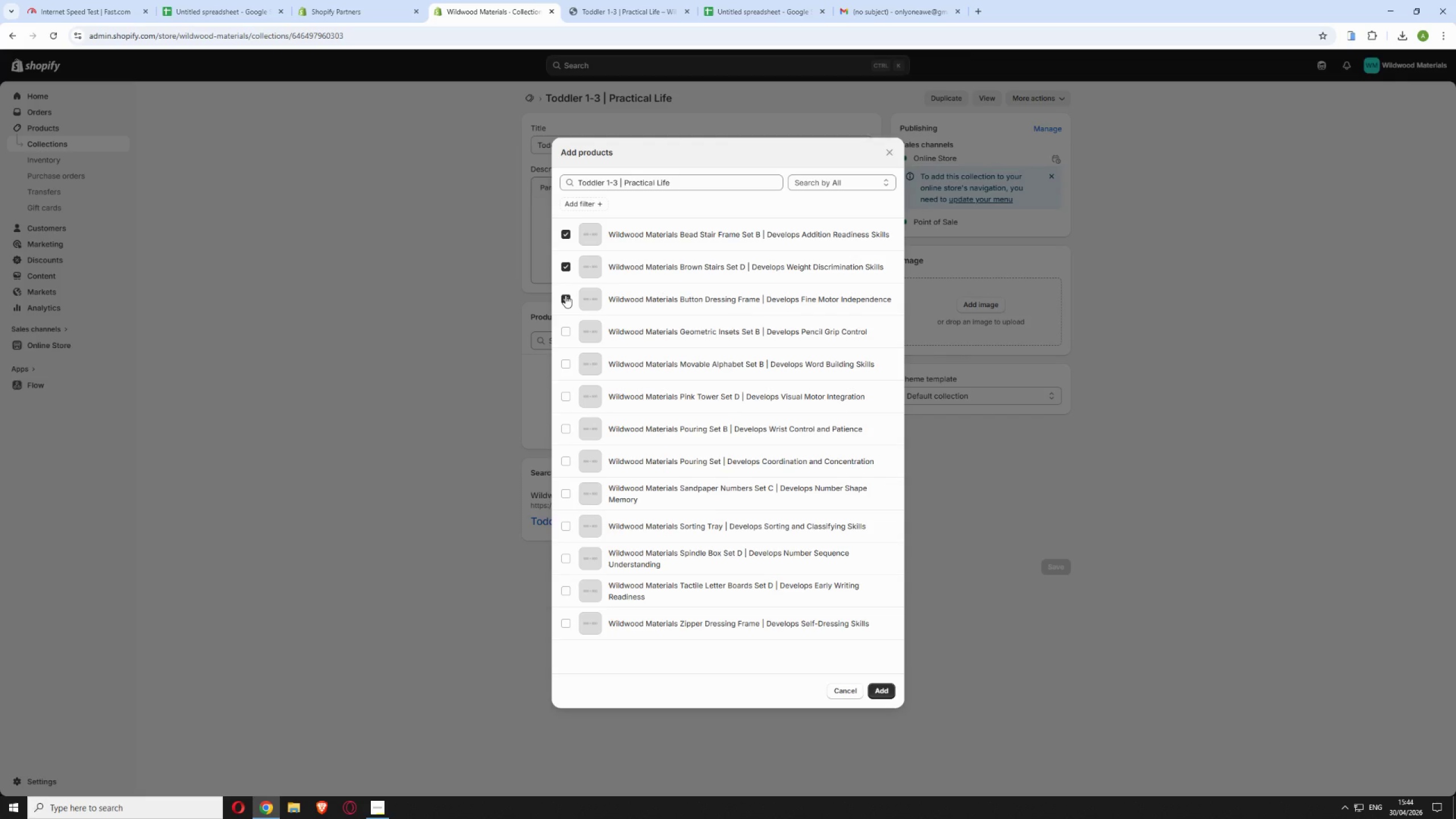 
left_click([567, 329])
 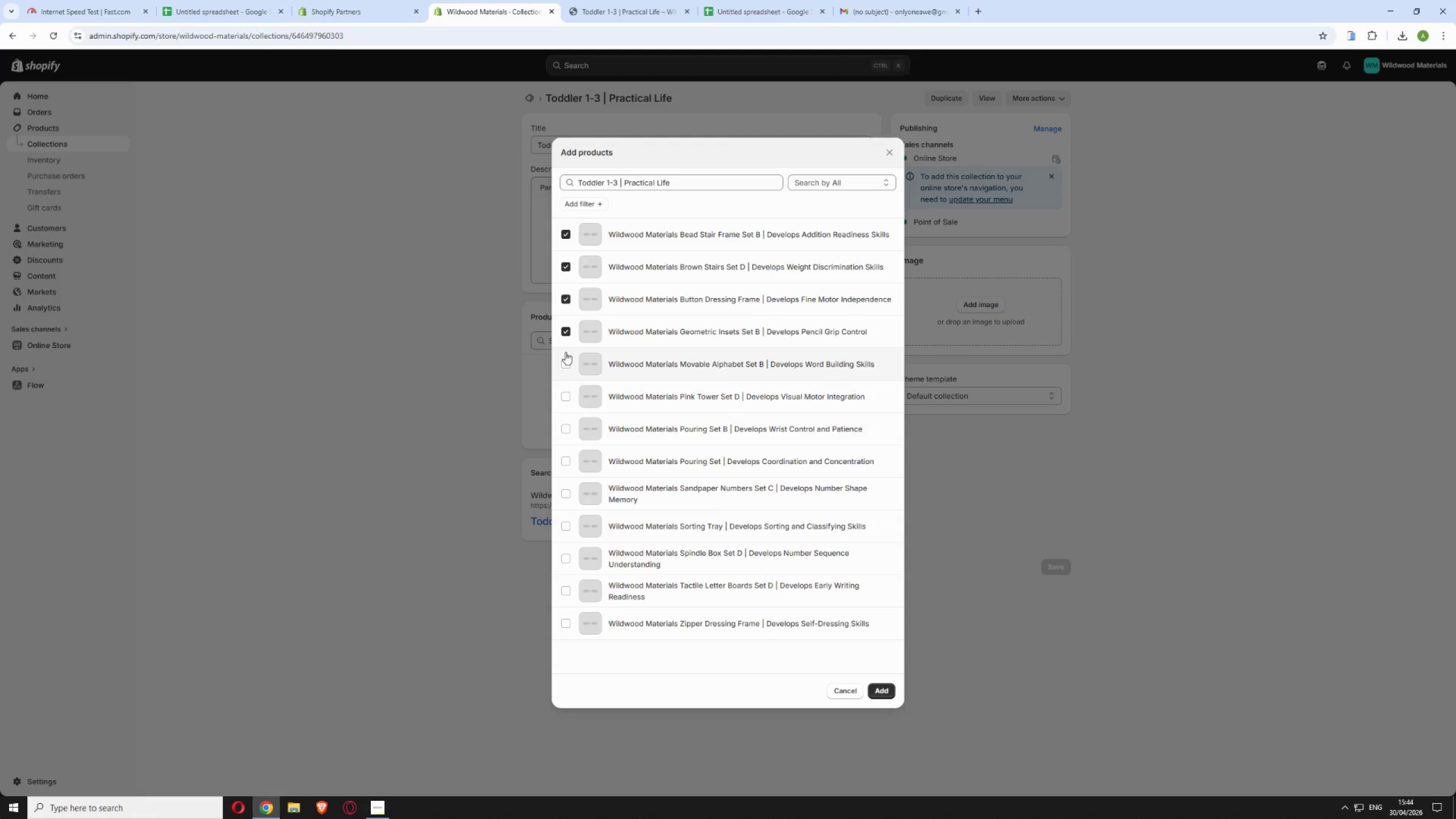 
left_click([565, 362])
 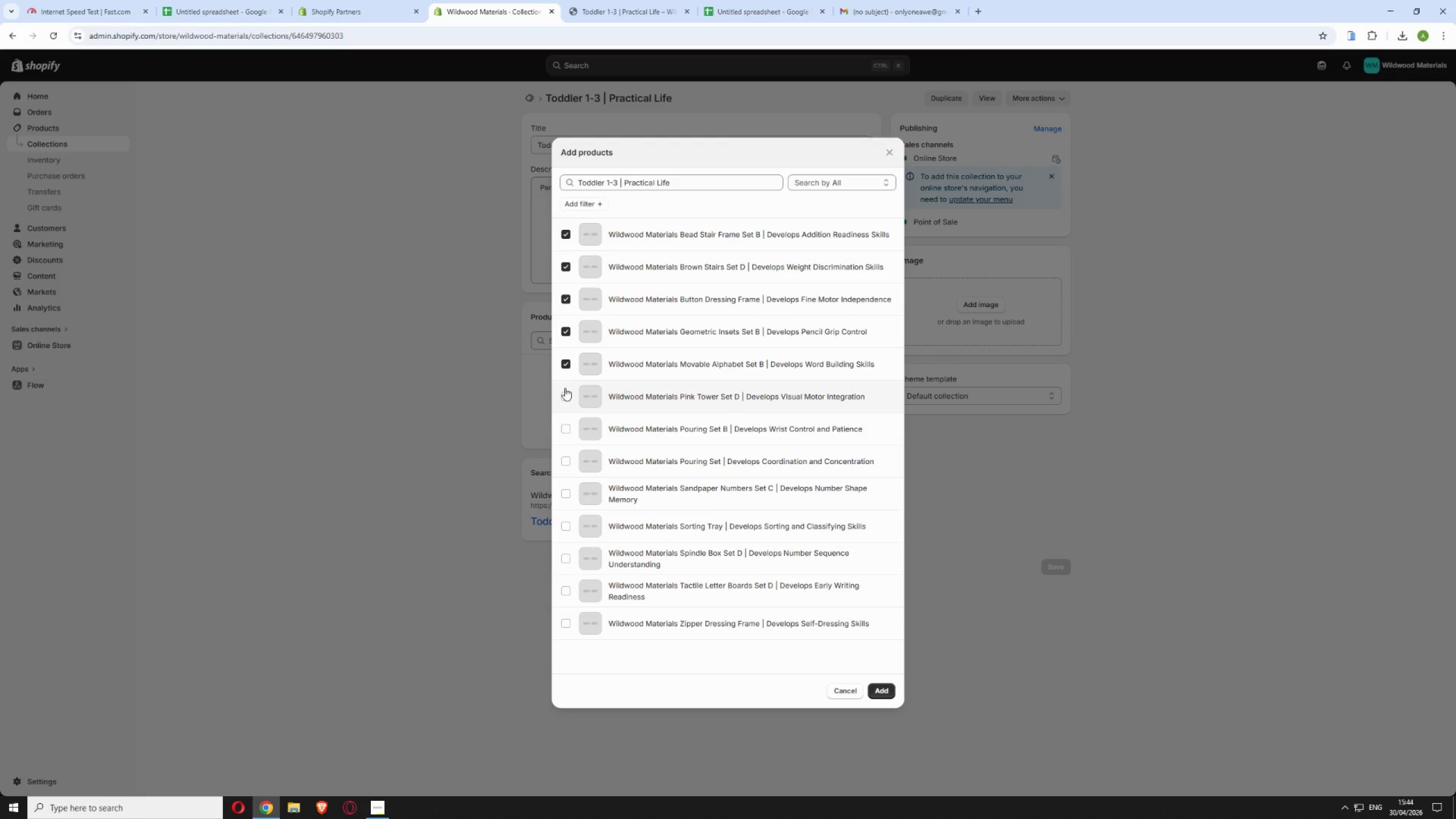 
wait(5.23)
 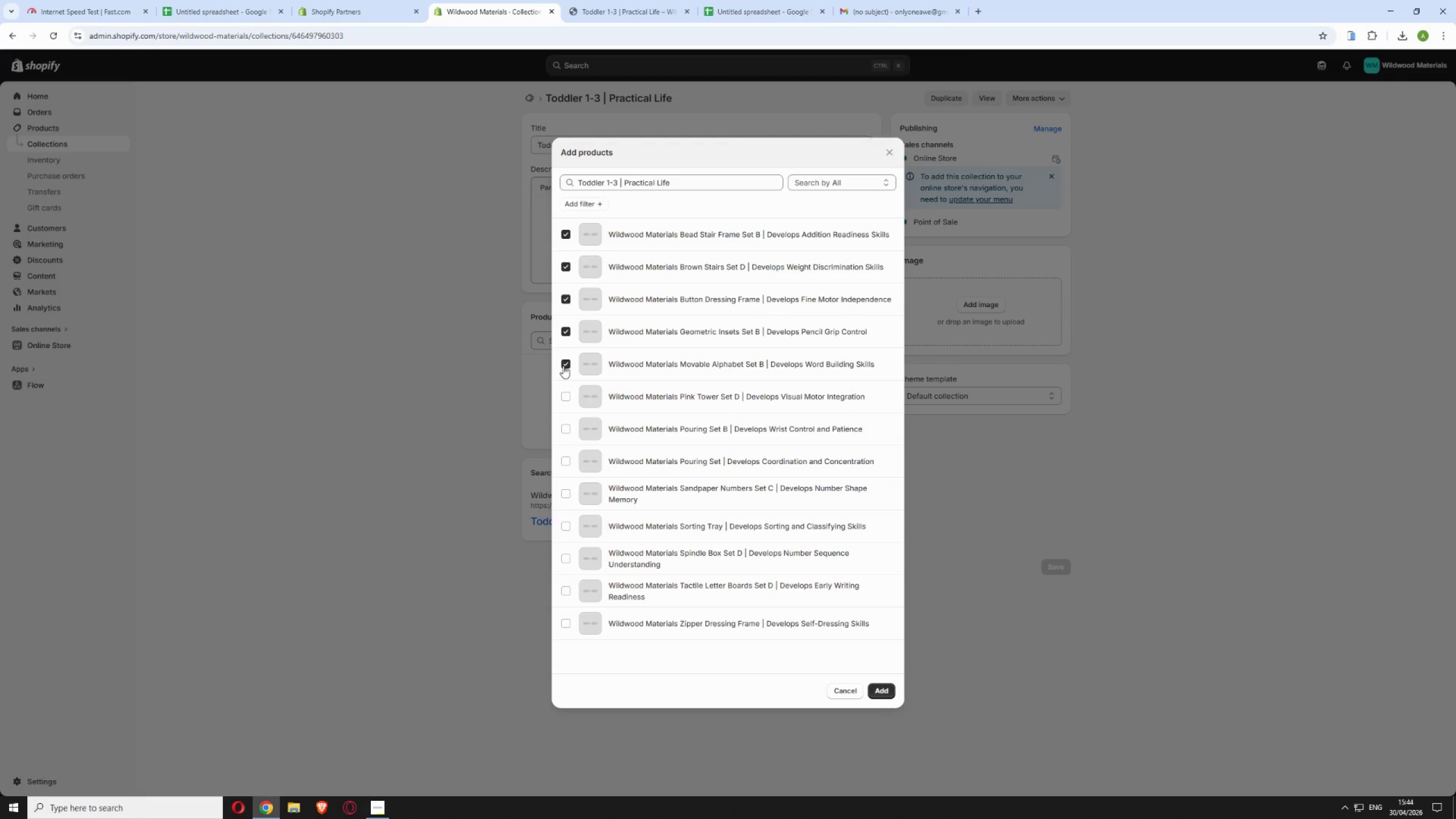 
left_click([565, 393])
 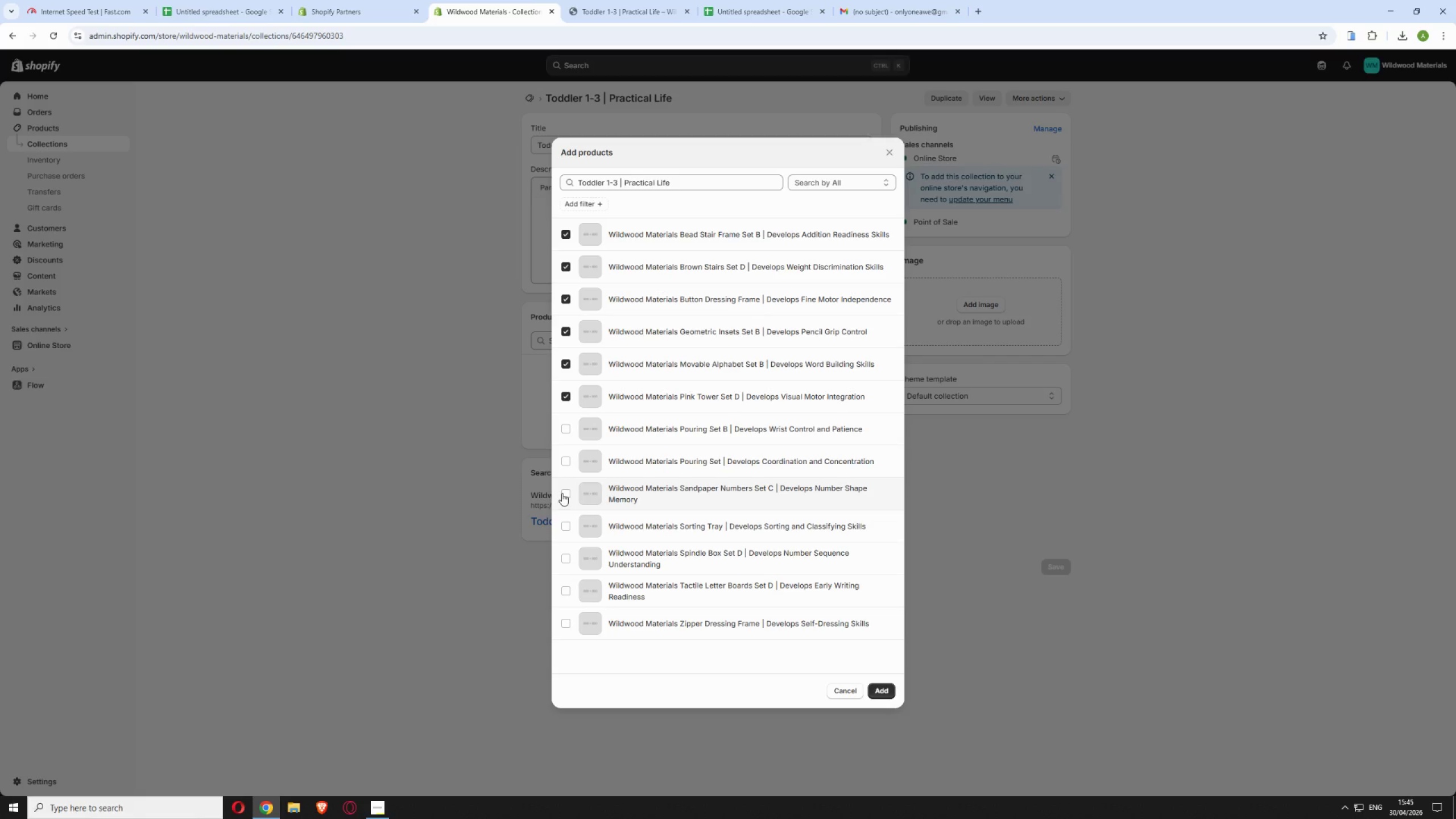 
left_click([562, 493])
 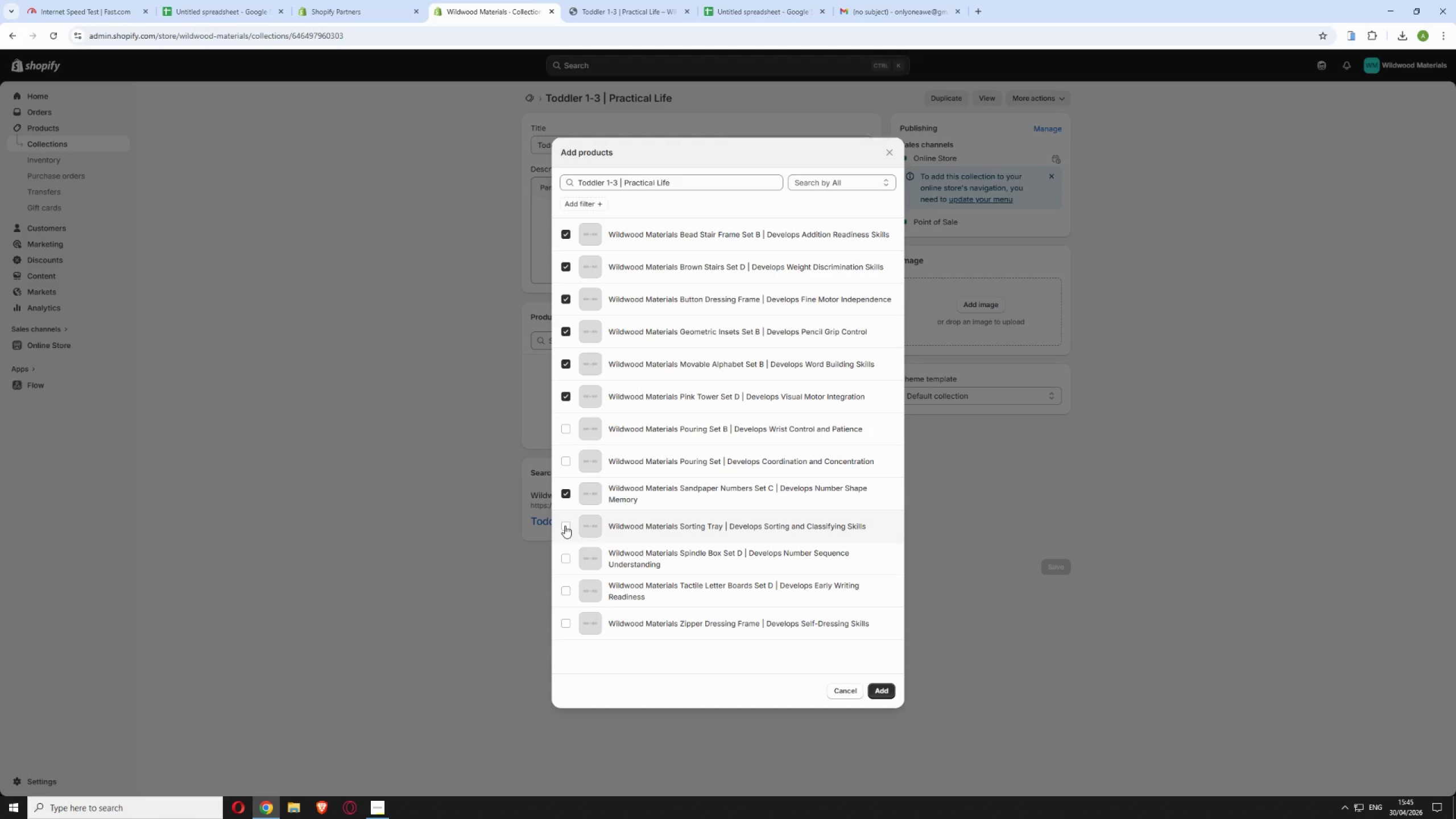 
left_click([567, 526])
 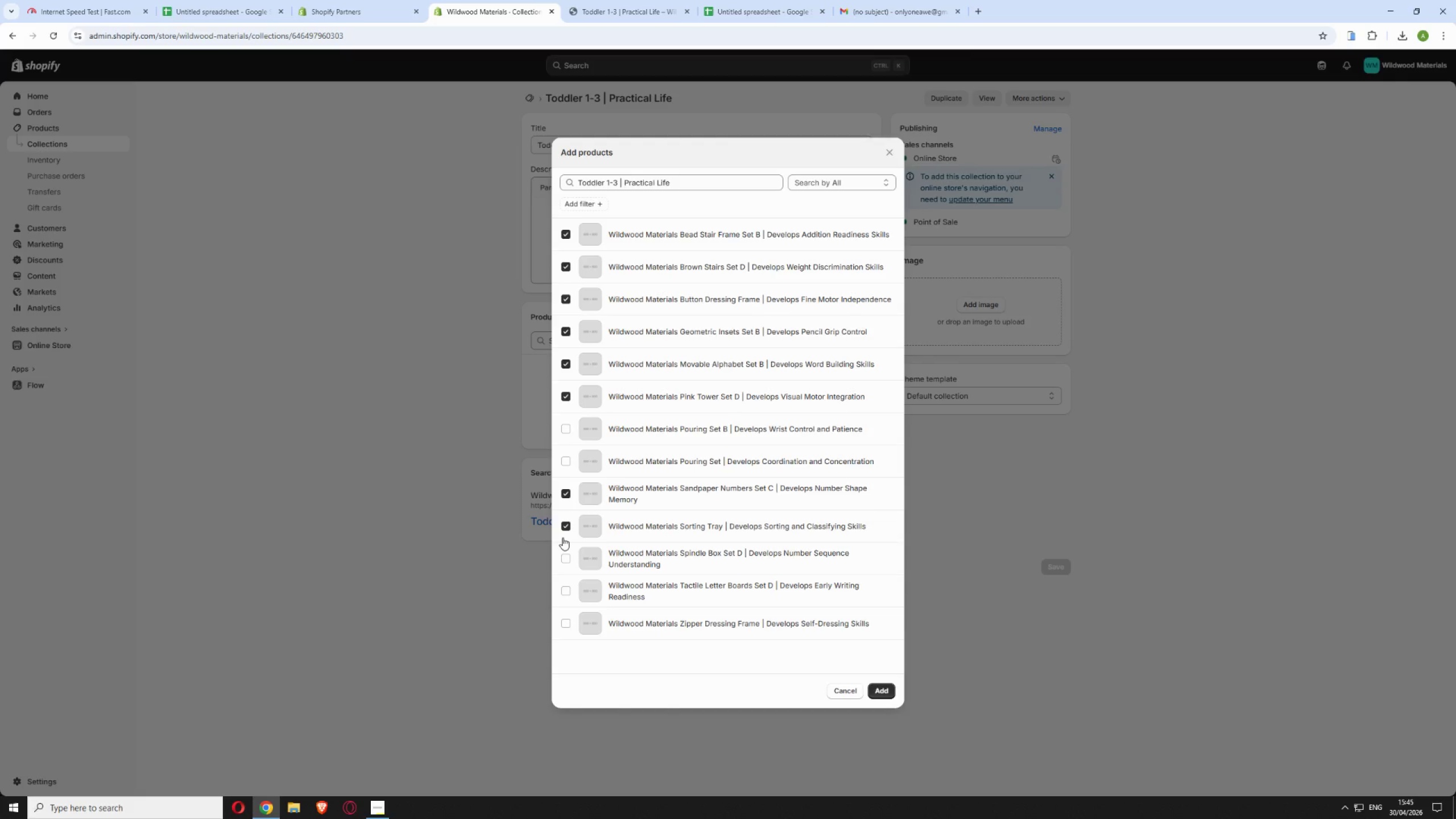 
left_click([566, 558])
 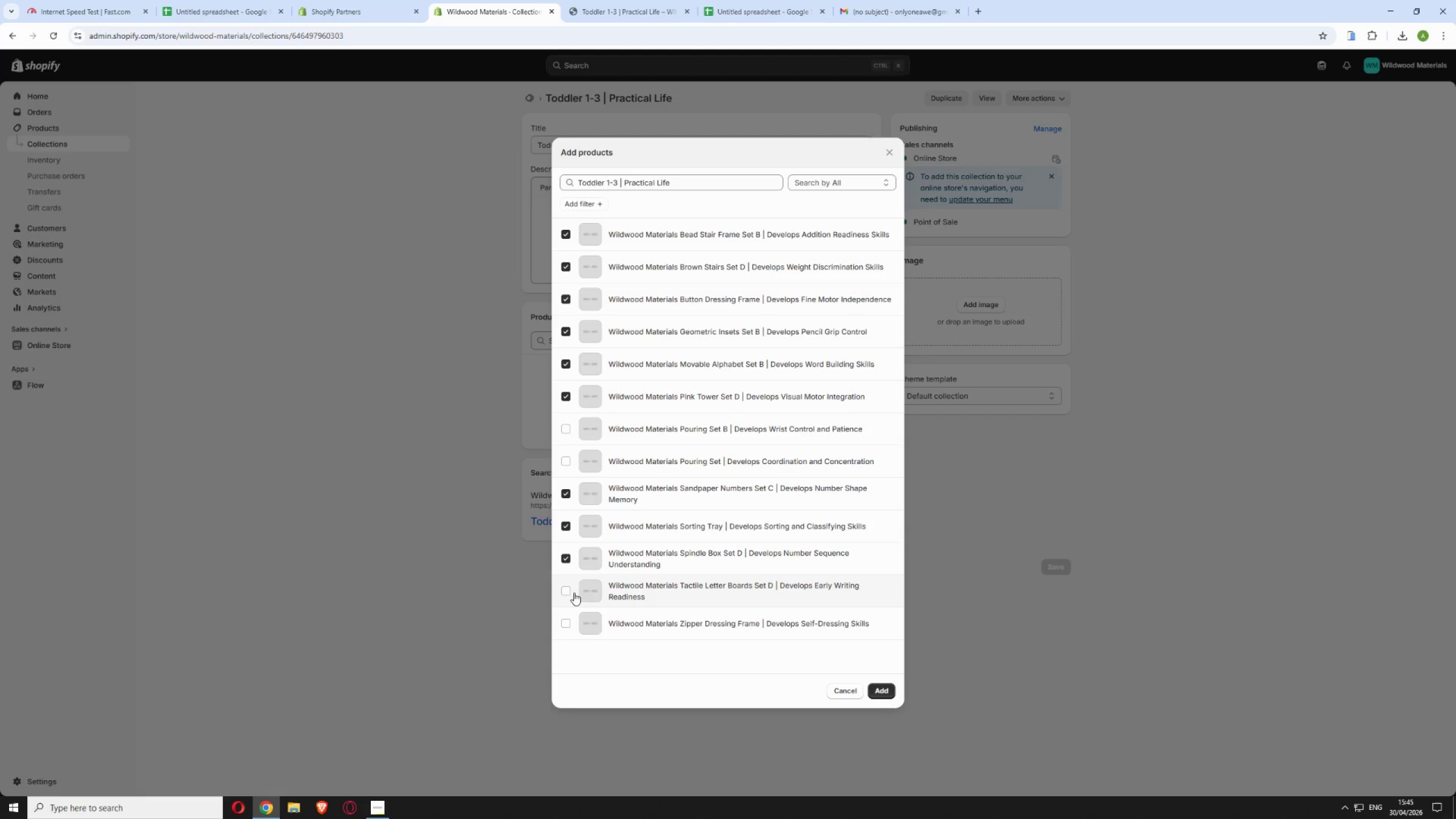 
wait(9.3)
 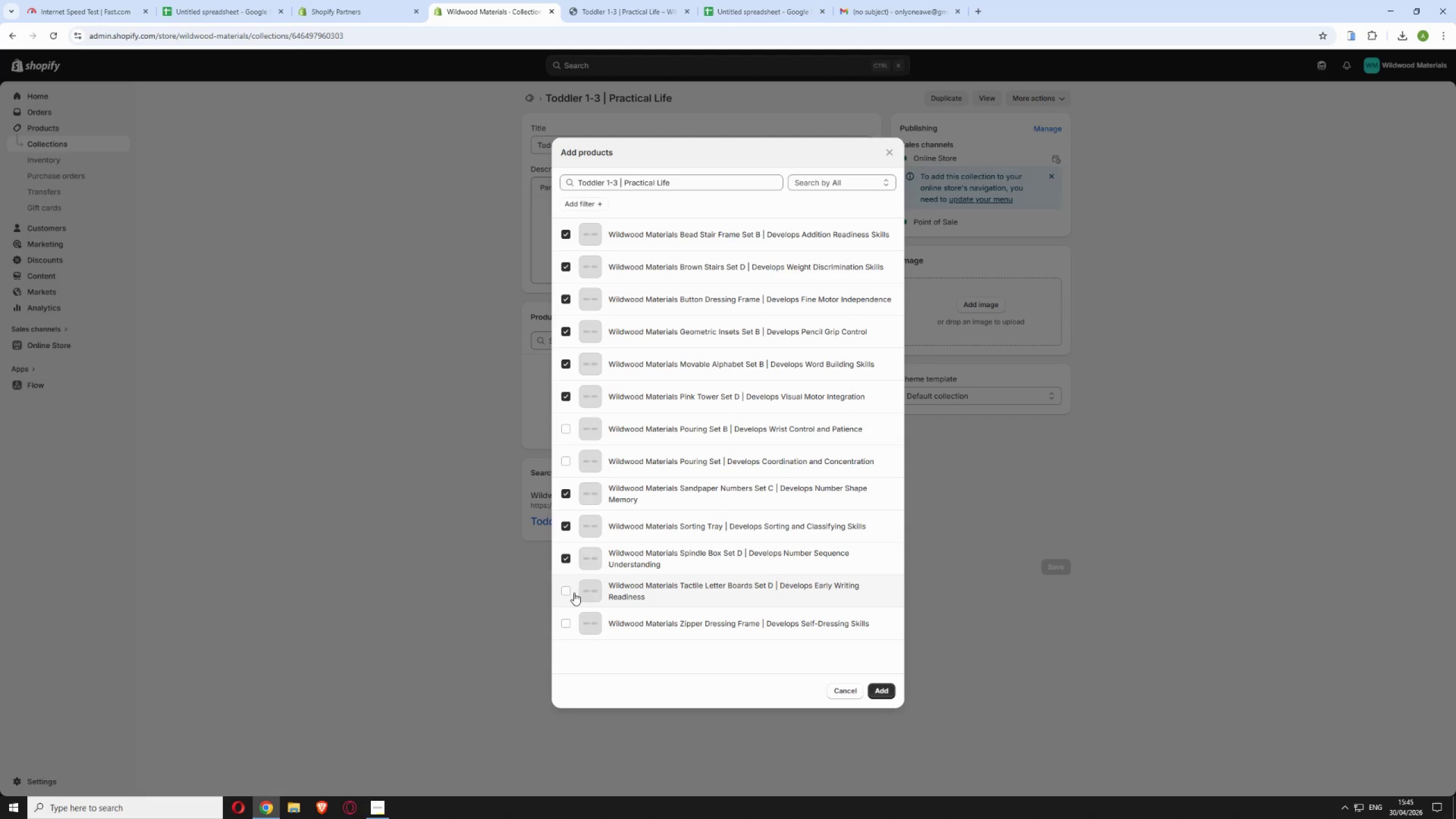 
left_click([568, 590])
 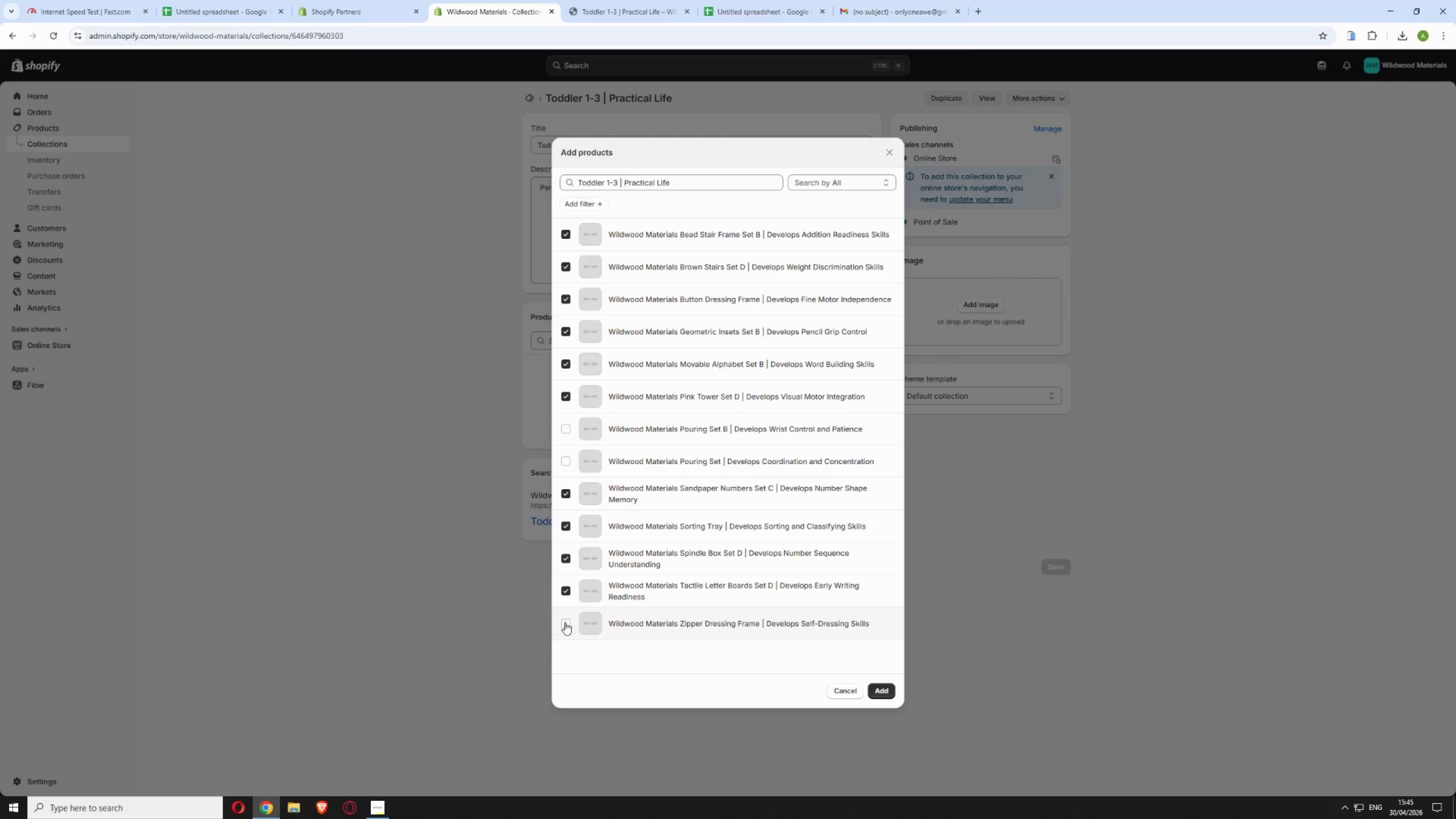 
left_click([565, 622])
 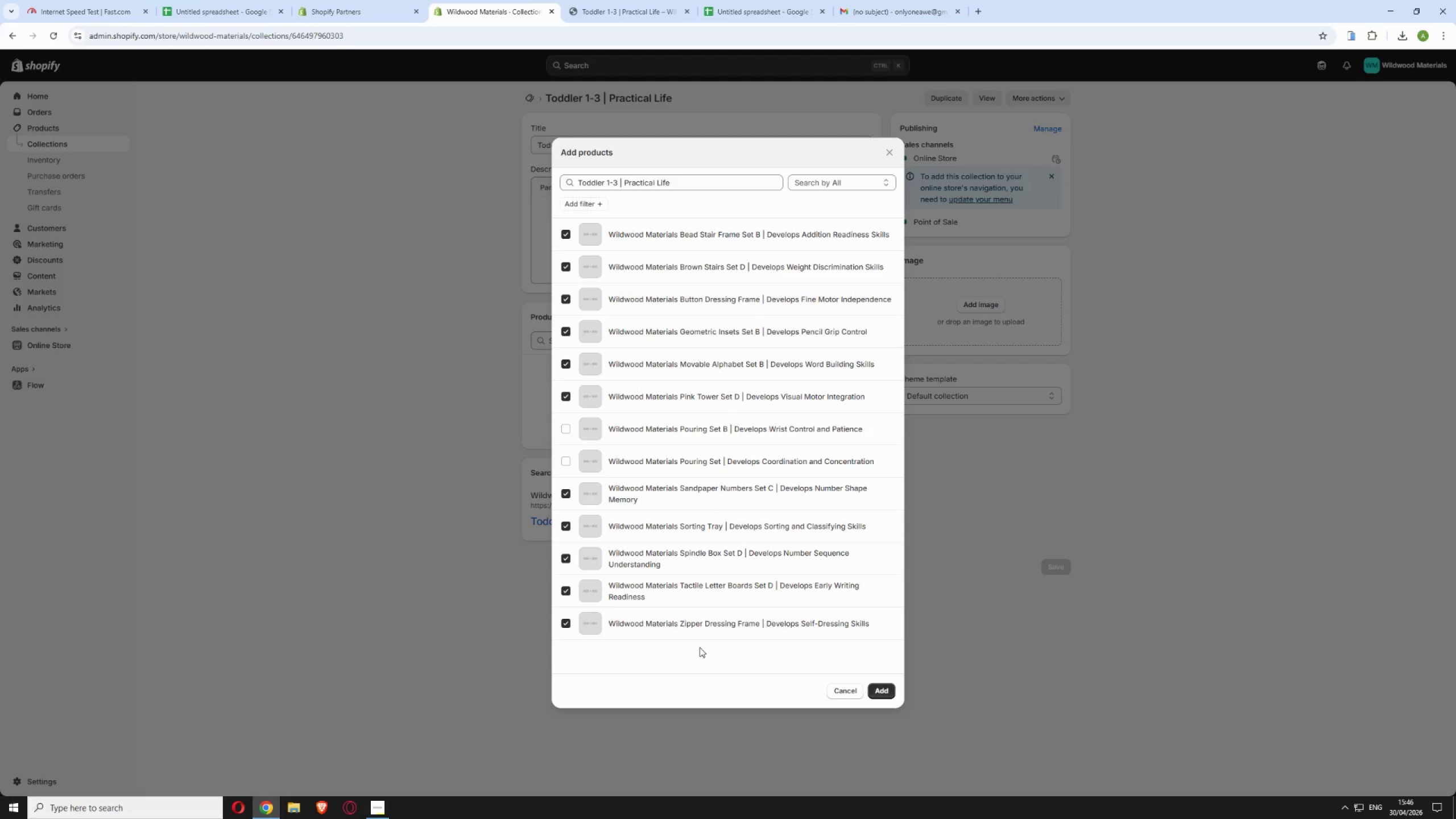 
wait(51.81)
 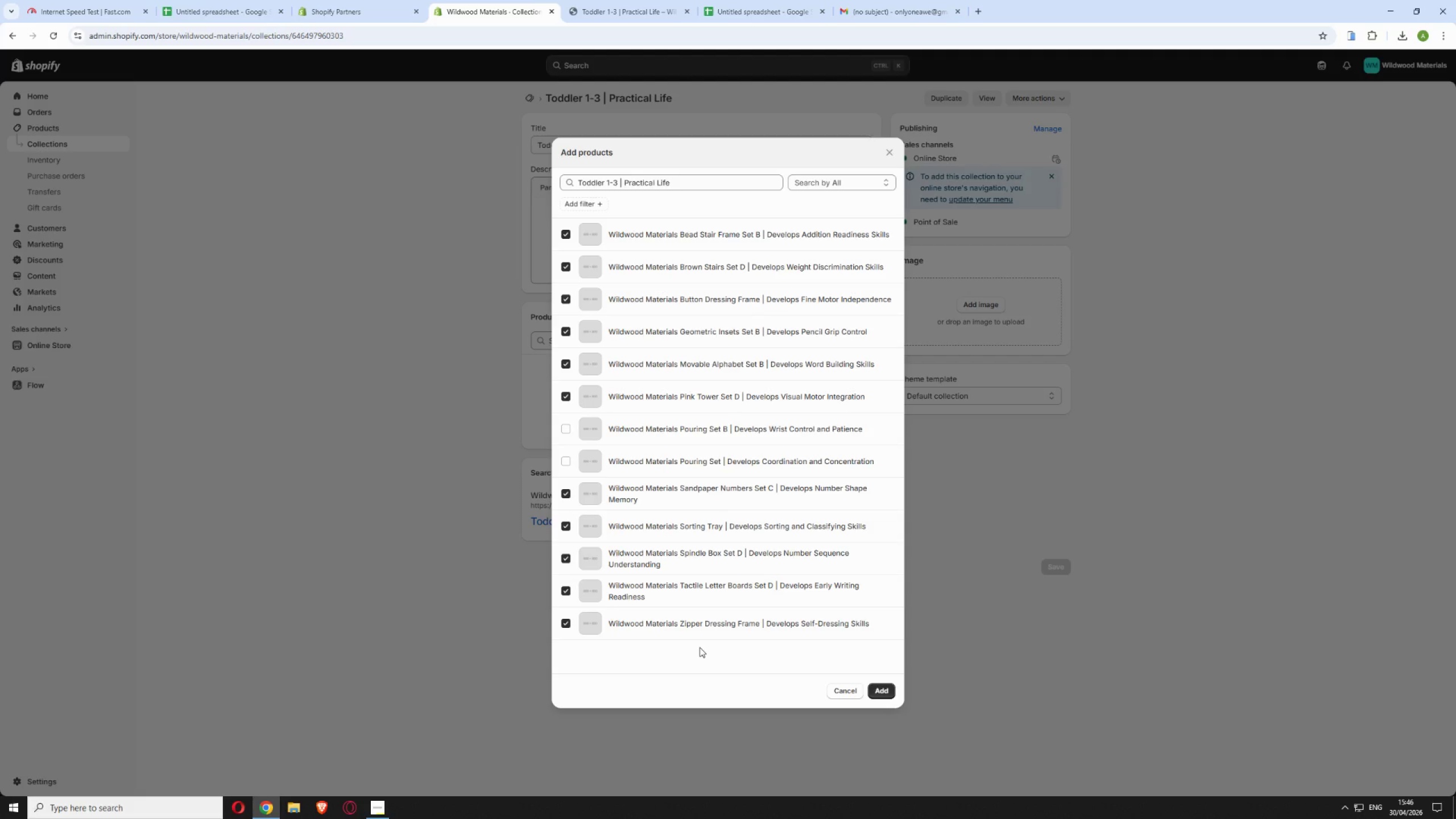 
left_click_drag(start_coordinate=[675, 183], to_coordinate=[575, 186])
 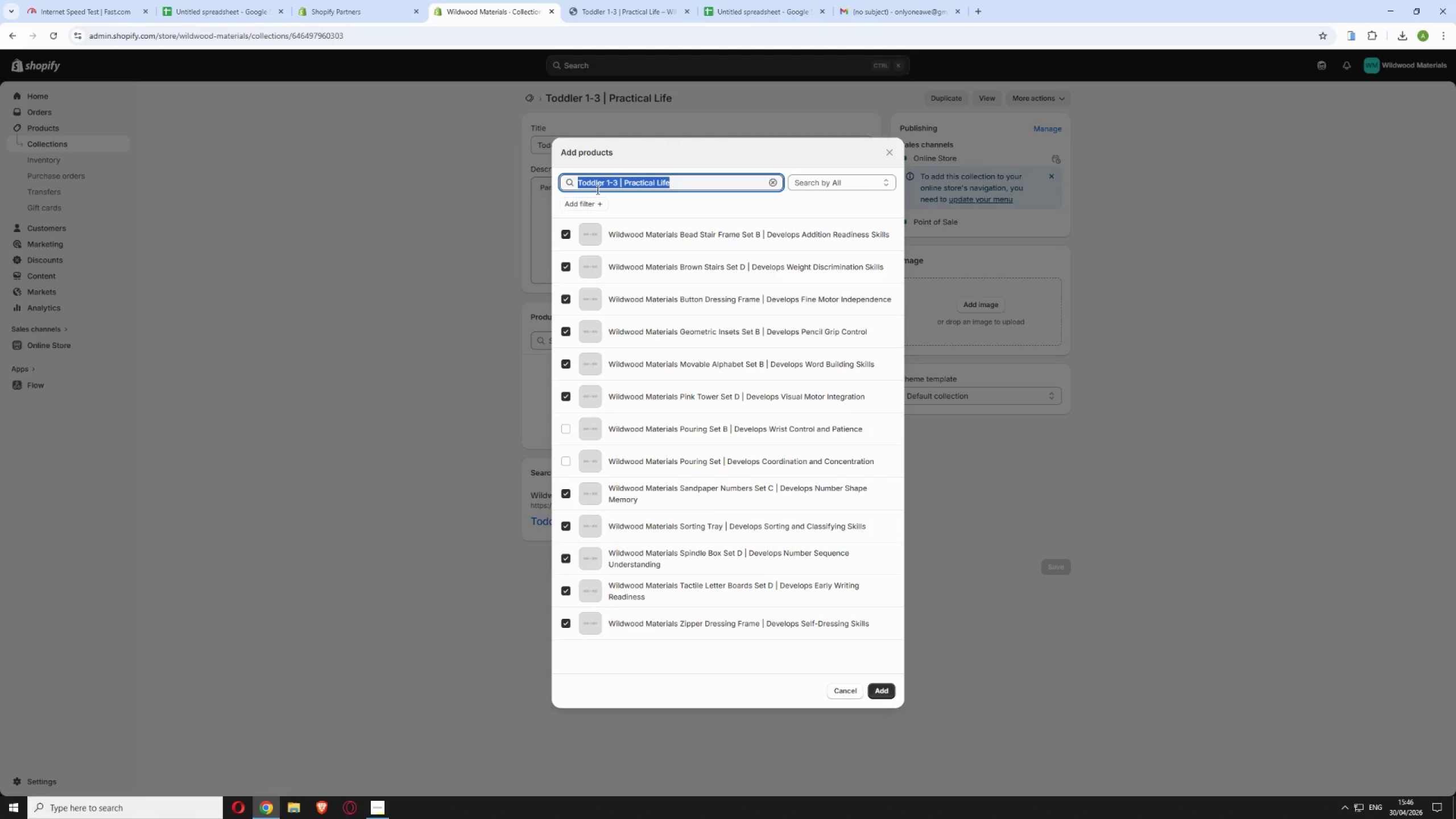 
key(Backspace)
 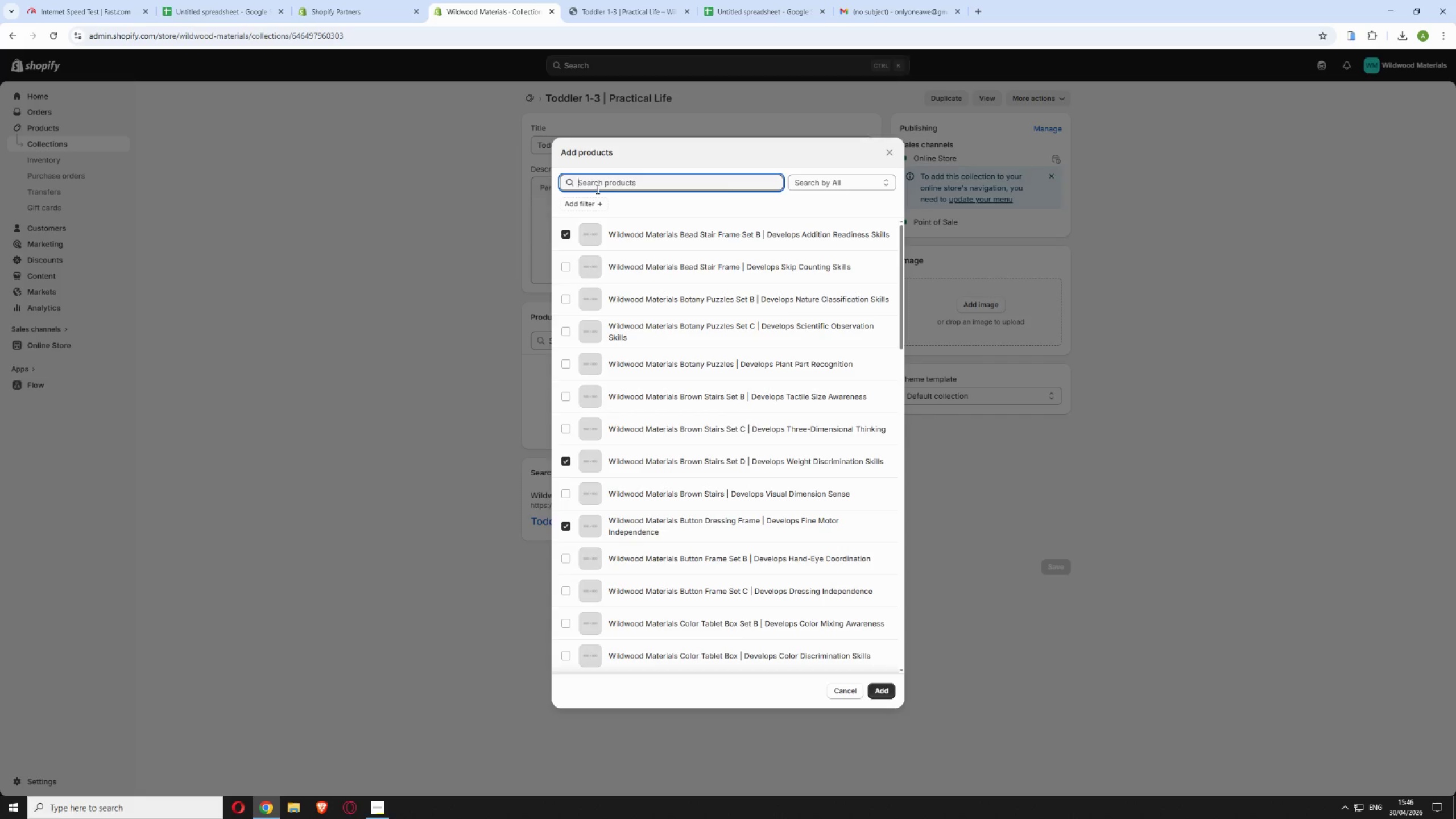 
wait(6.22)
 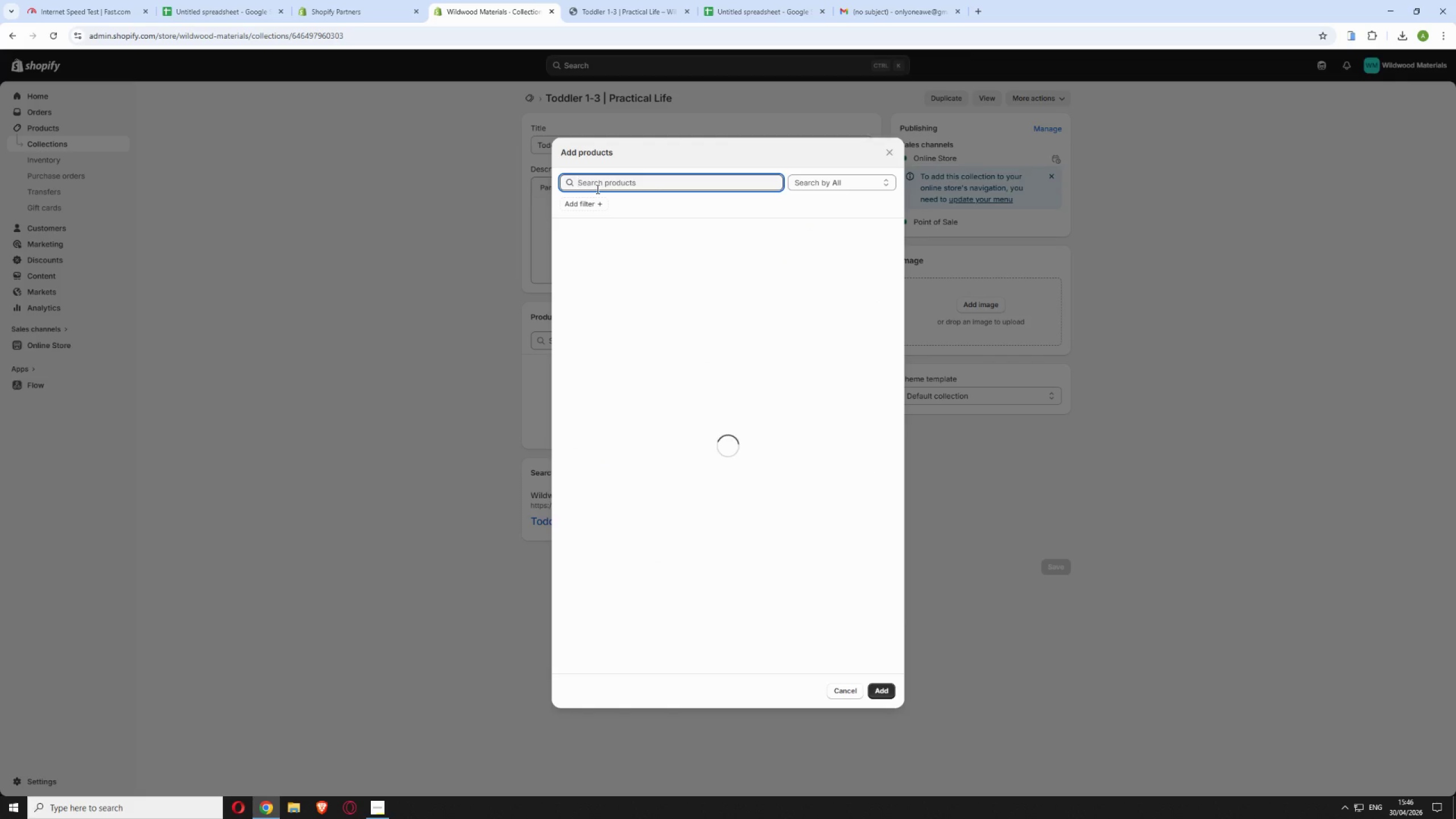 
type(toddler)
 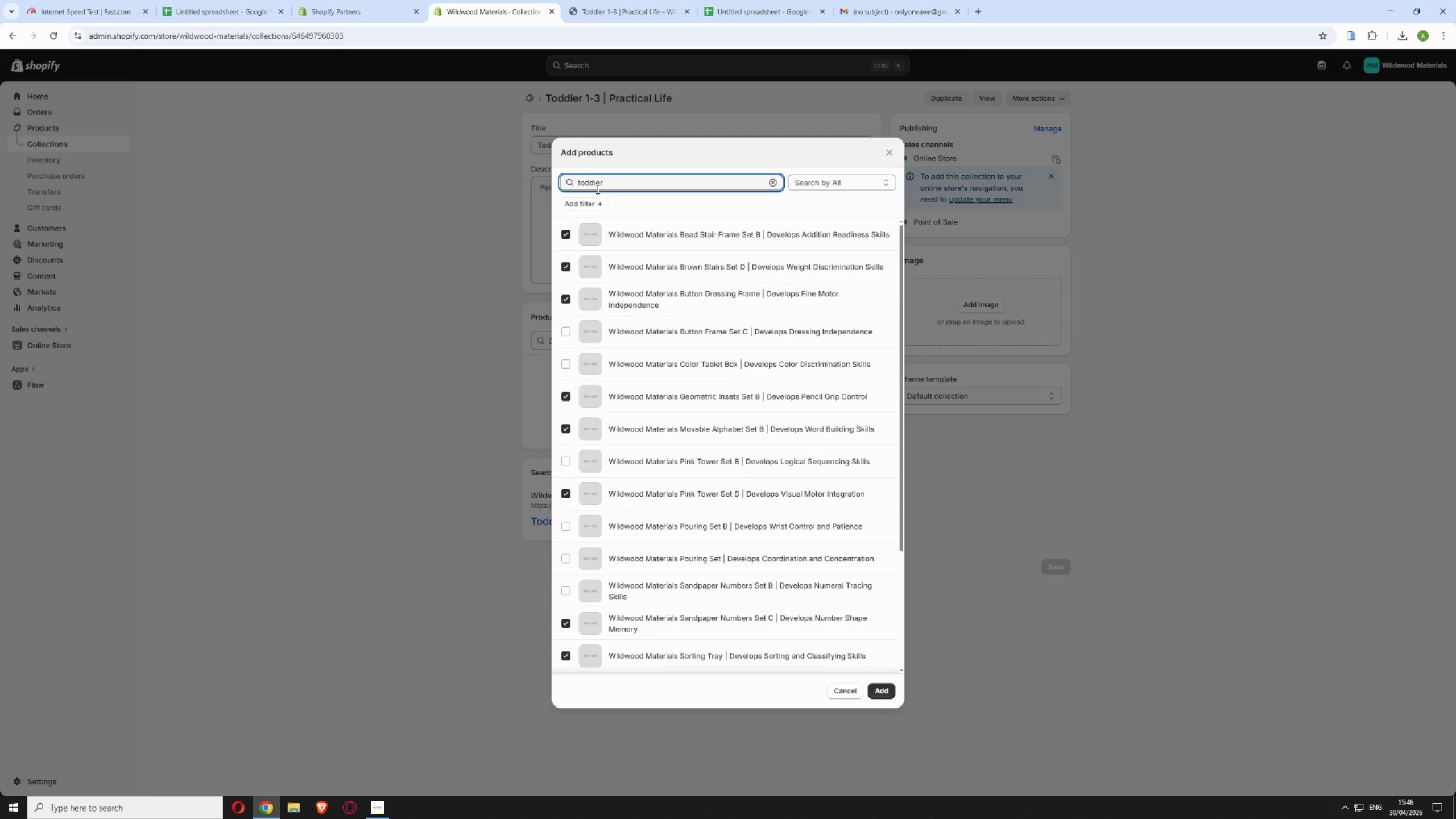 
wait(10.12)
 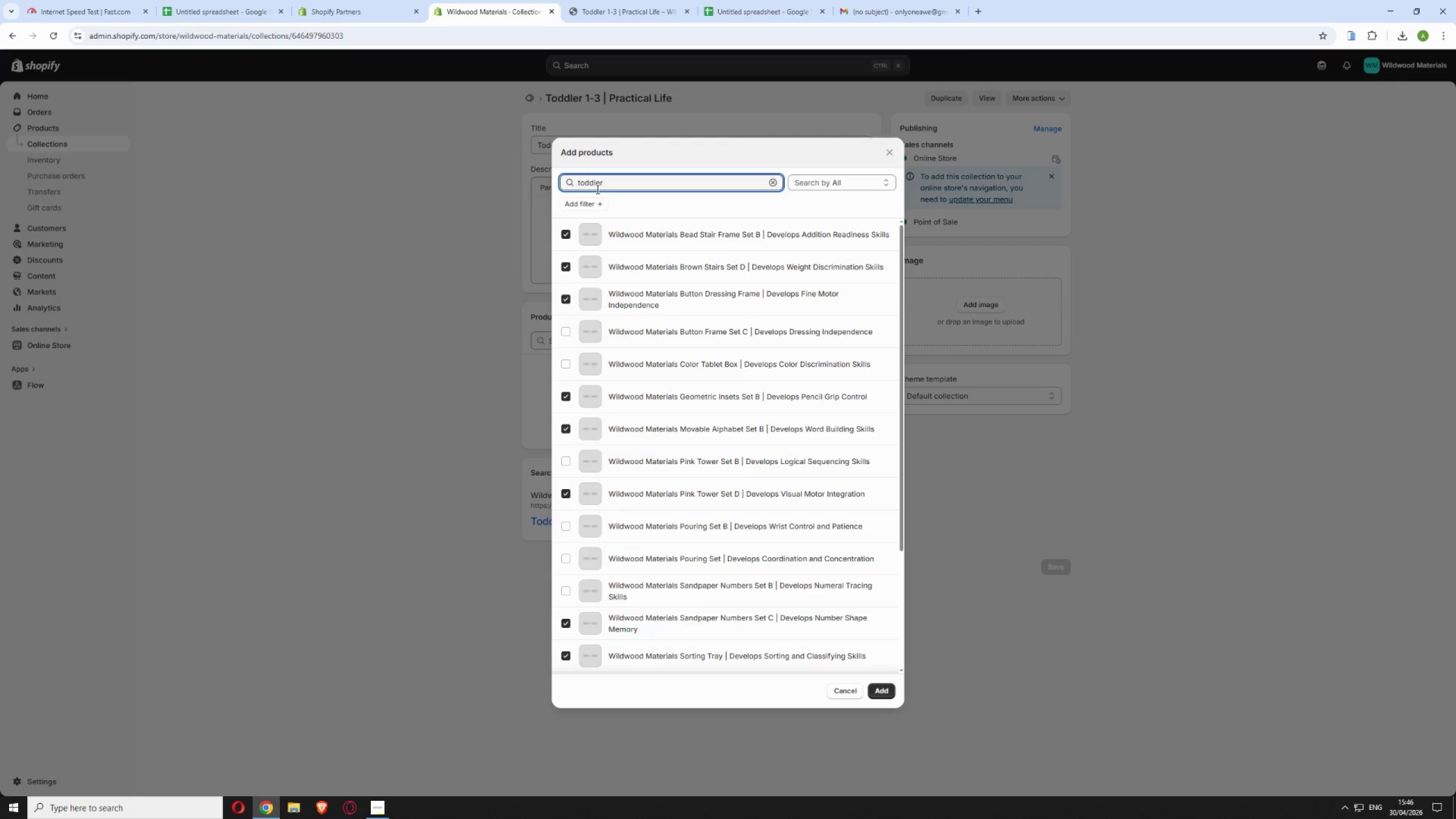 
scroll: coordinate [692, 412], scroll_direction: down, amount: 3.0
 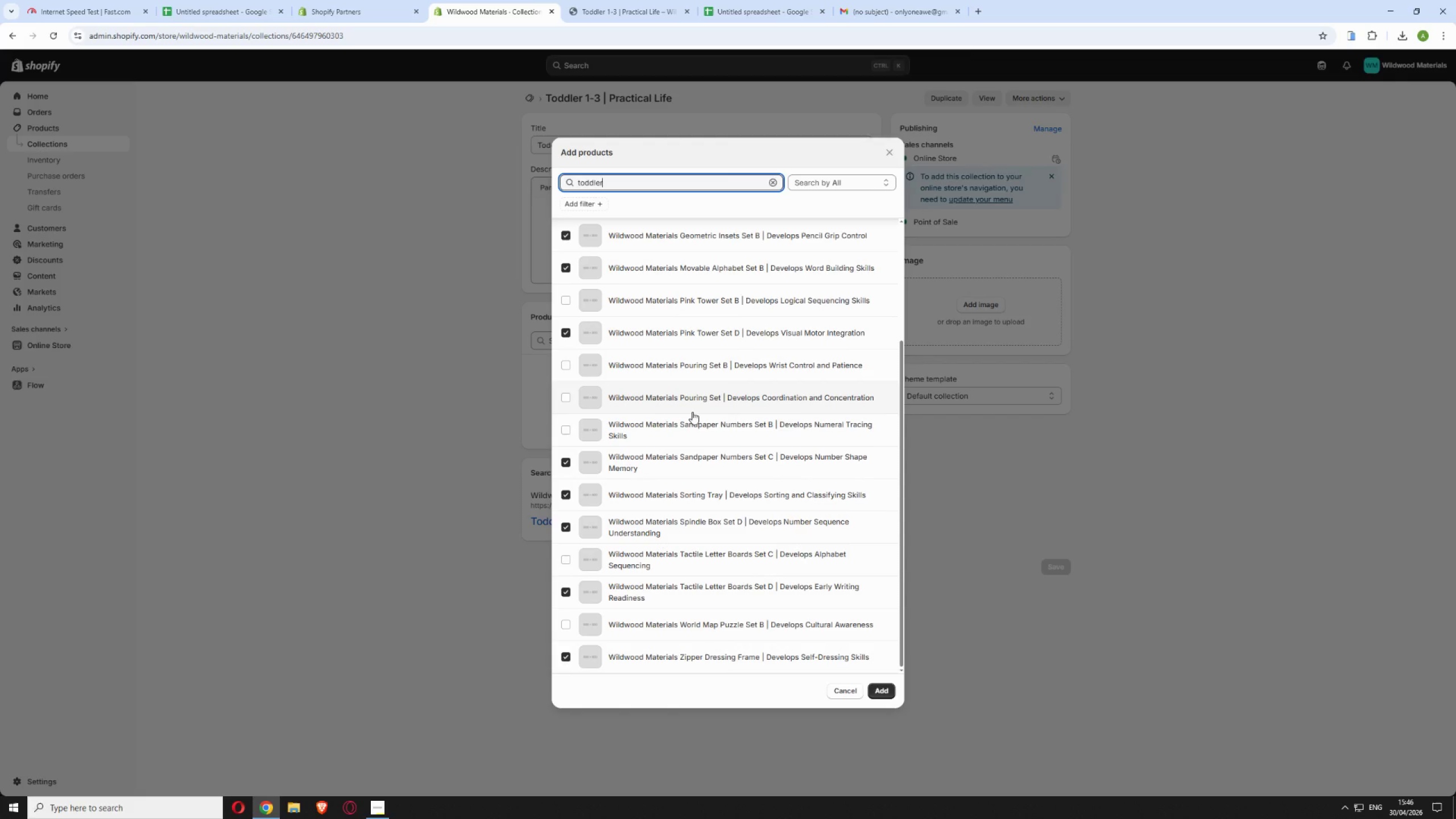 
scroll: coordinate [690, 406], scroll_direction: up, amount: 4.0
 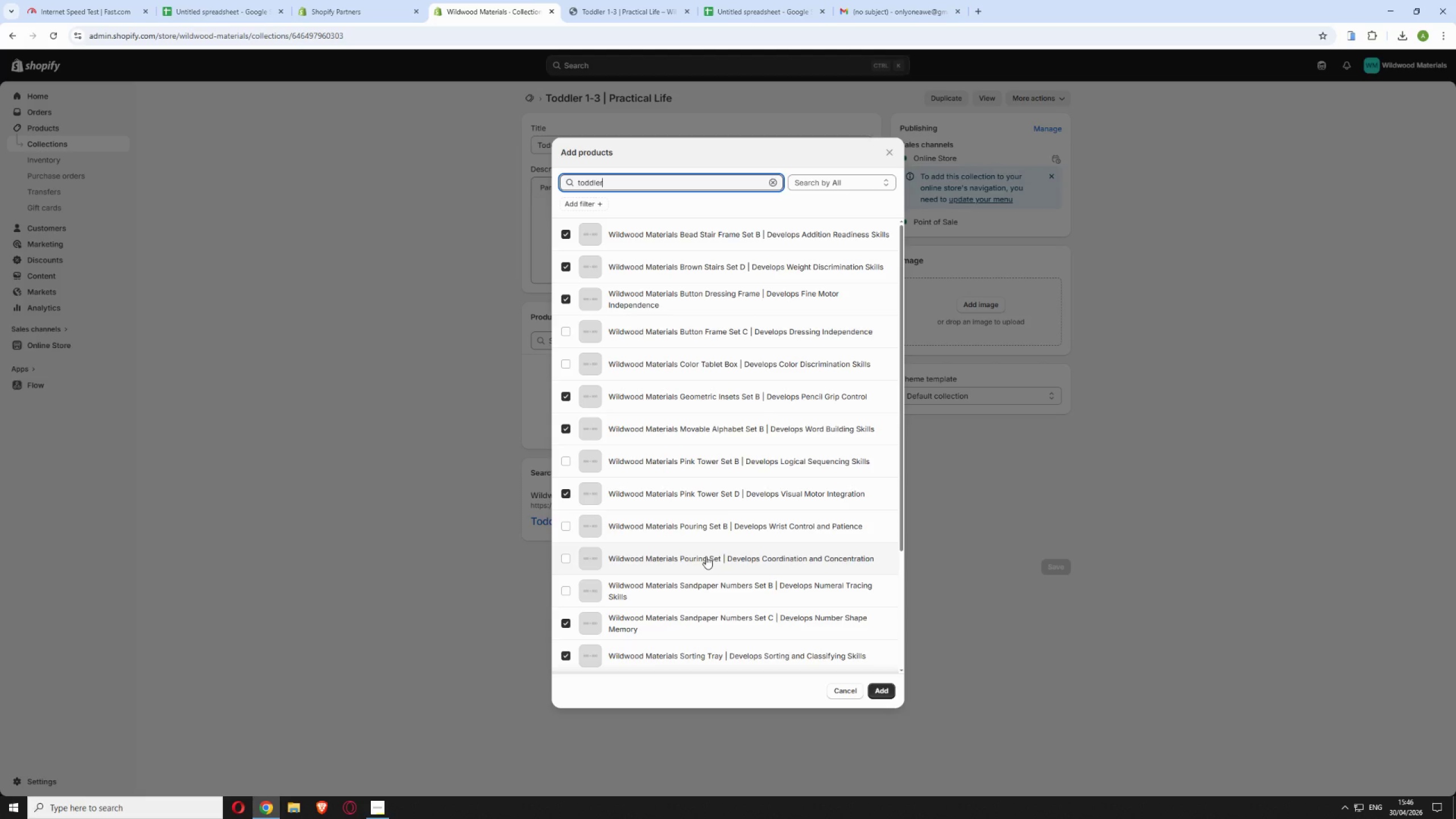 
wait(10.66)
 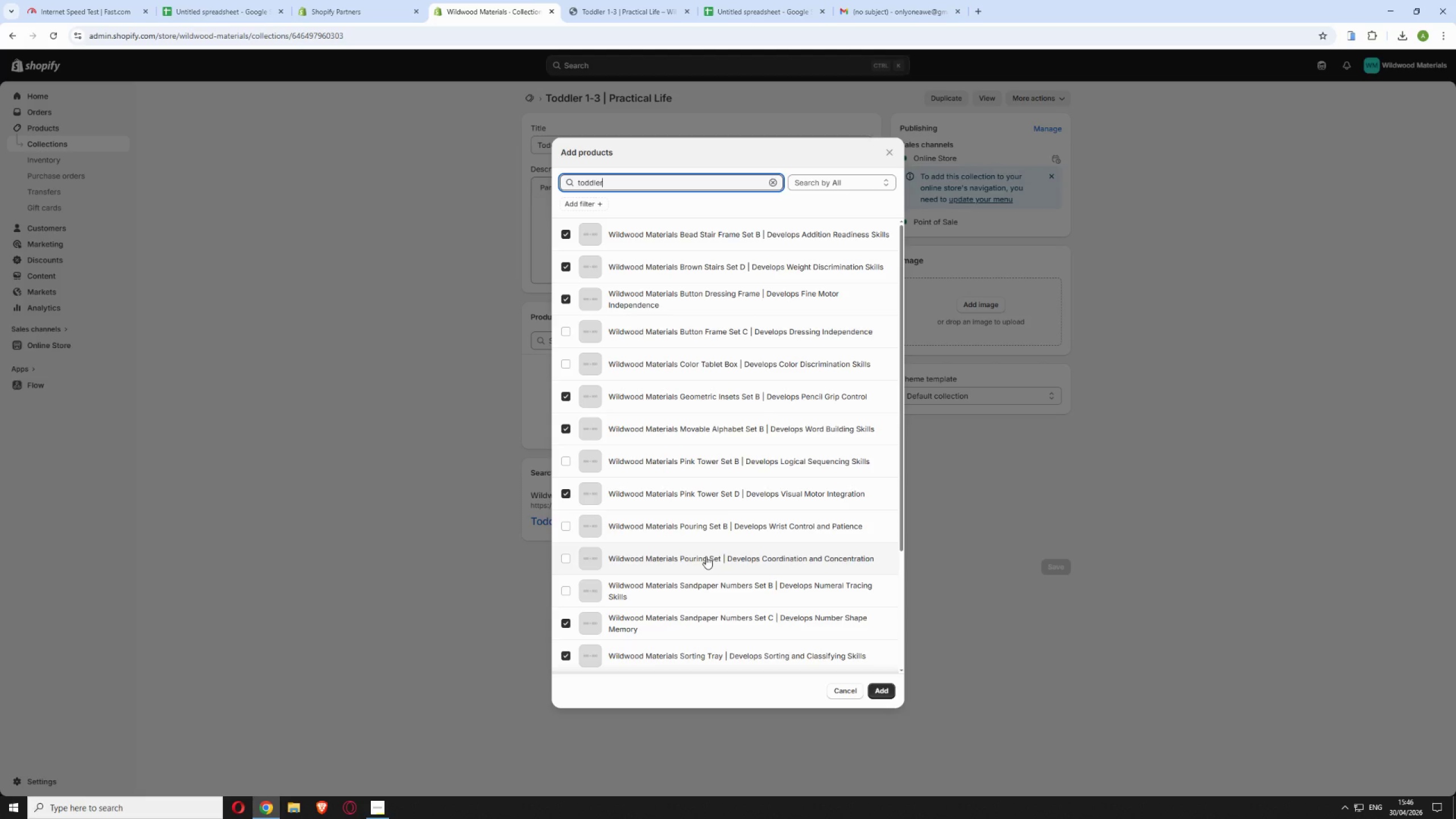 
left_click([573, 204])
 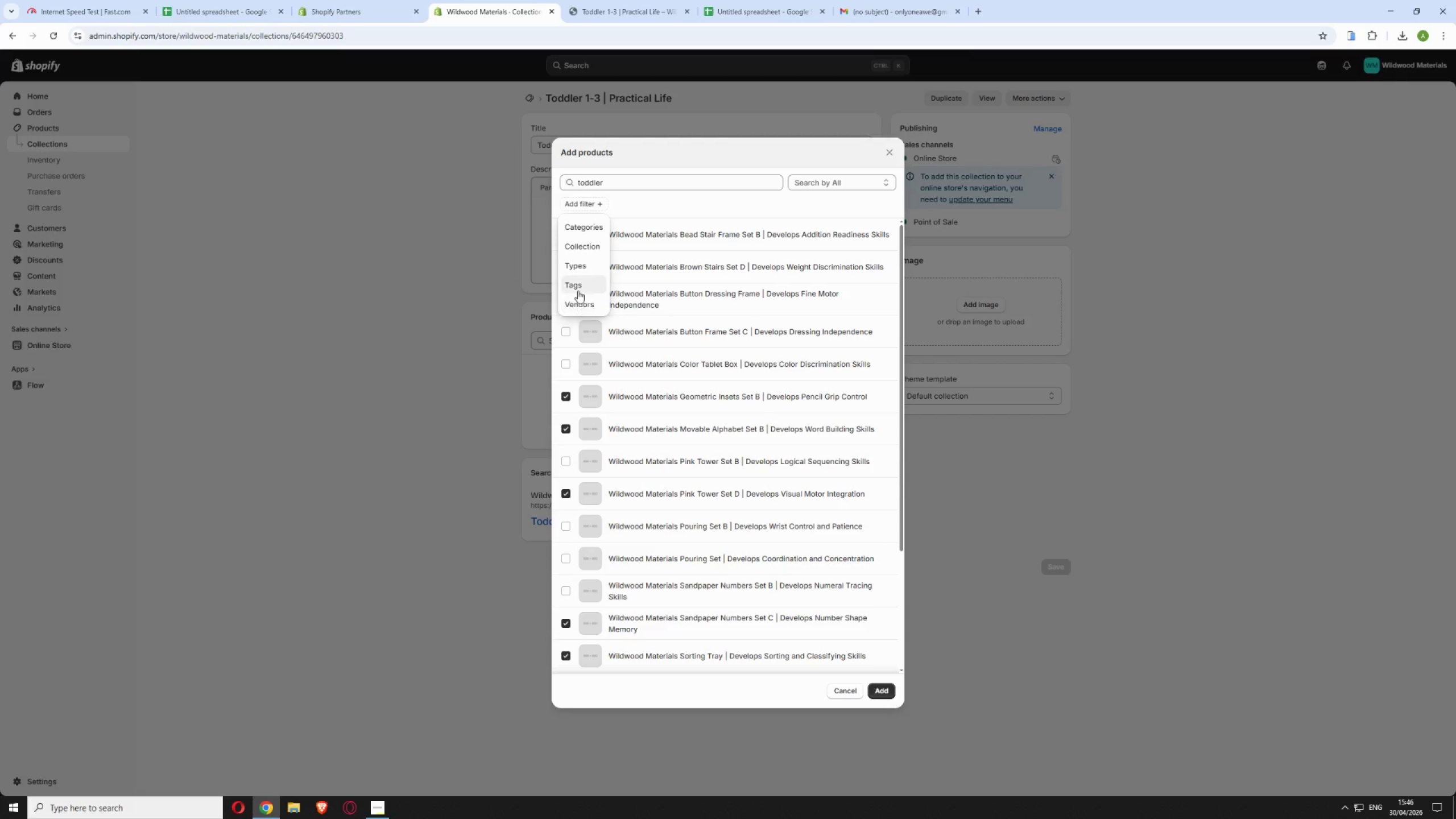 
left_click([577, 287])
 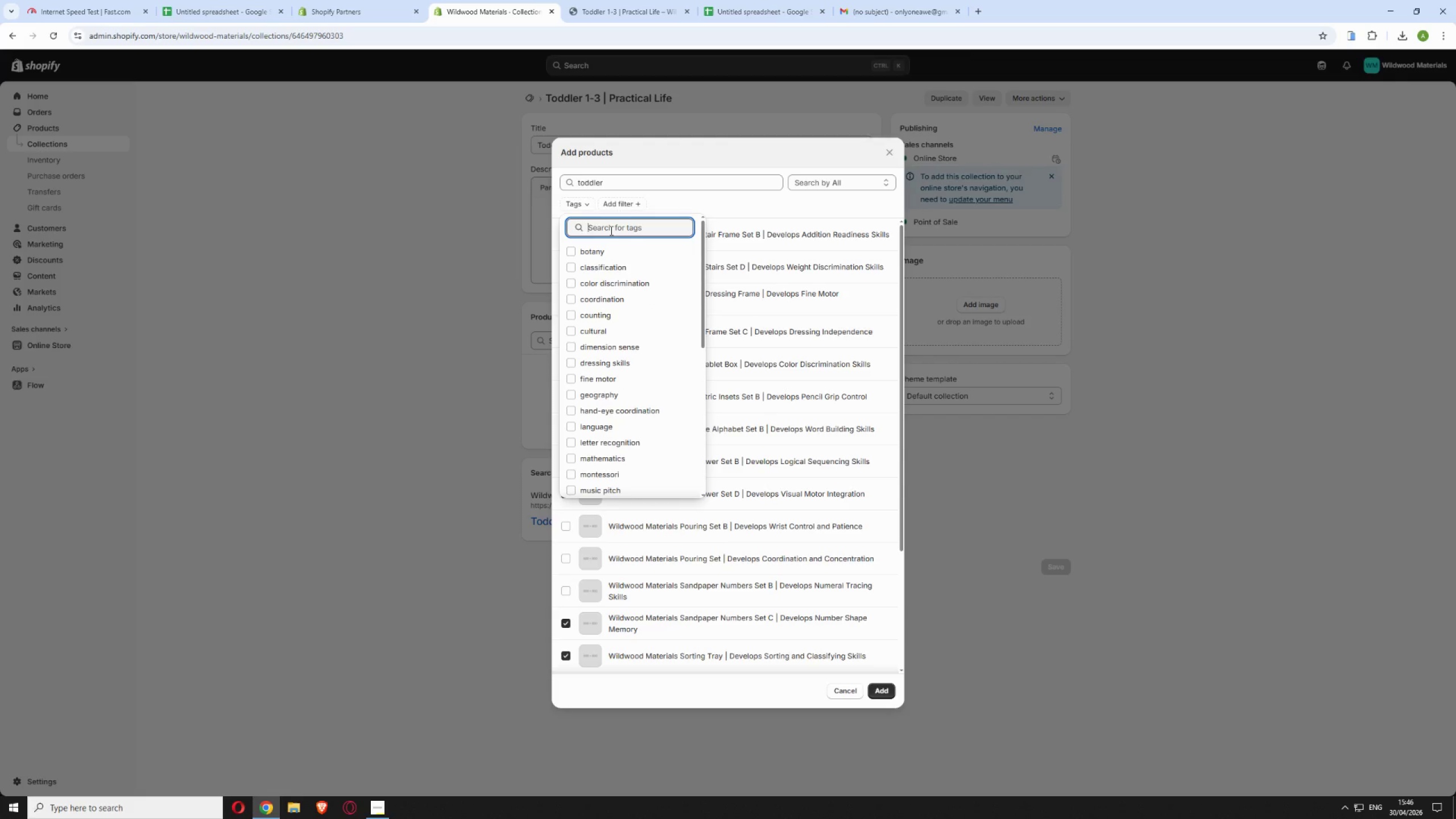 
type(pra)
 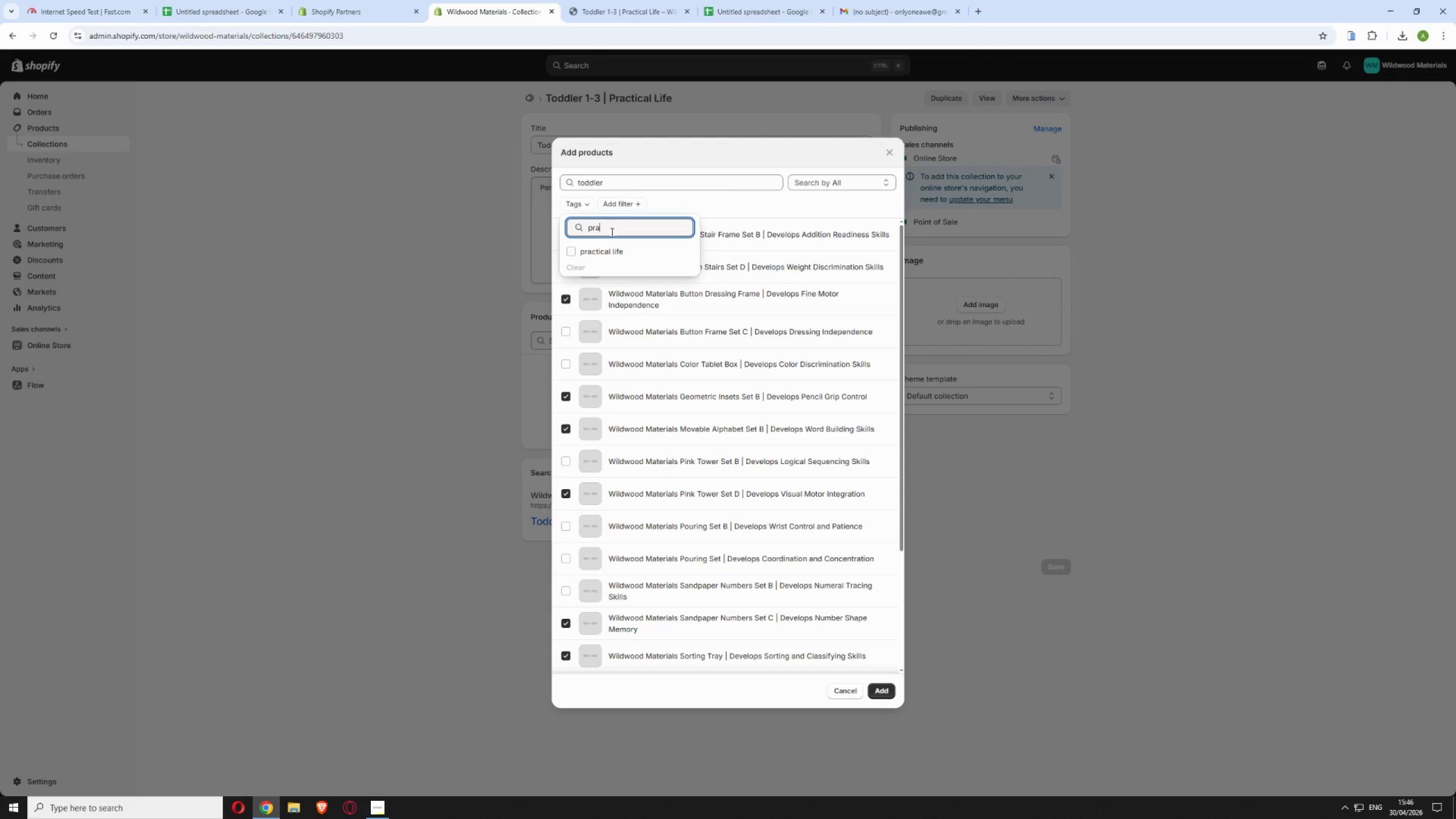 
left_click([605, 253])
 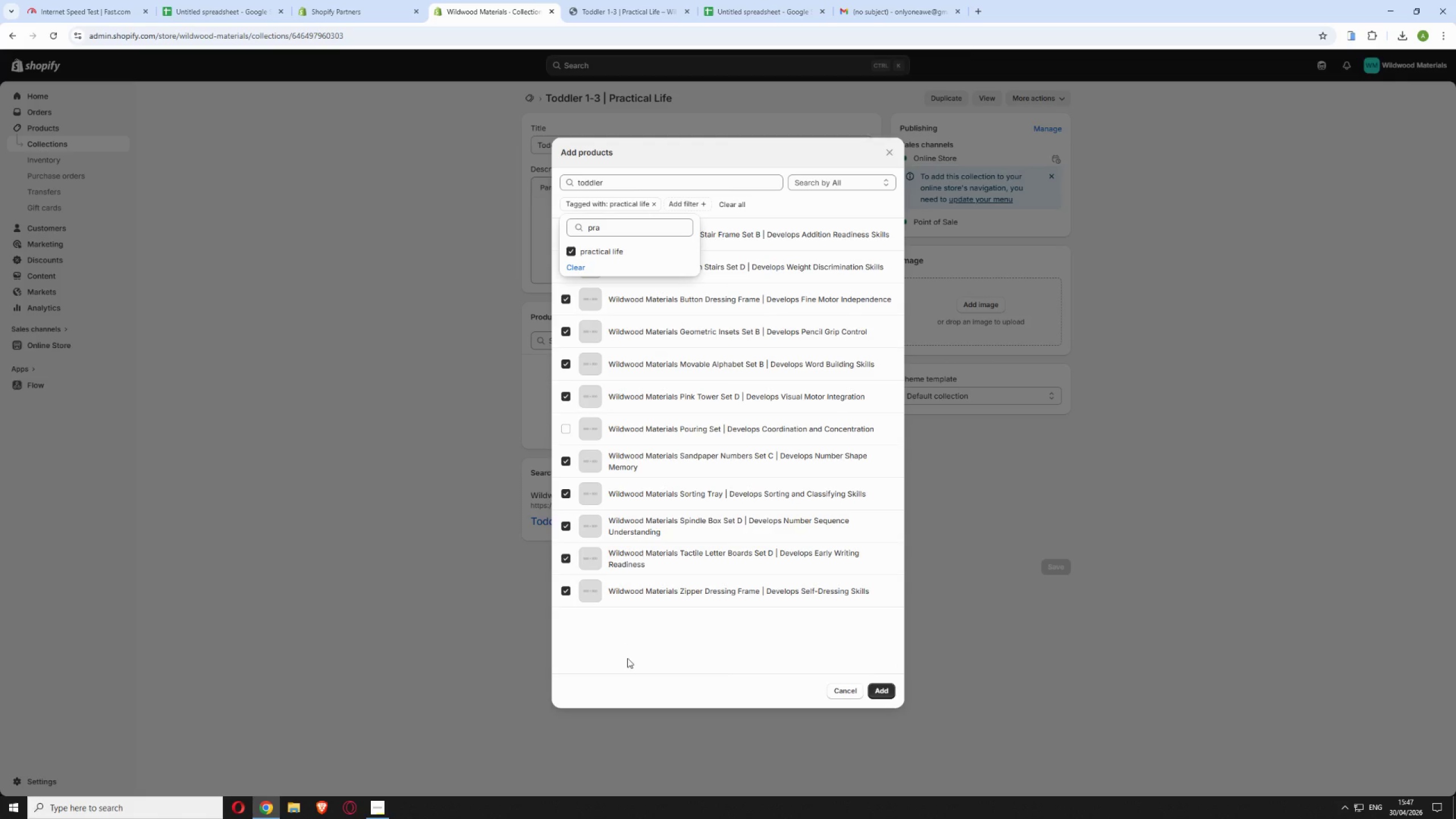 
left_click([628, 672])
 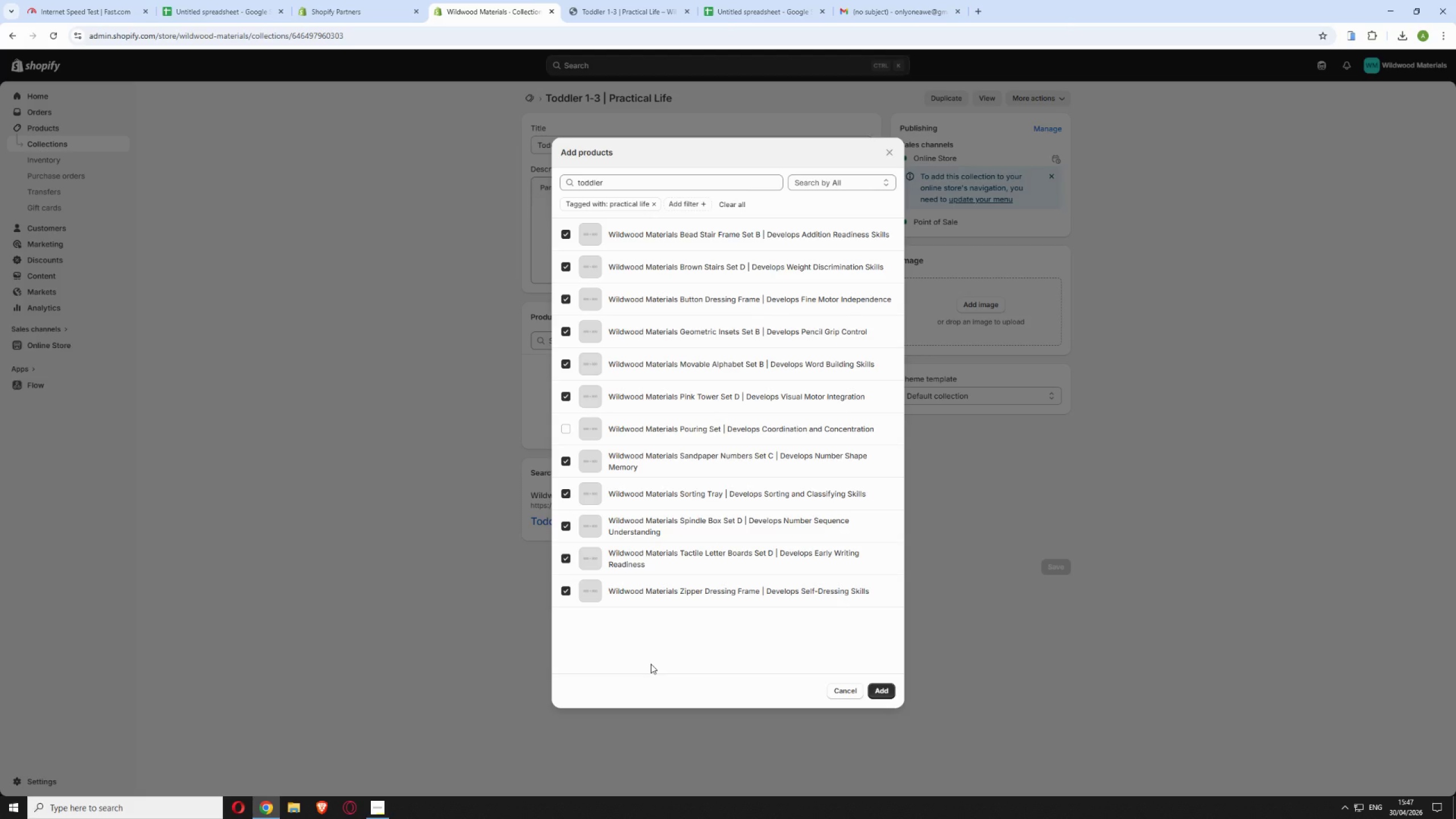 
wait(62.66)
 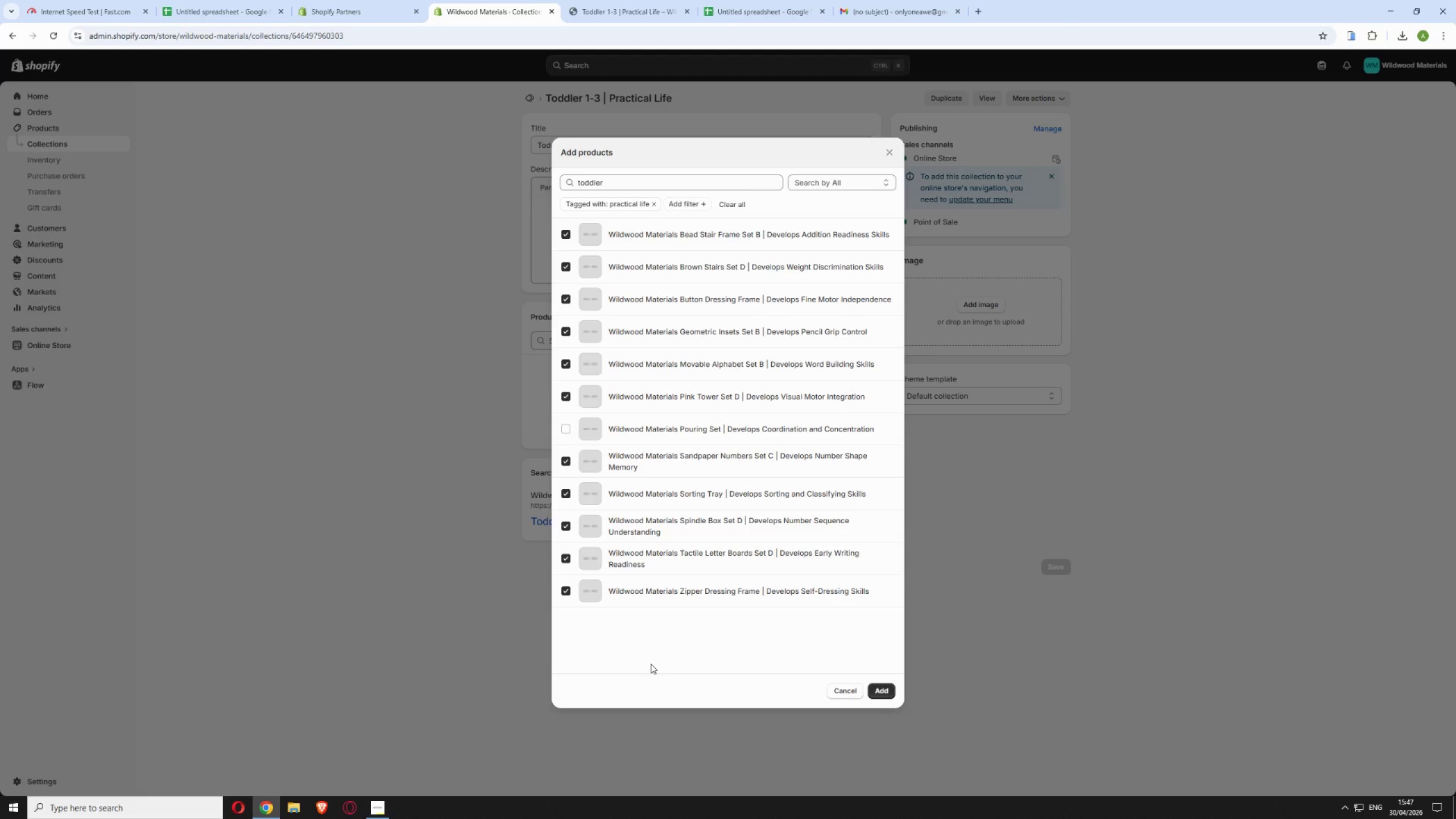 
left_click([564, 429])
 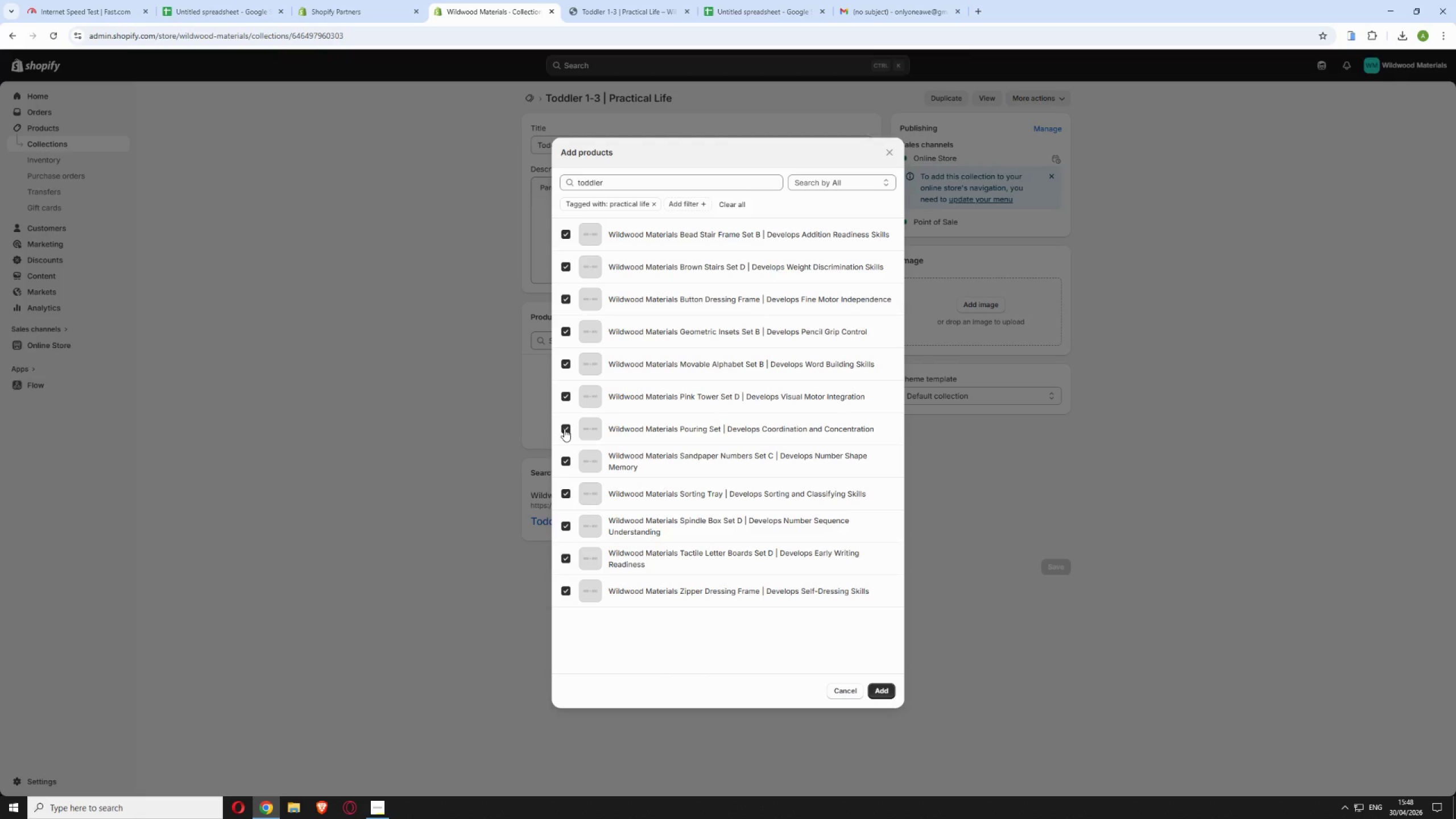 
wait(14.3)
 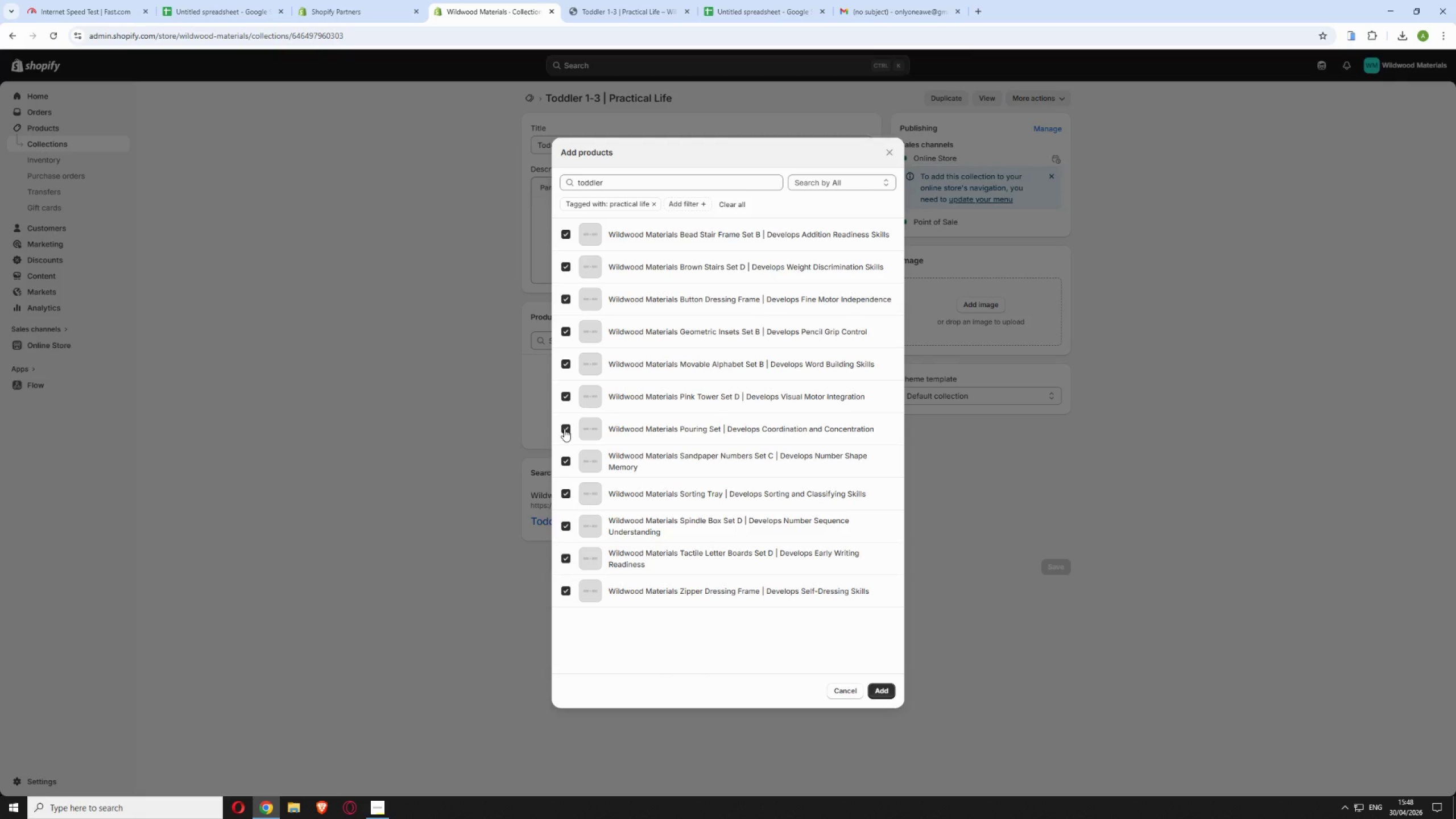 
left_click([882, 687])
 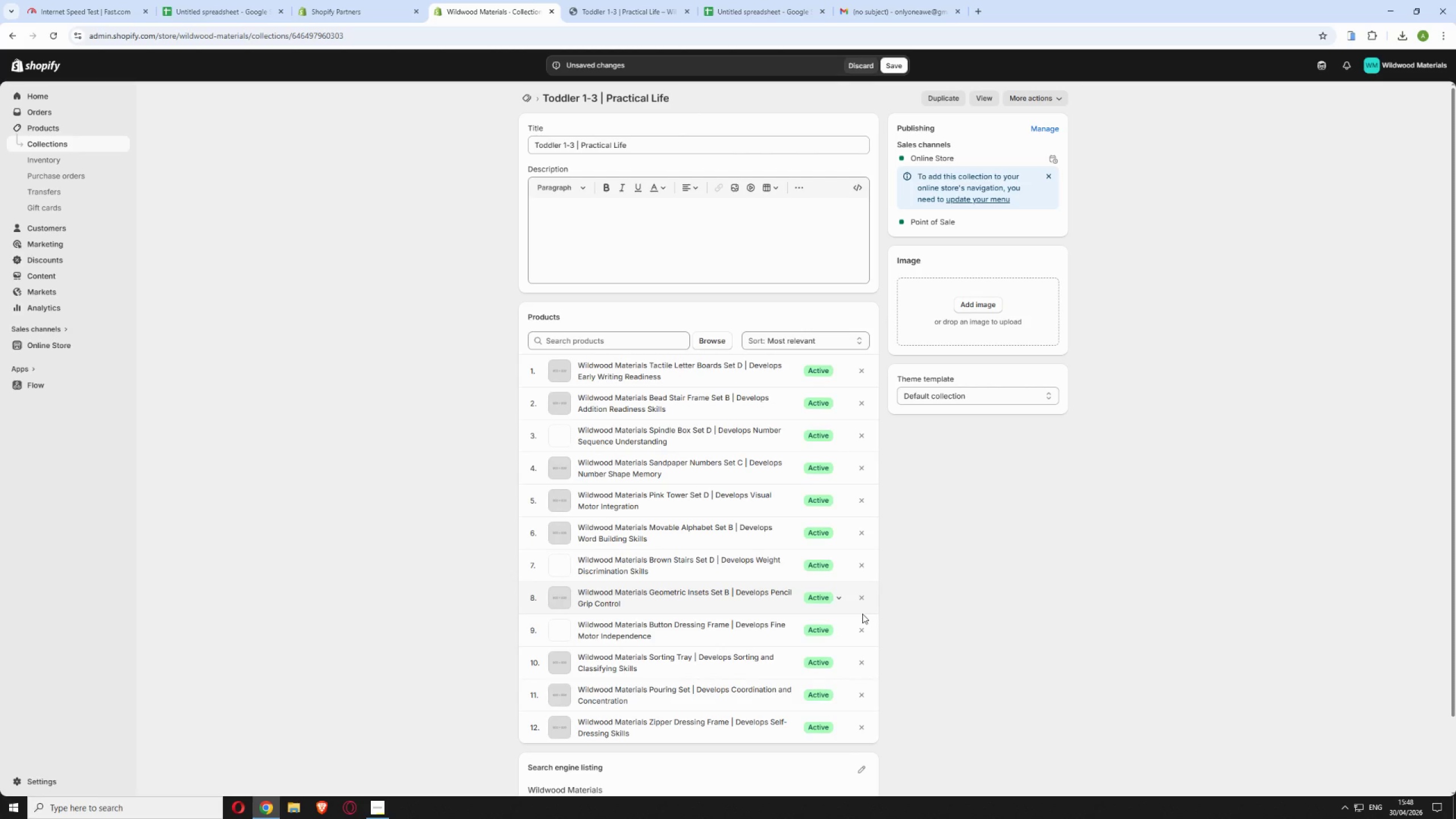 
scroll: coordinate [886, 481], scroll_direction: down, amount: 5.0
 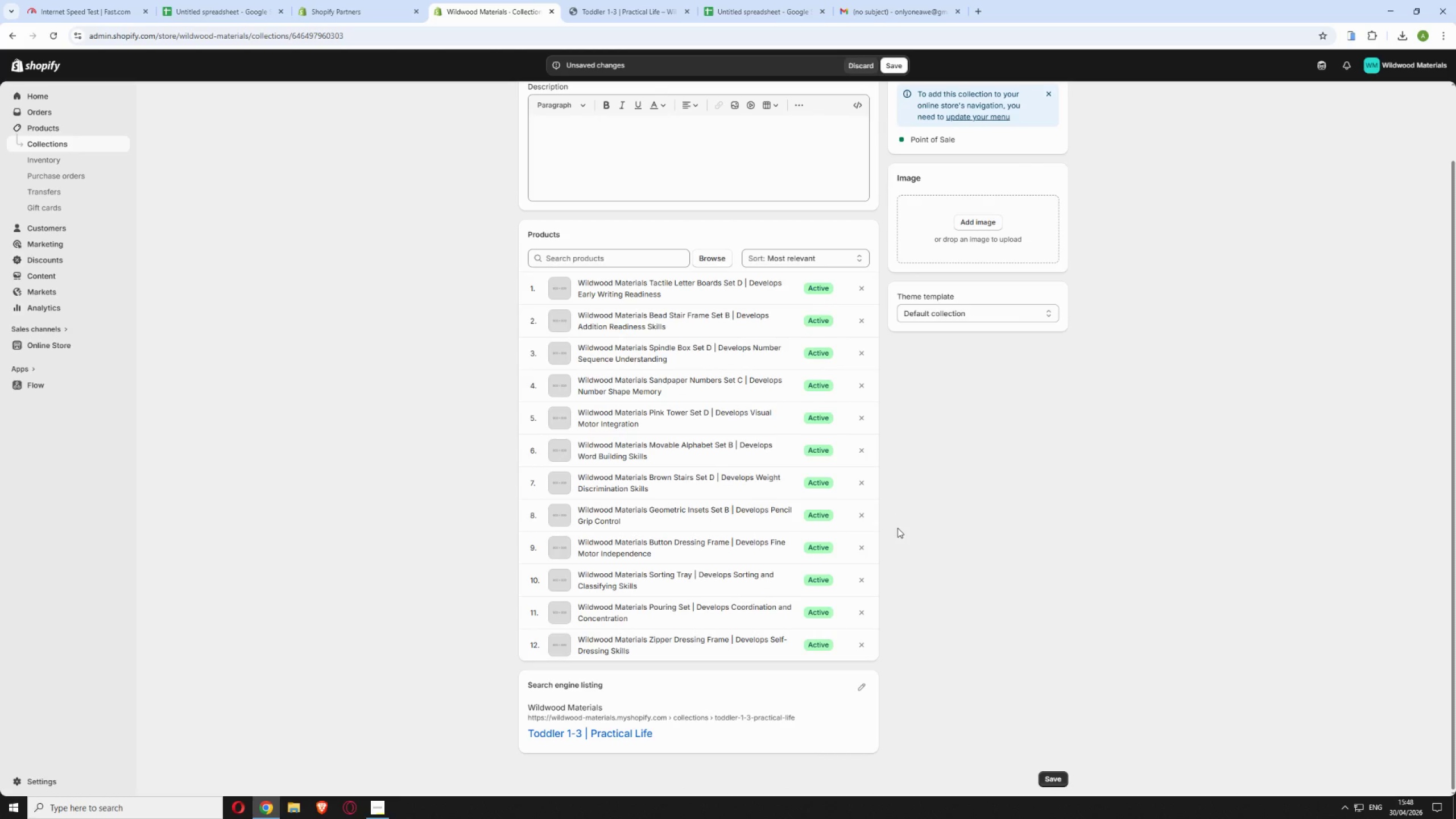 
scroll: coordinate [897, 528], scroll_direction: up, amount: 4.0
 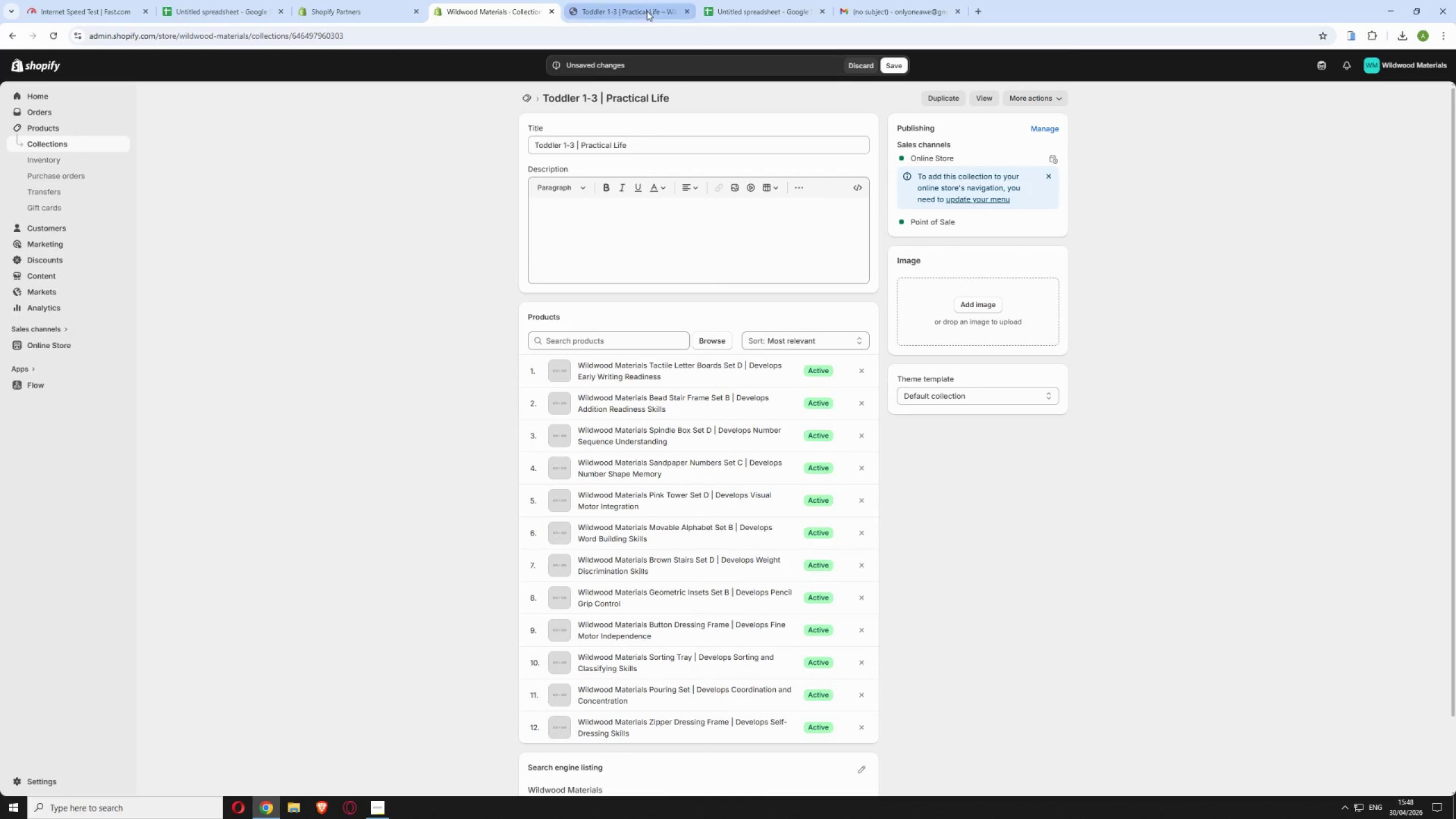 
left_click([644, 9])
 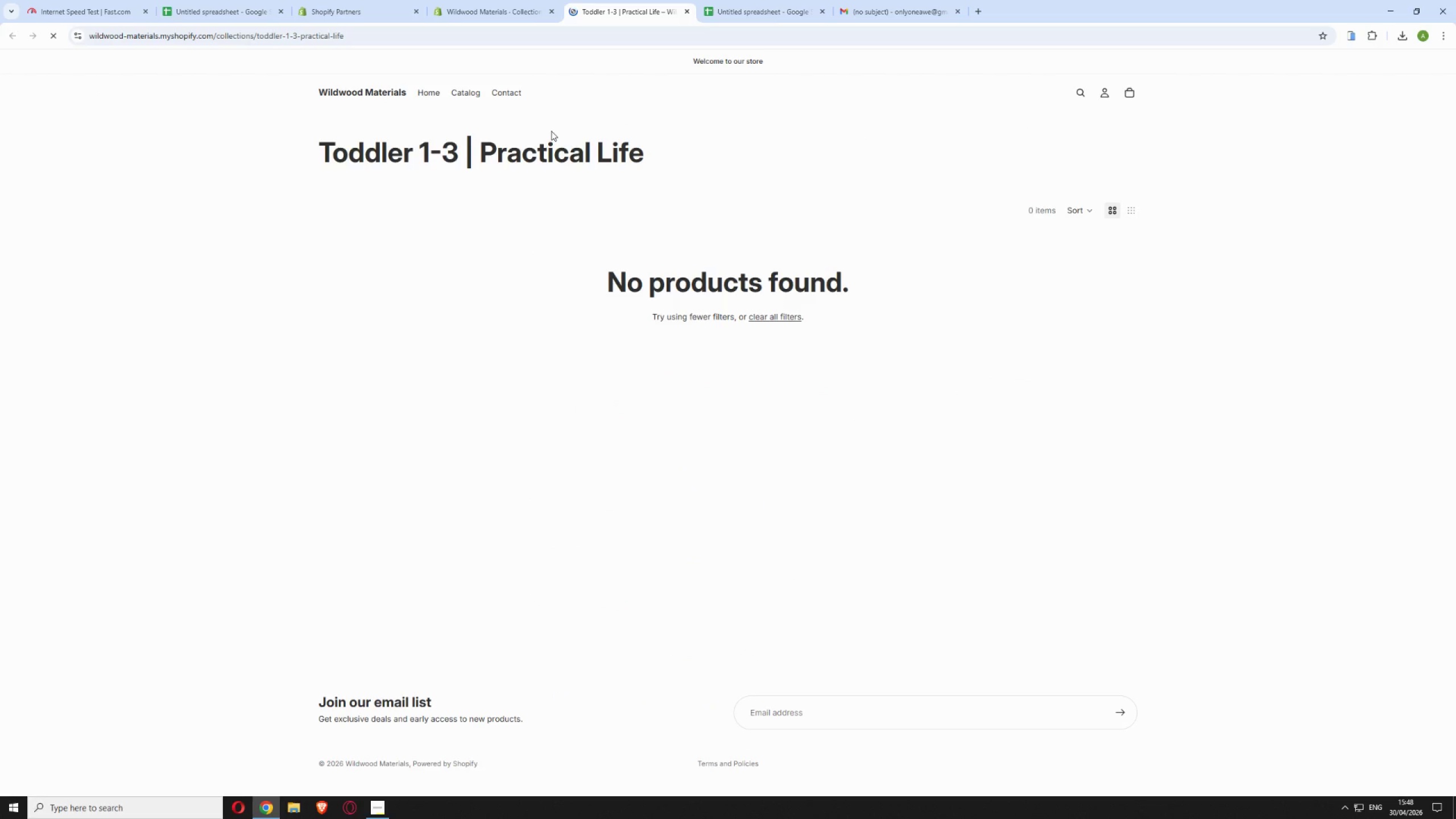 
wait(5.03)
 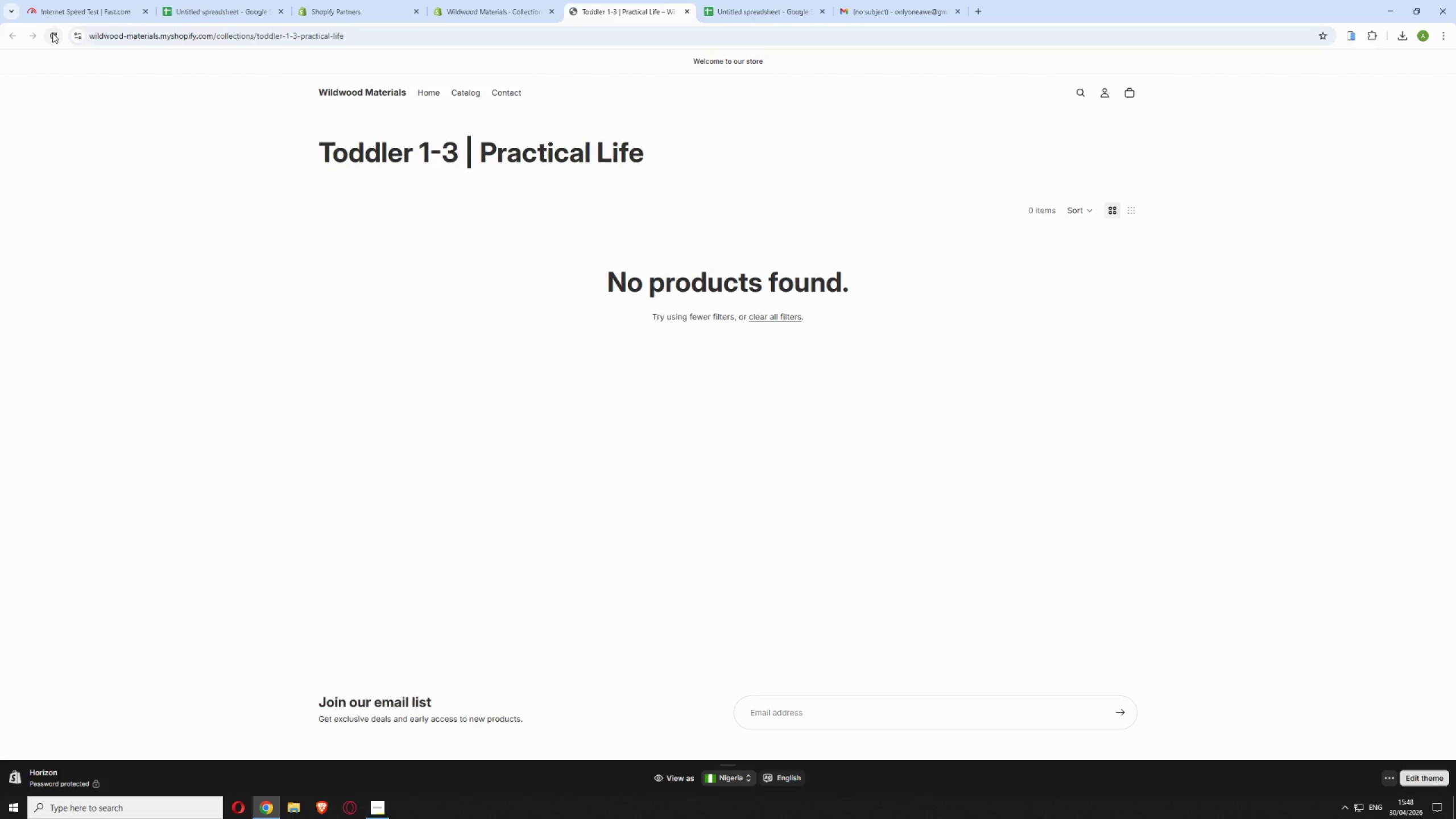 
left_click([500, 10])
 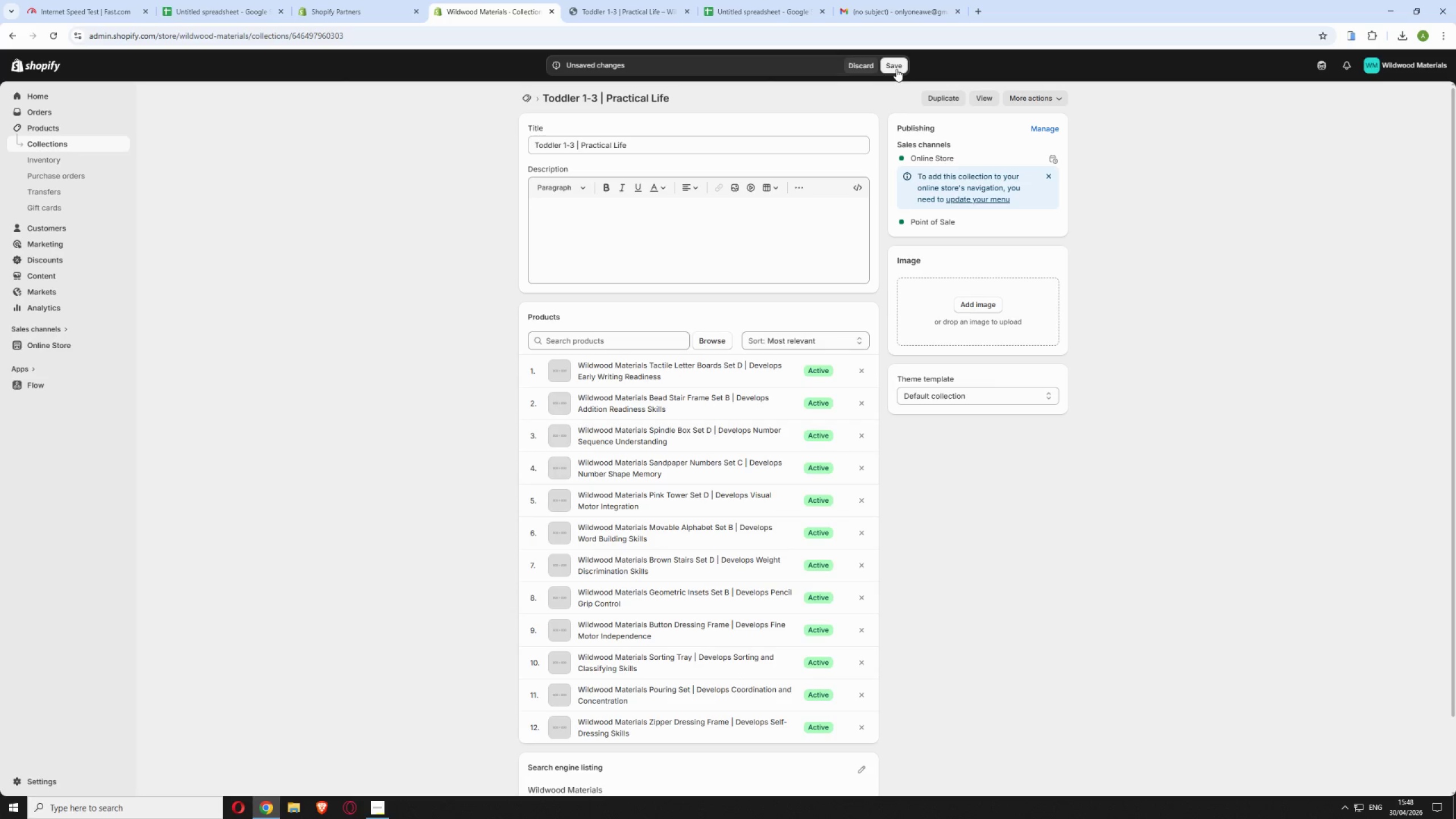 
left_click([896, 69])
 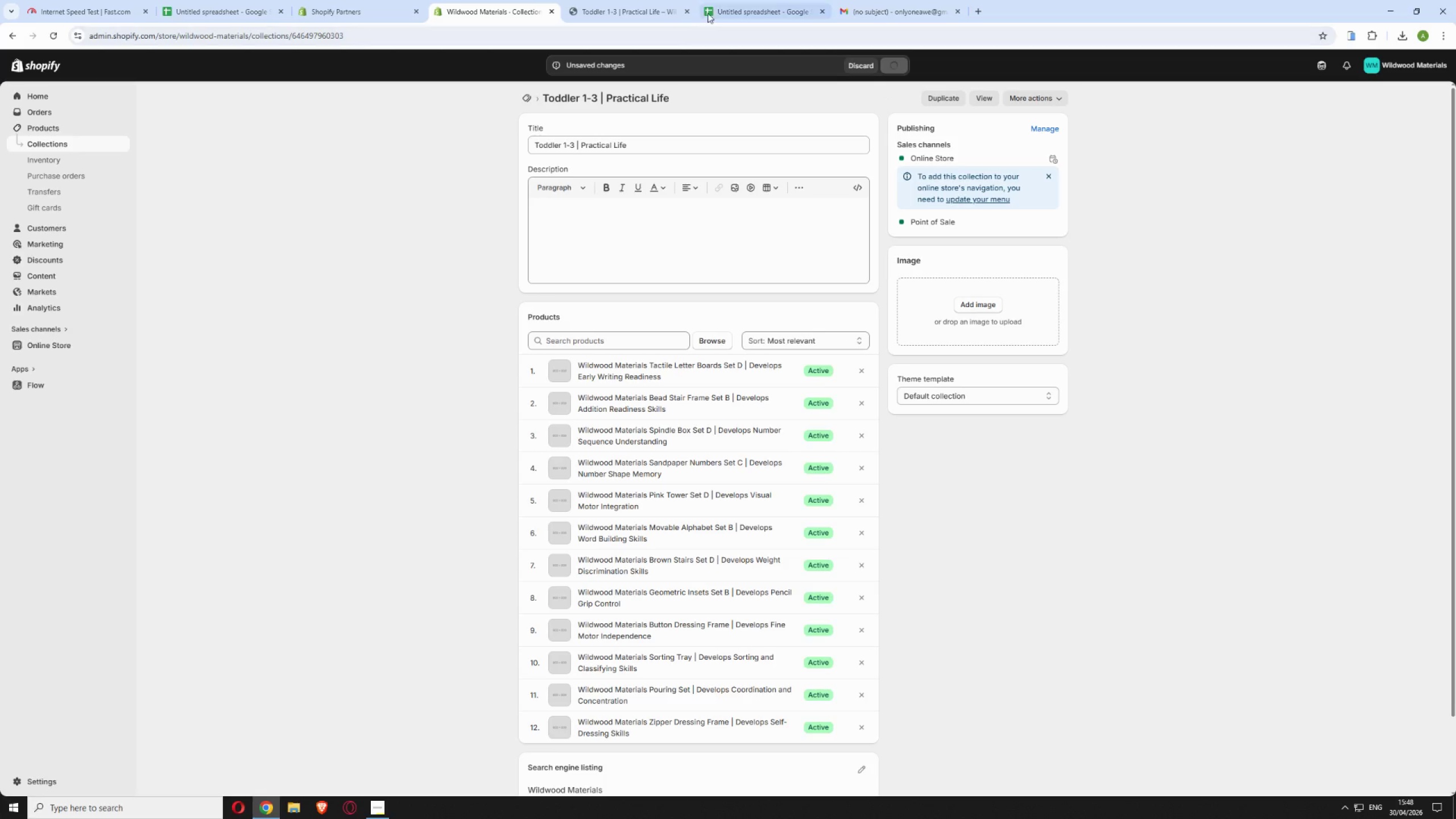 
left_click([609, 0])
 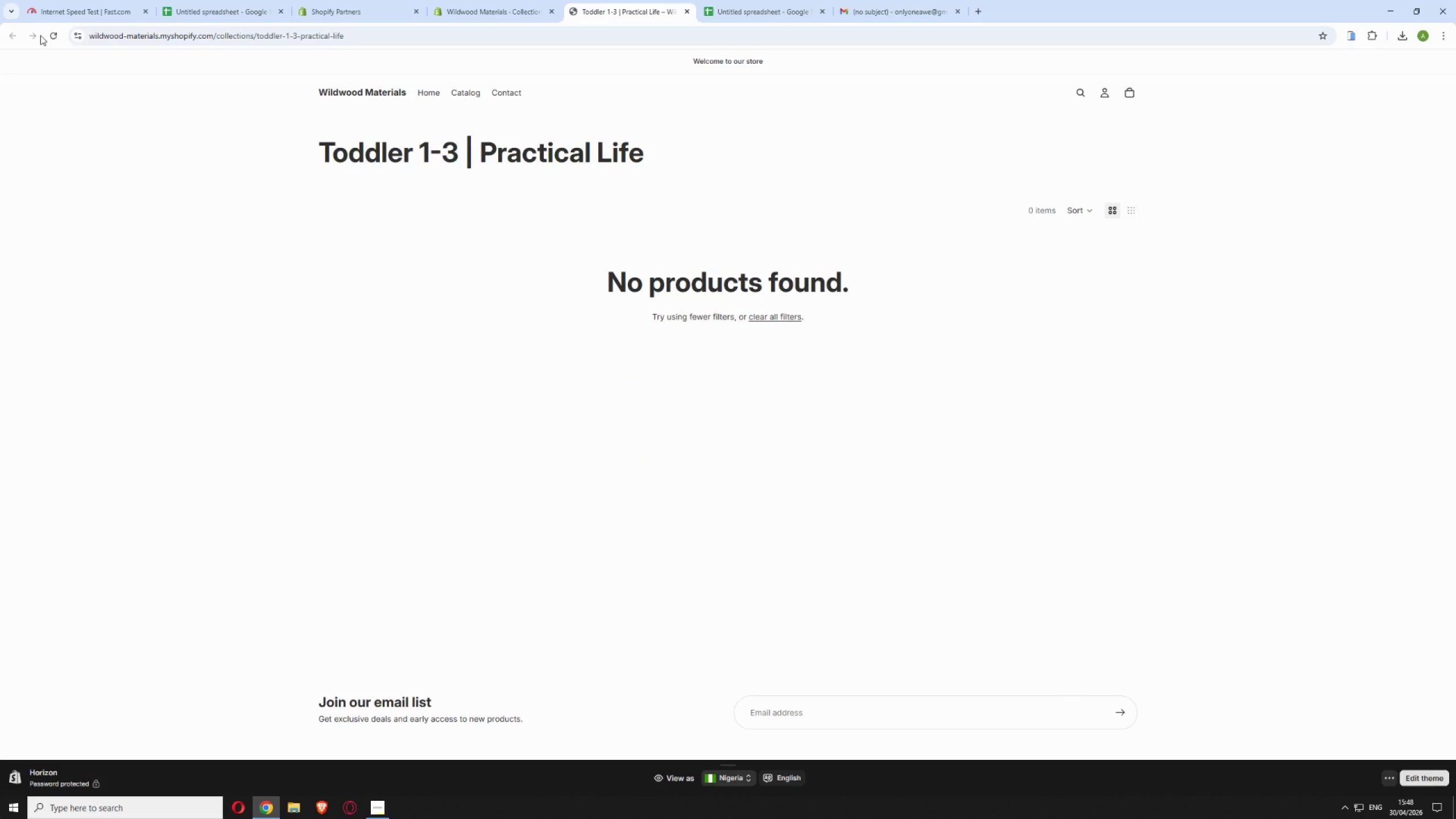 
left_click([46, 35])
 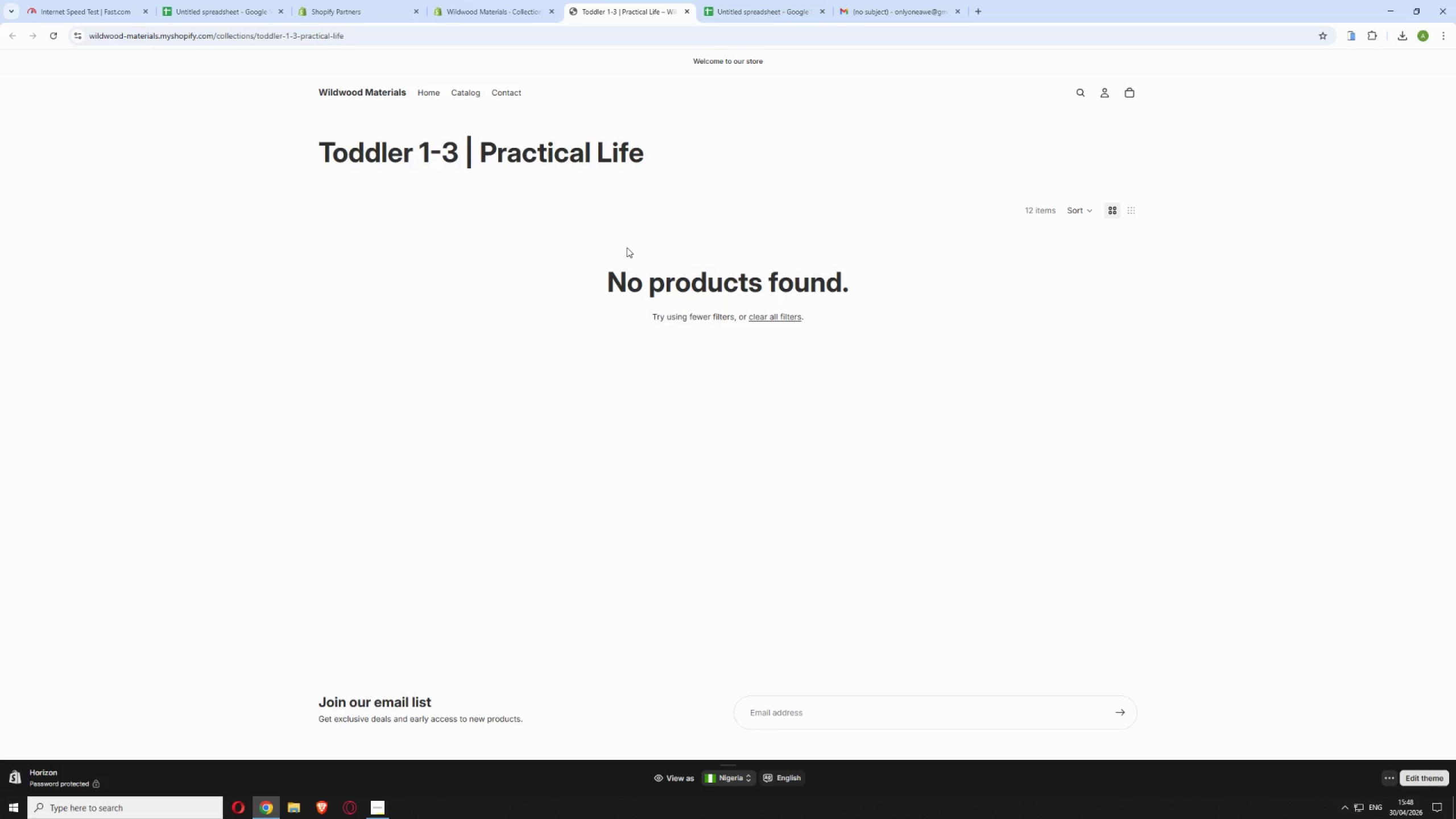 
wait(12.05)
 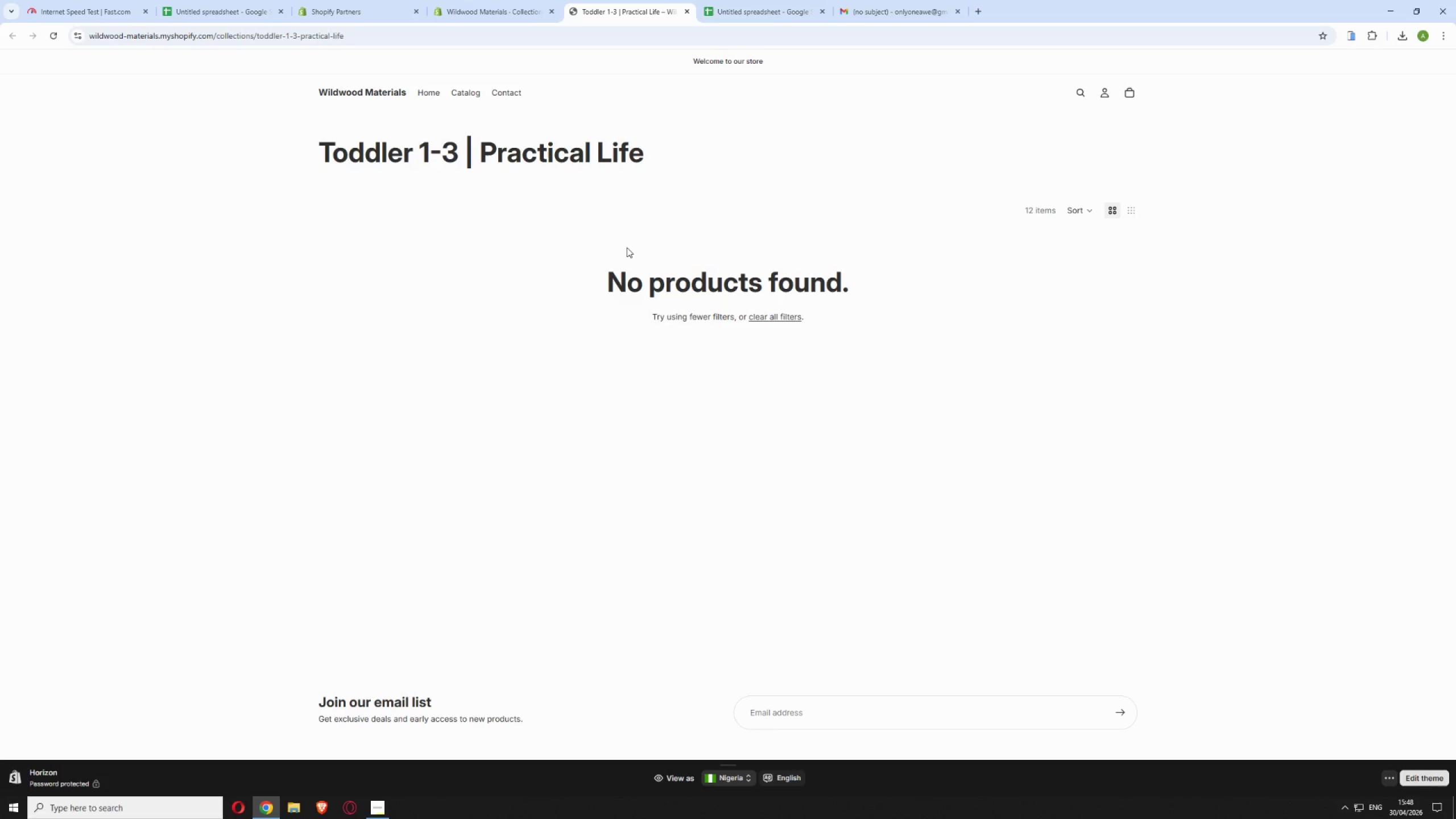 
left_click([490, 0])
 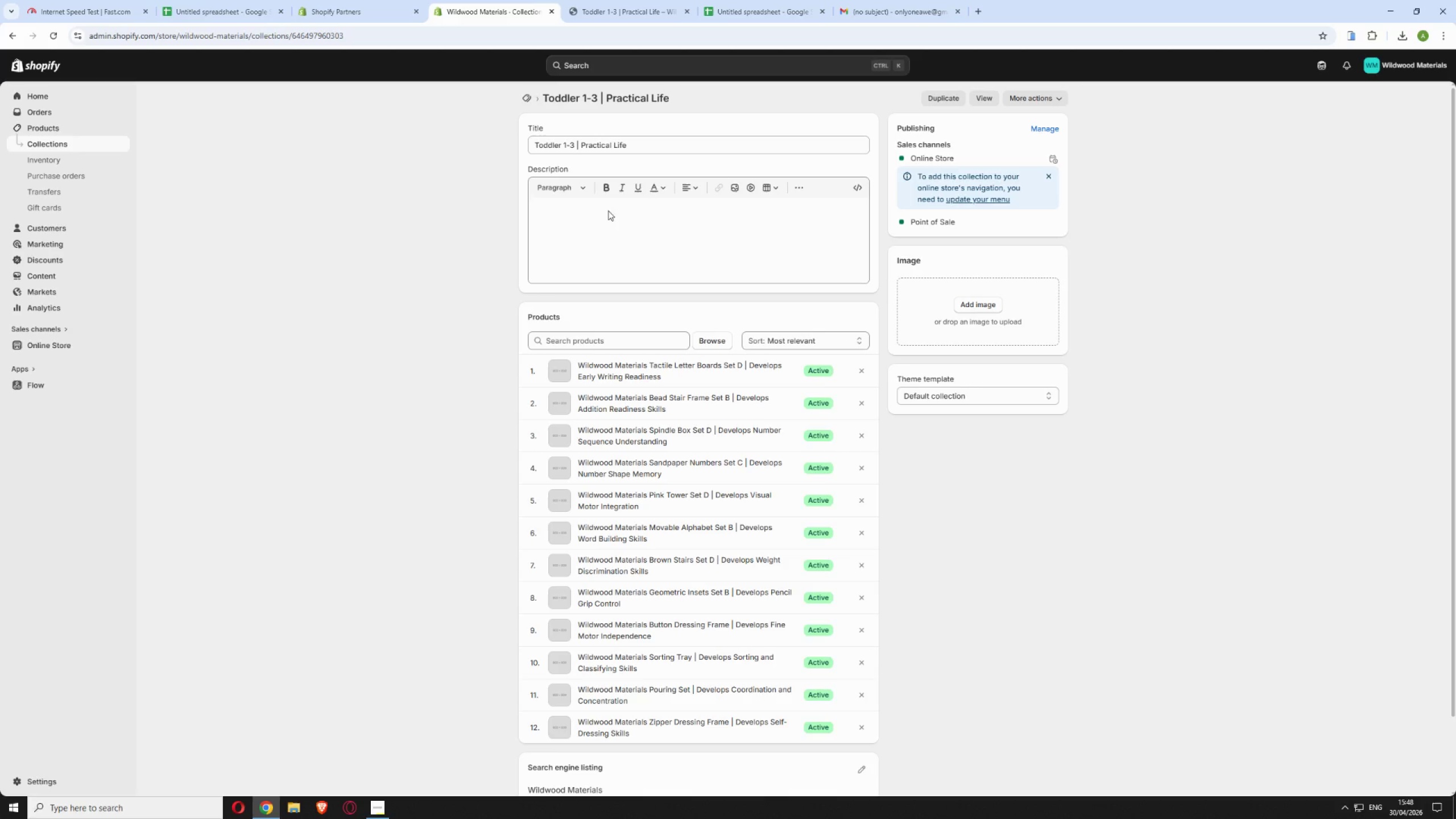 
scroll: coordinate [595, 188], scroll_direction: up, amount: 2.0
 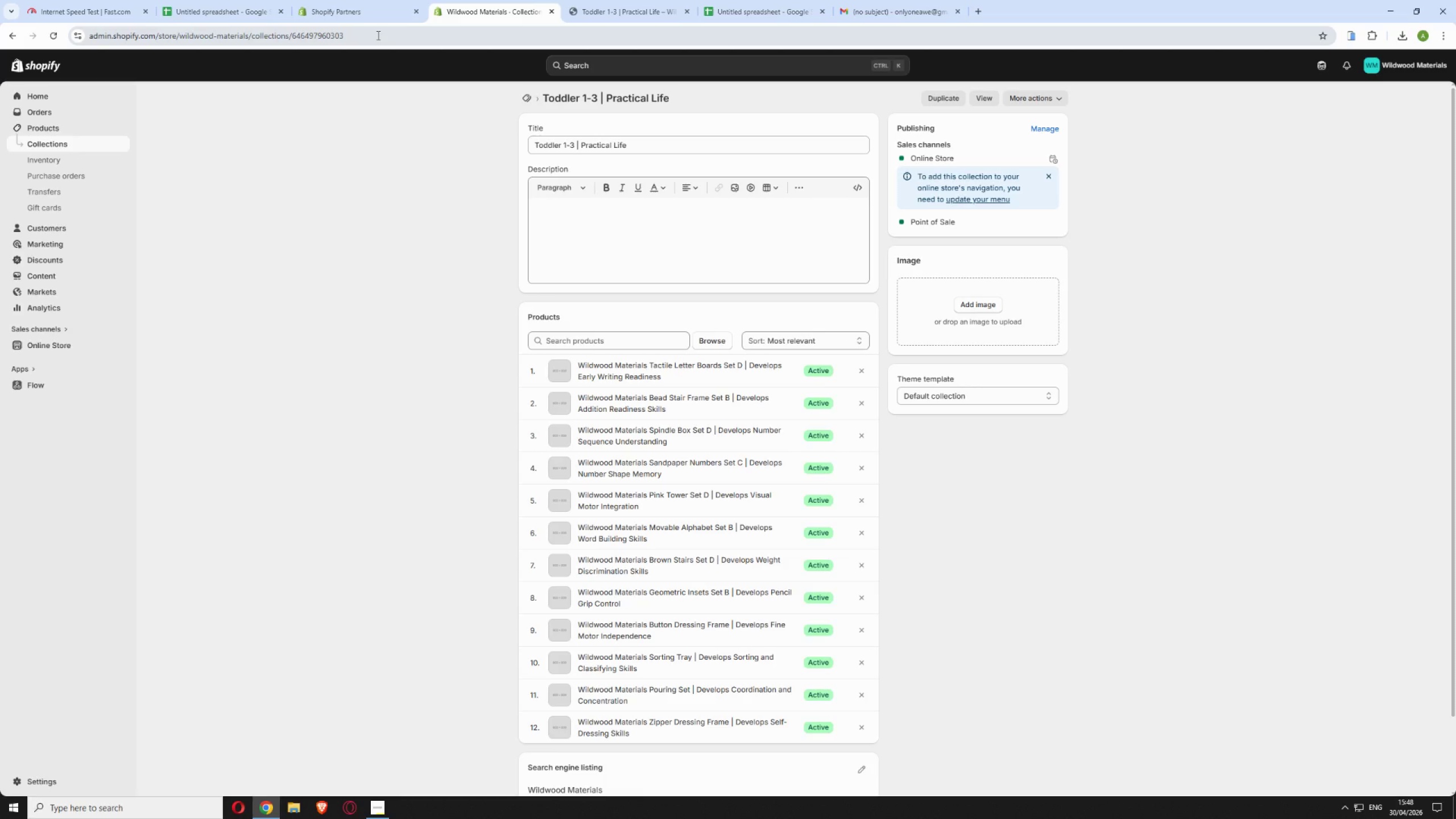 
left_click_drag(start_coordinate=[377, 35], to_coordinate=[291, 35])
 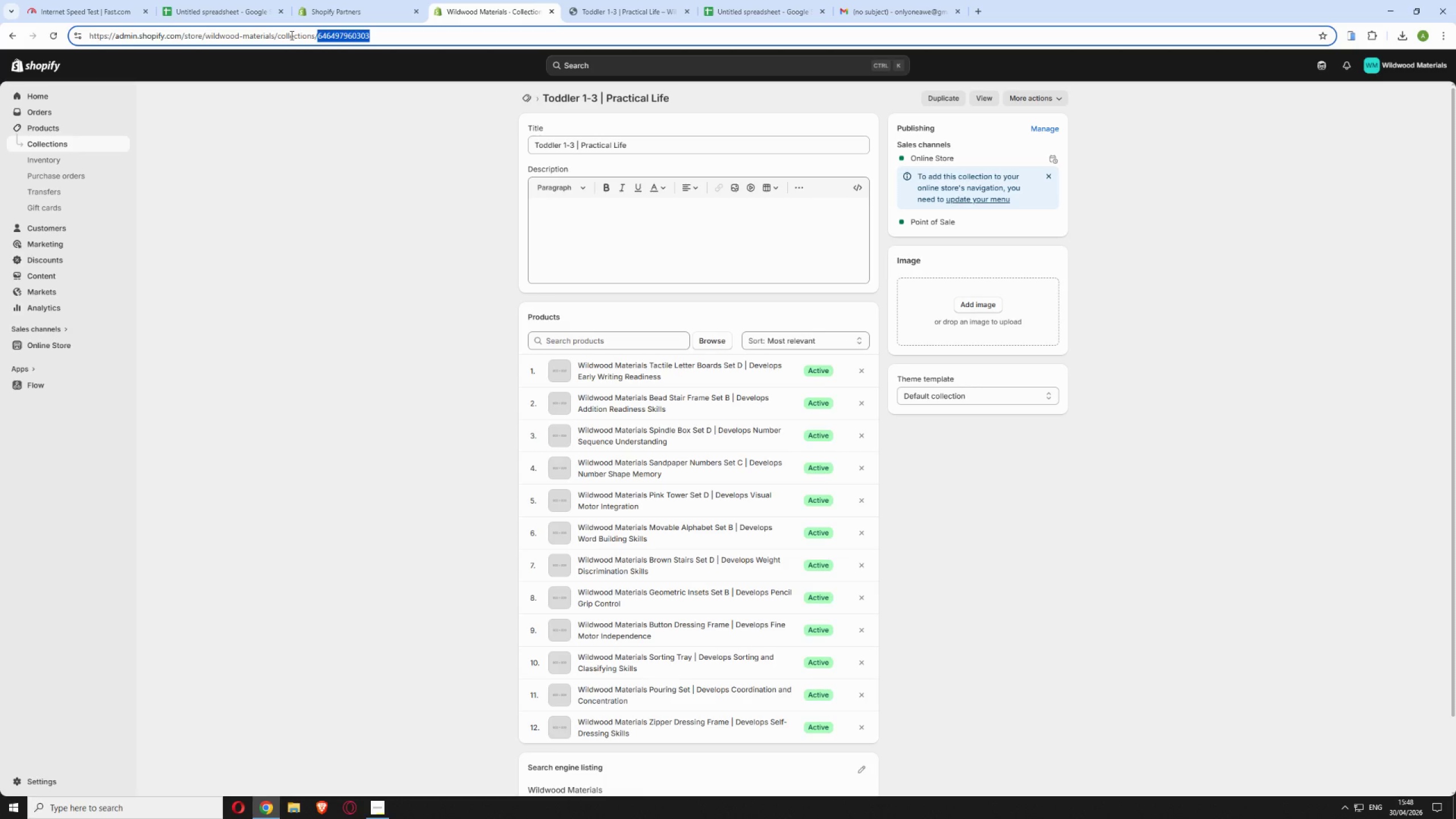 
key(Backspace)
 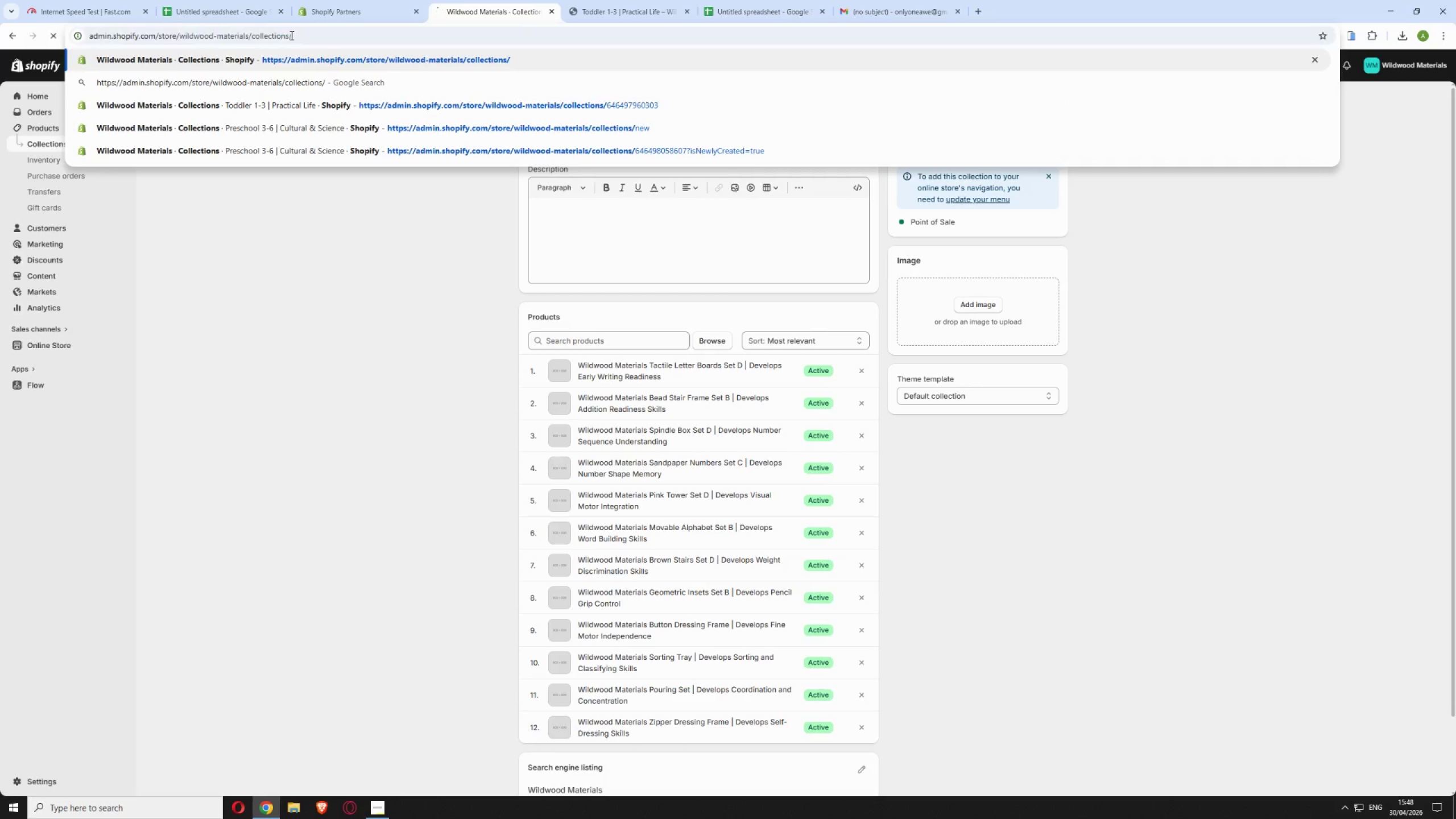 
key(Enter)
 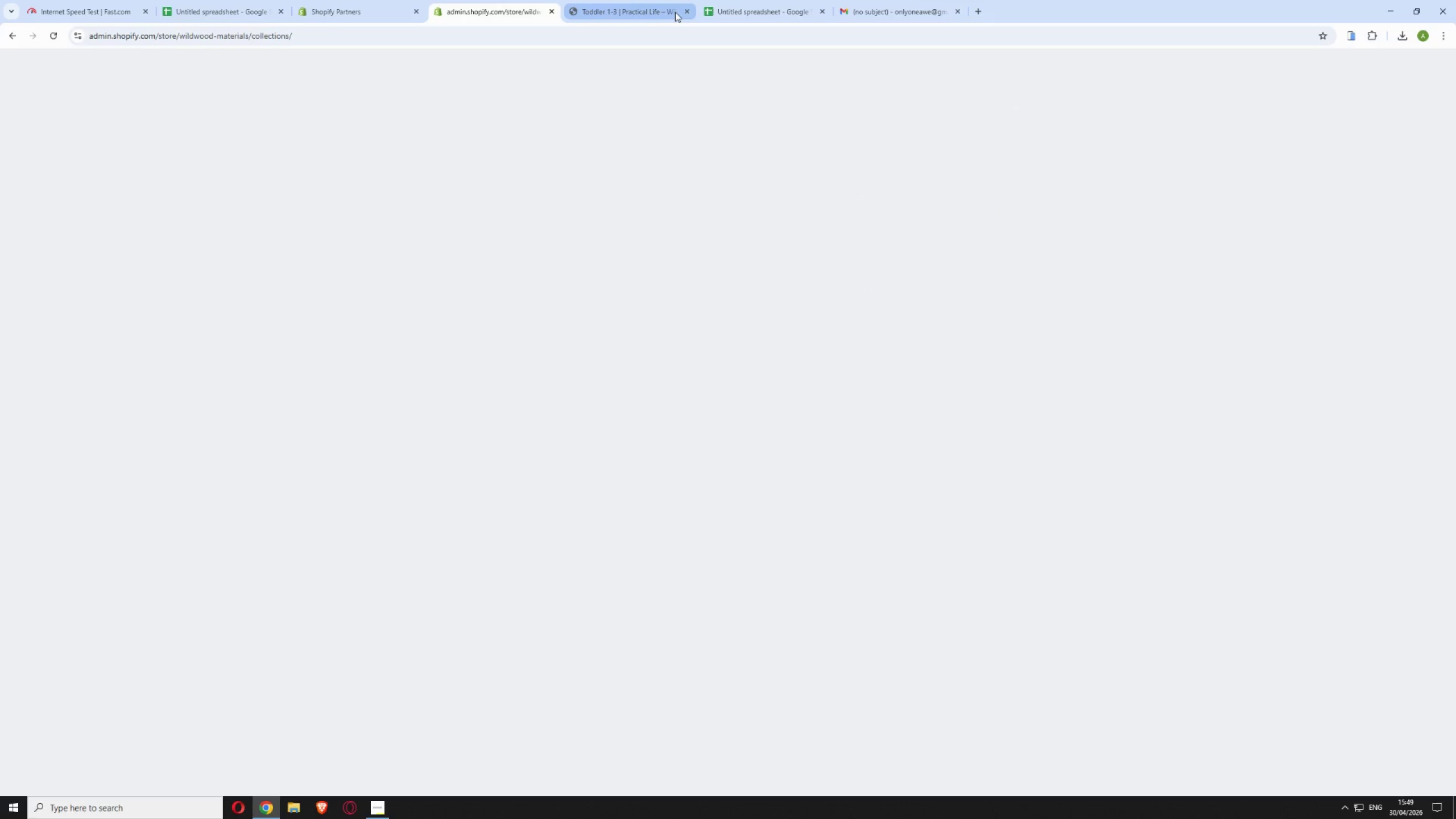 
left_click([684, 12])
 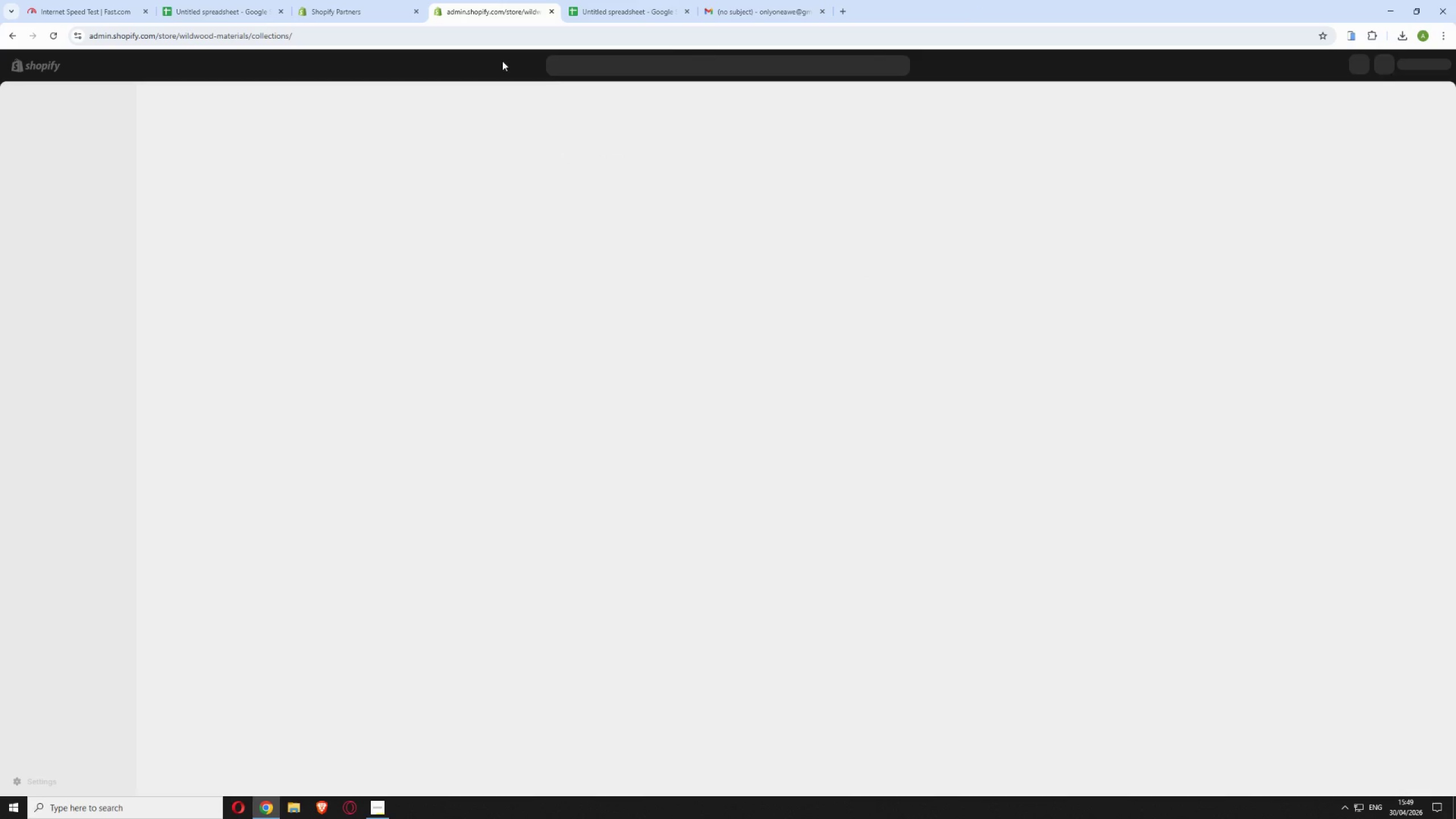 
mouse_move([535, 249])
 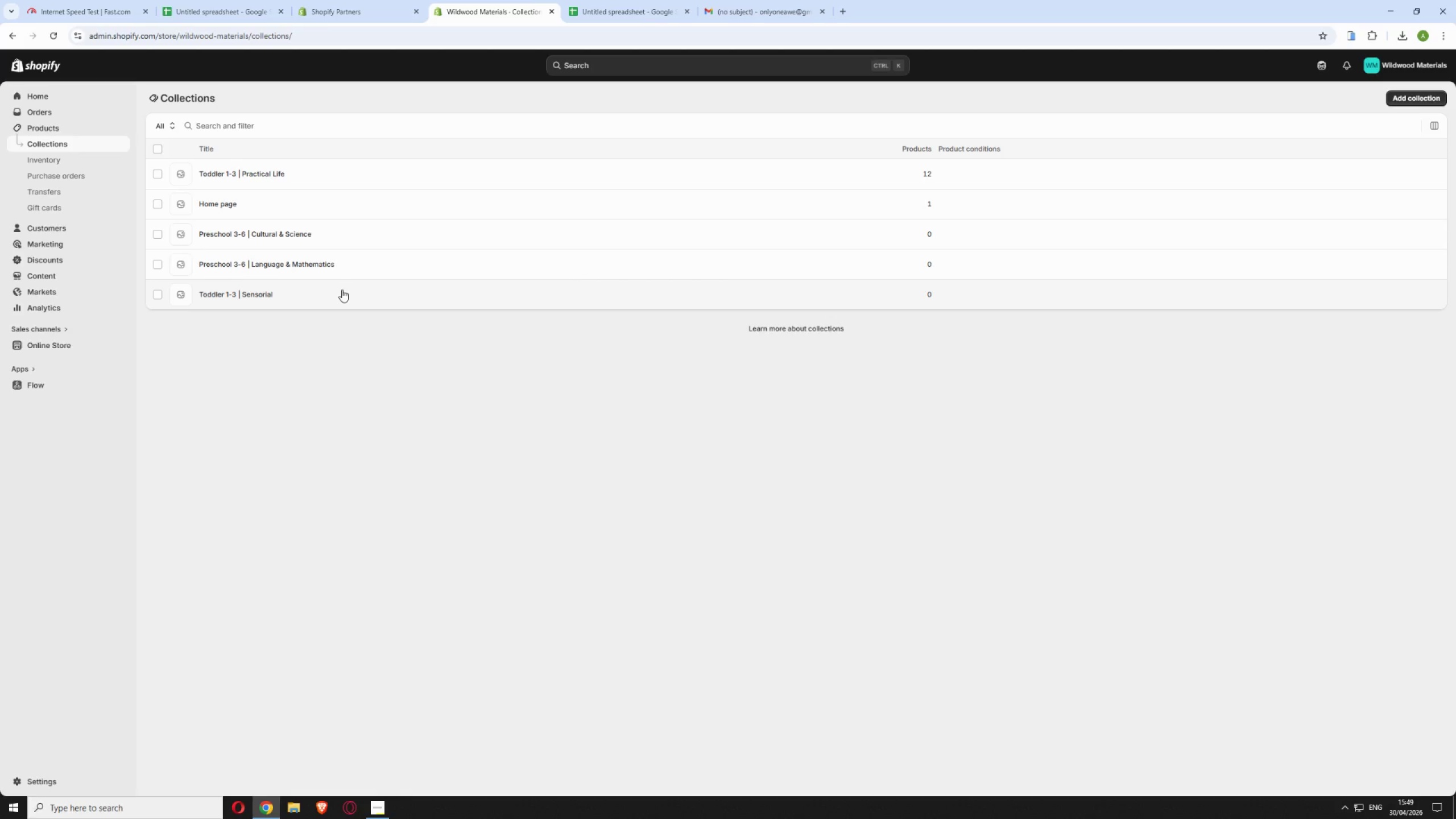 
left_click([342, 289])
 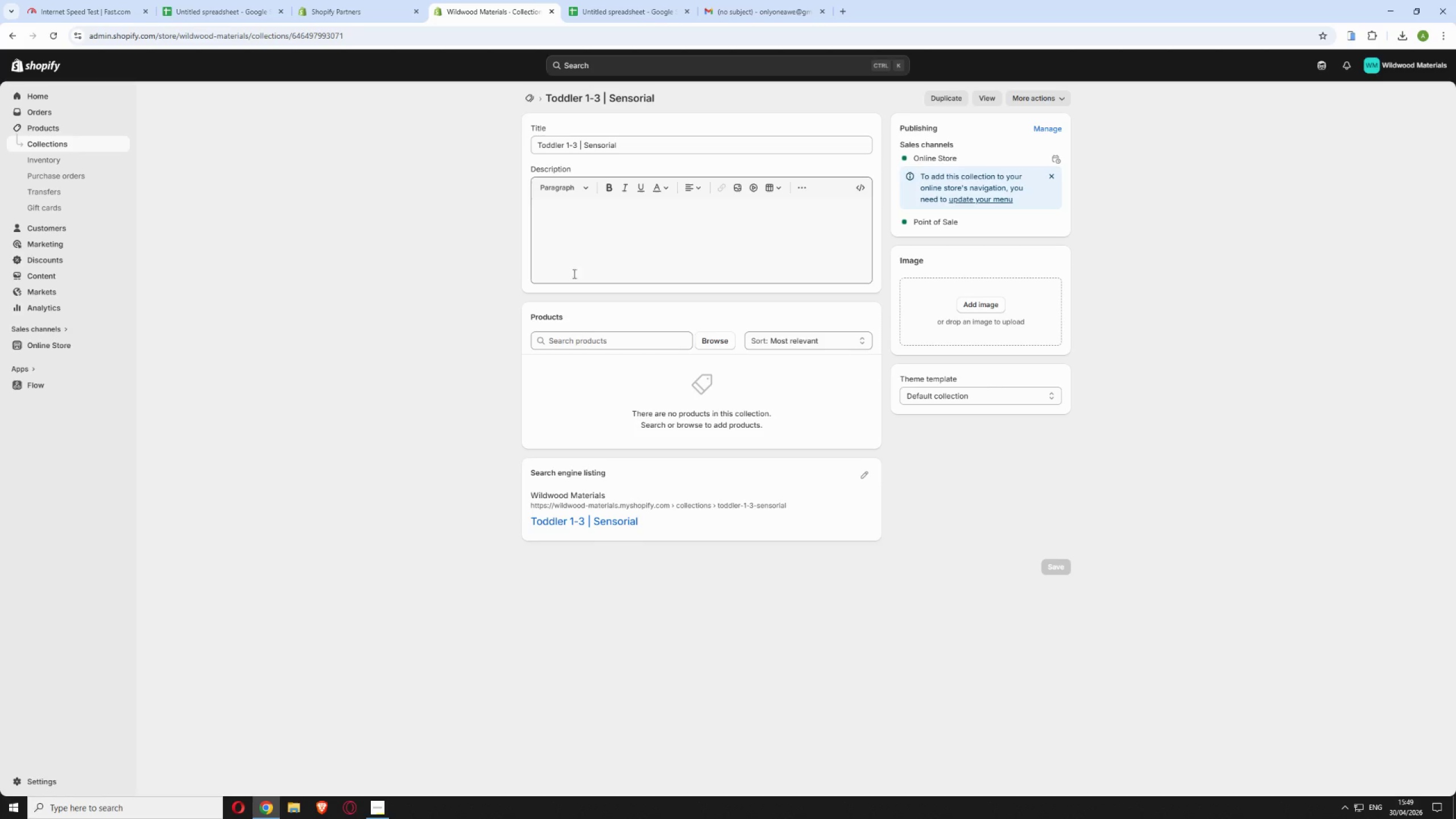 
left_click([576, 344])
 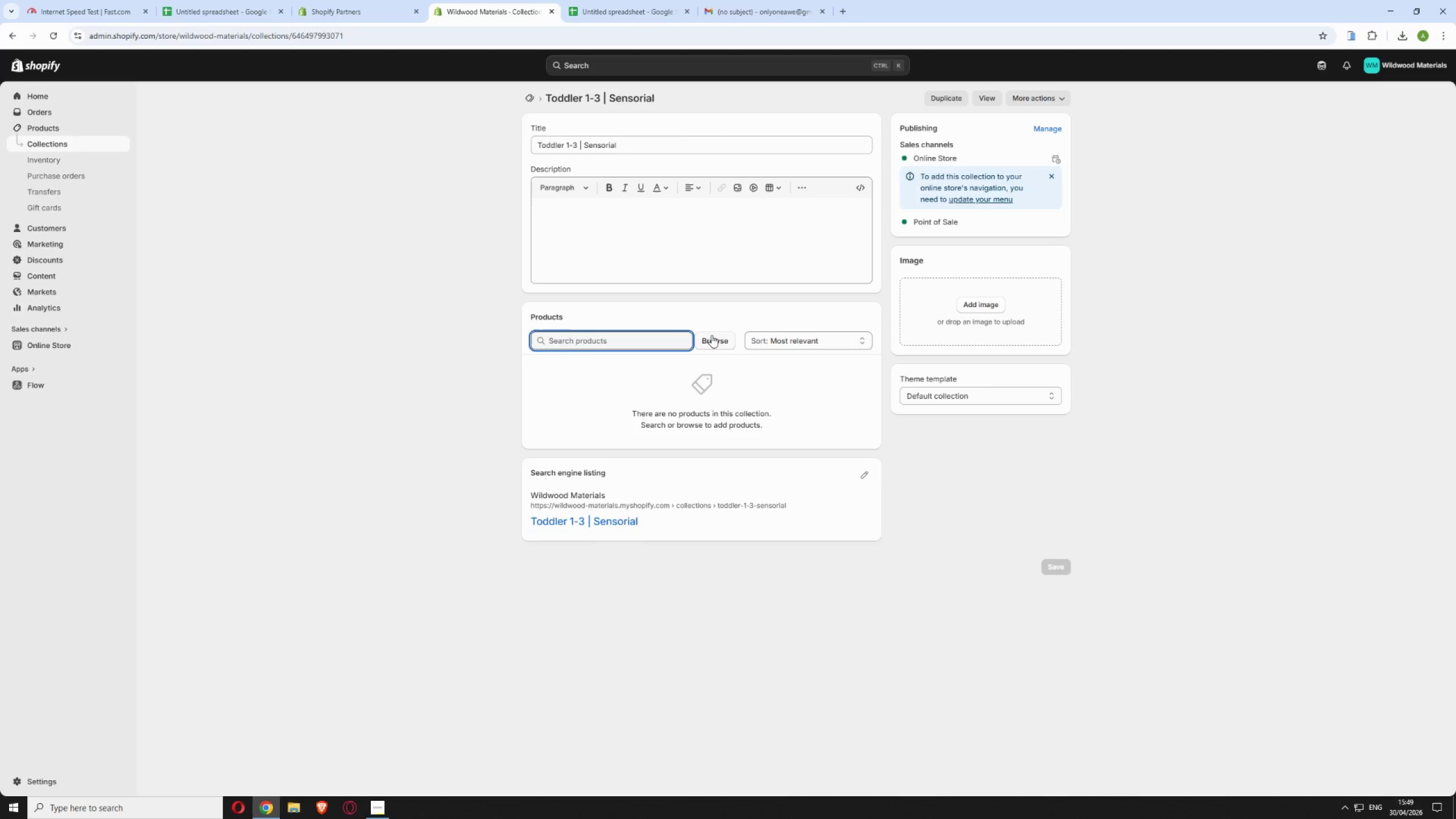 
left_click([711, 336])
 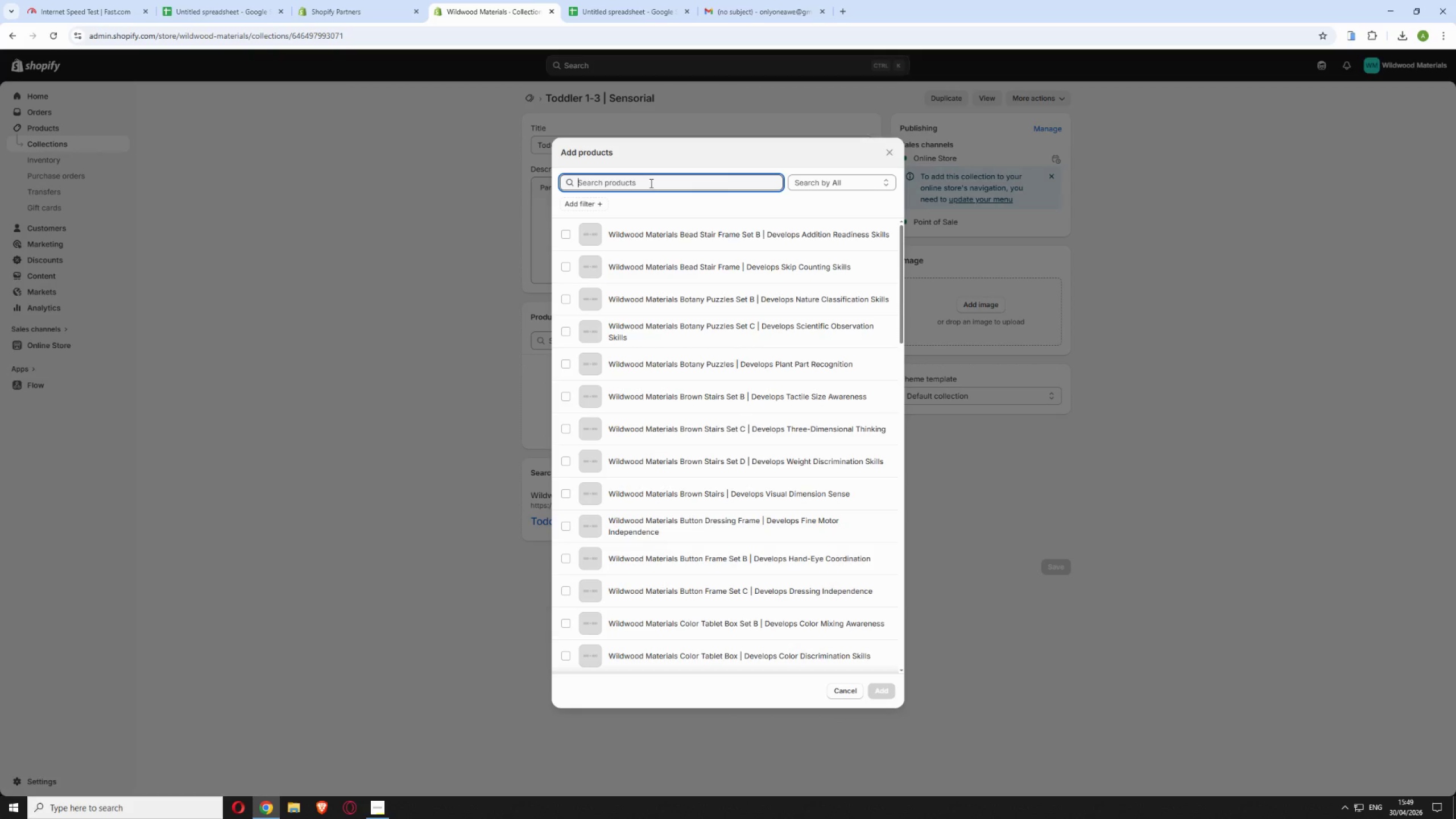 
left_click([650, 183])
 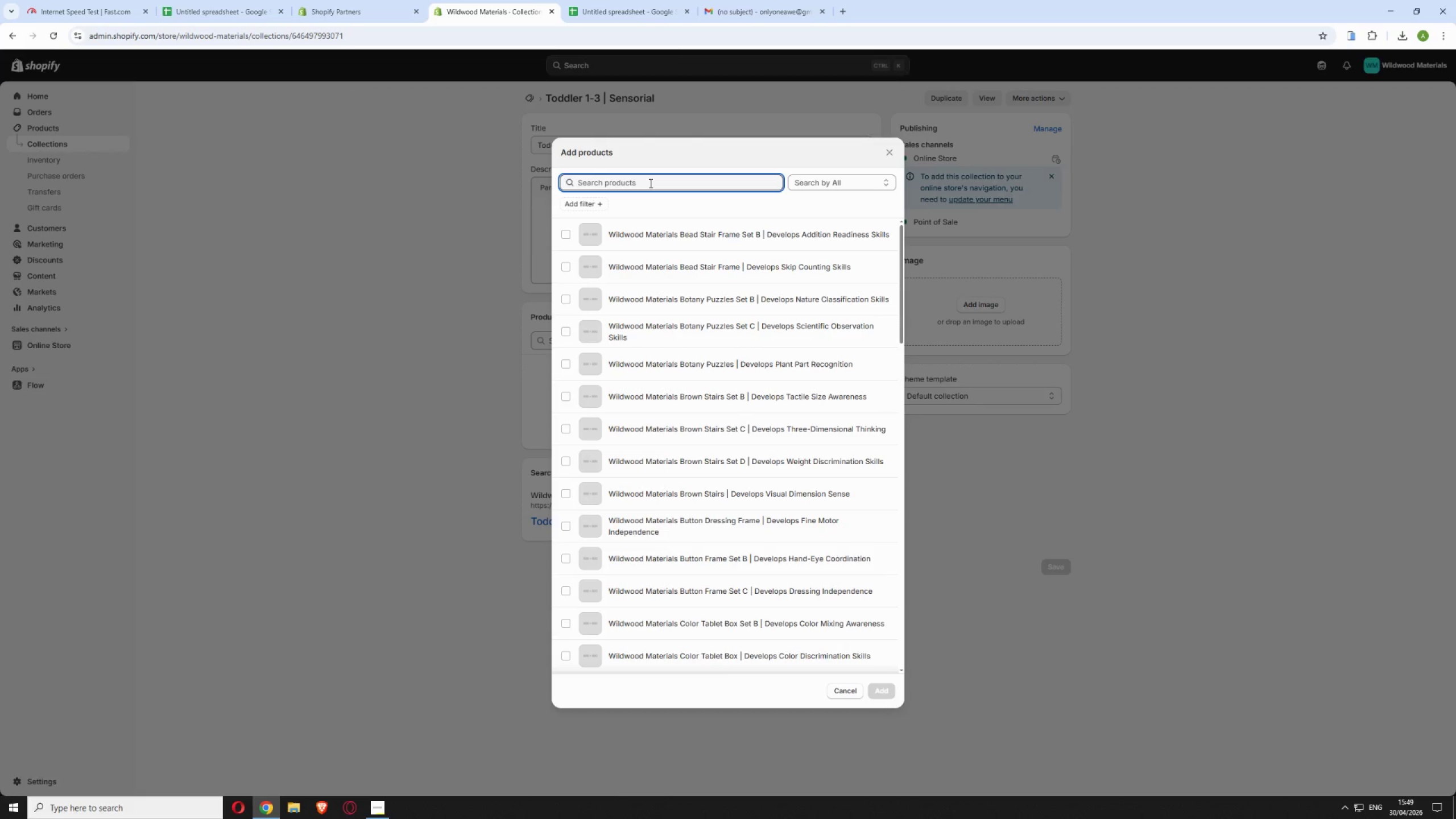 
type(toddler)
 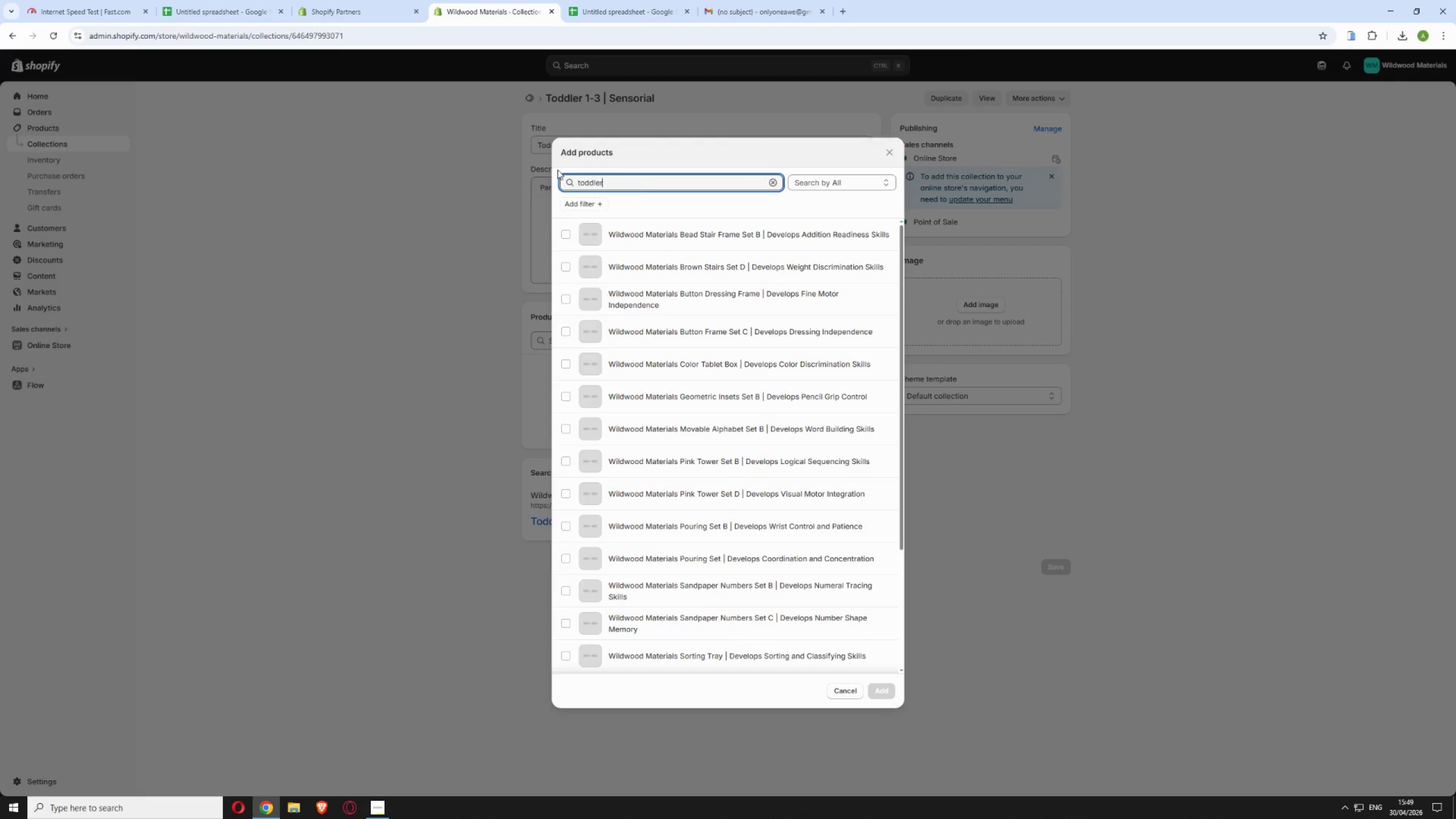 
left_click([589, 201])
 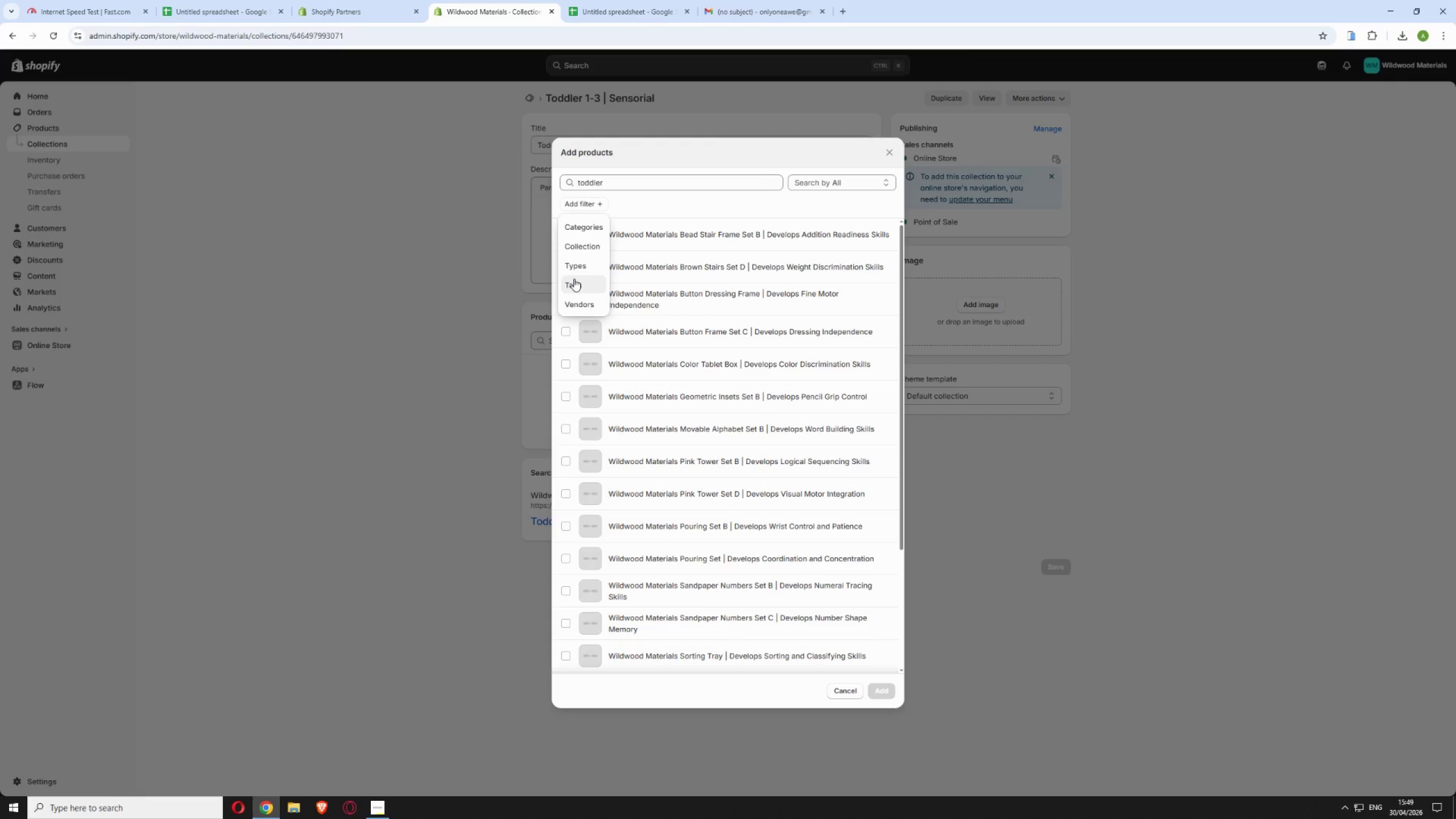 
left_click([574, 279])
 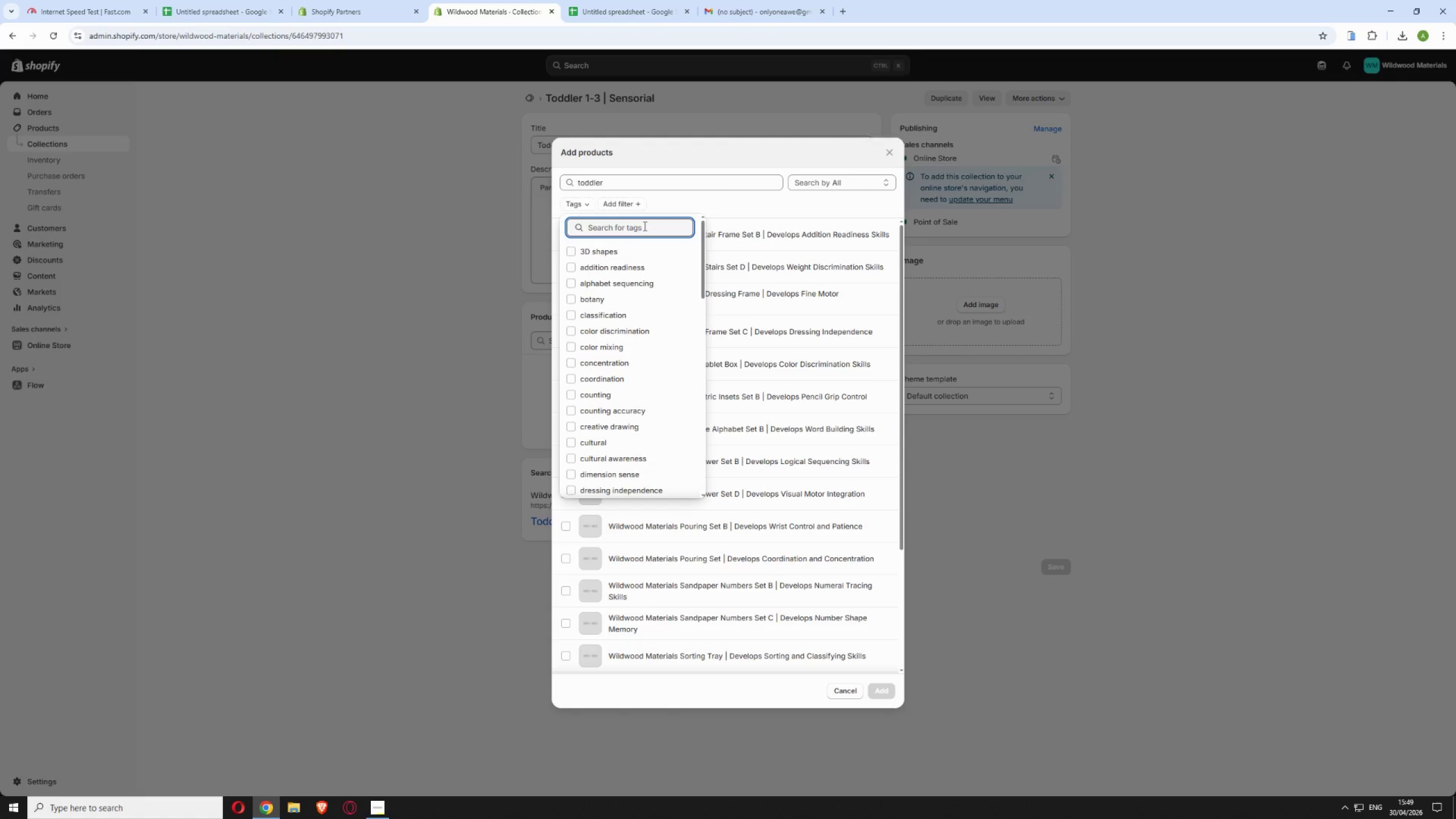 
type(sensori)
 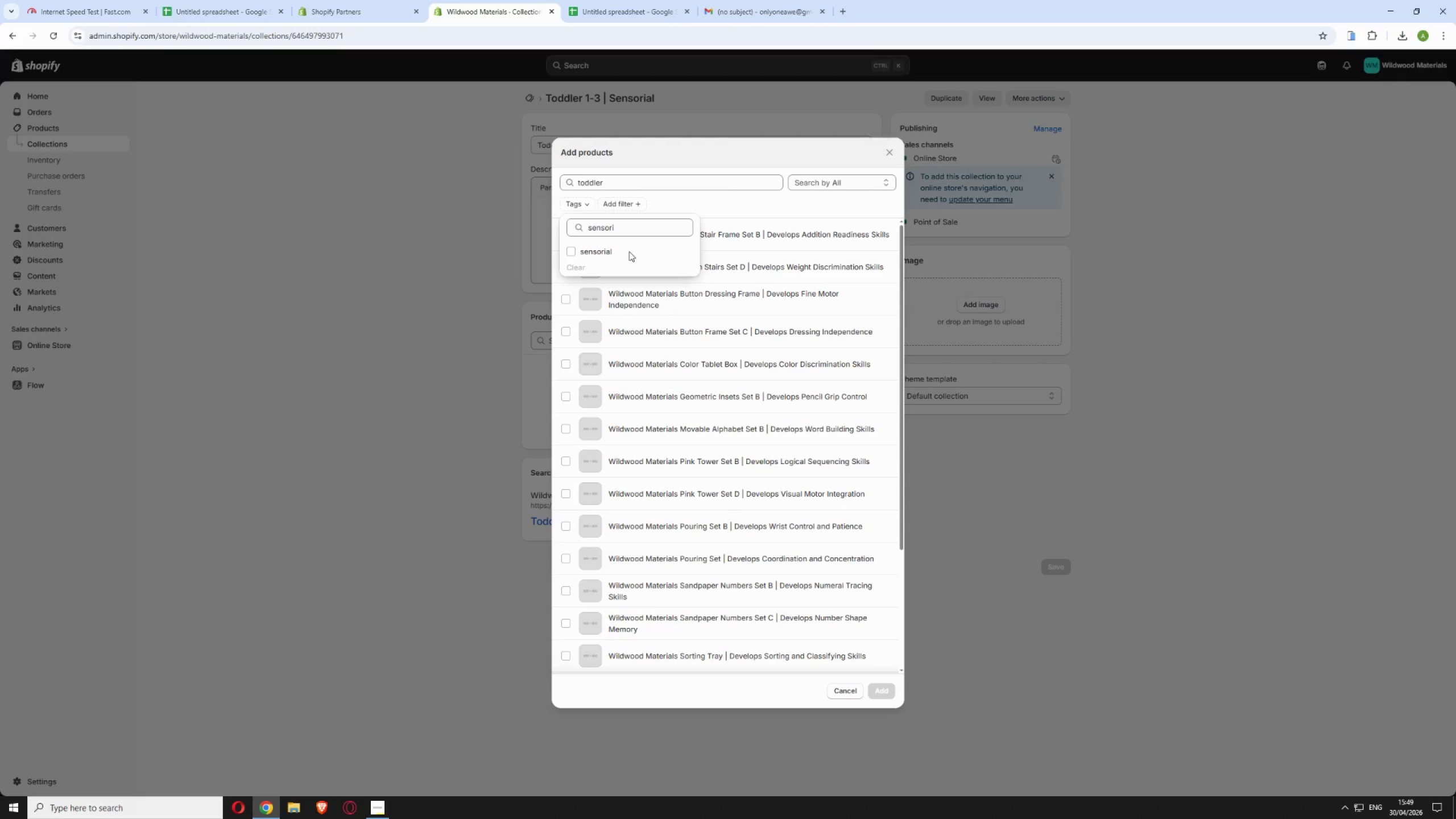 
left_click([597, 250])
 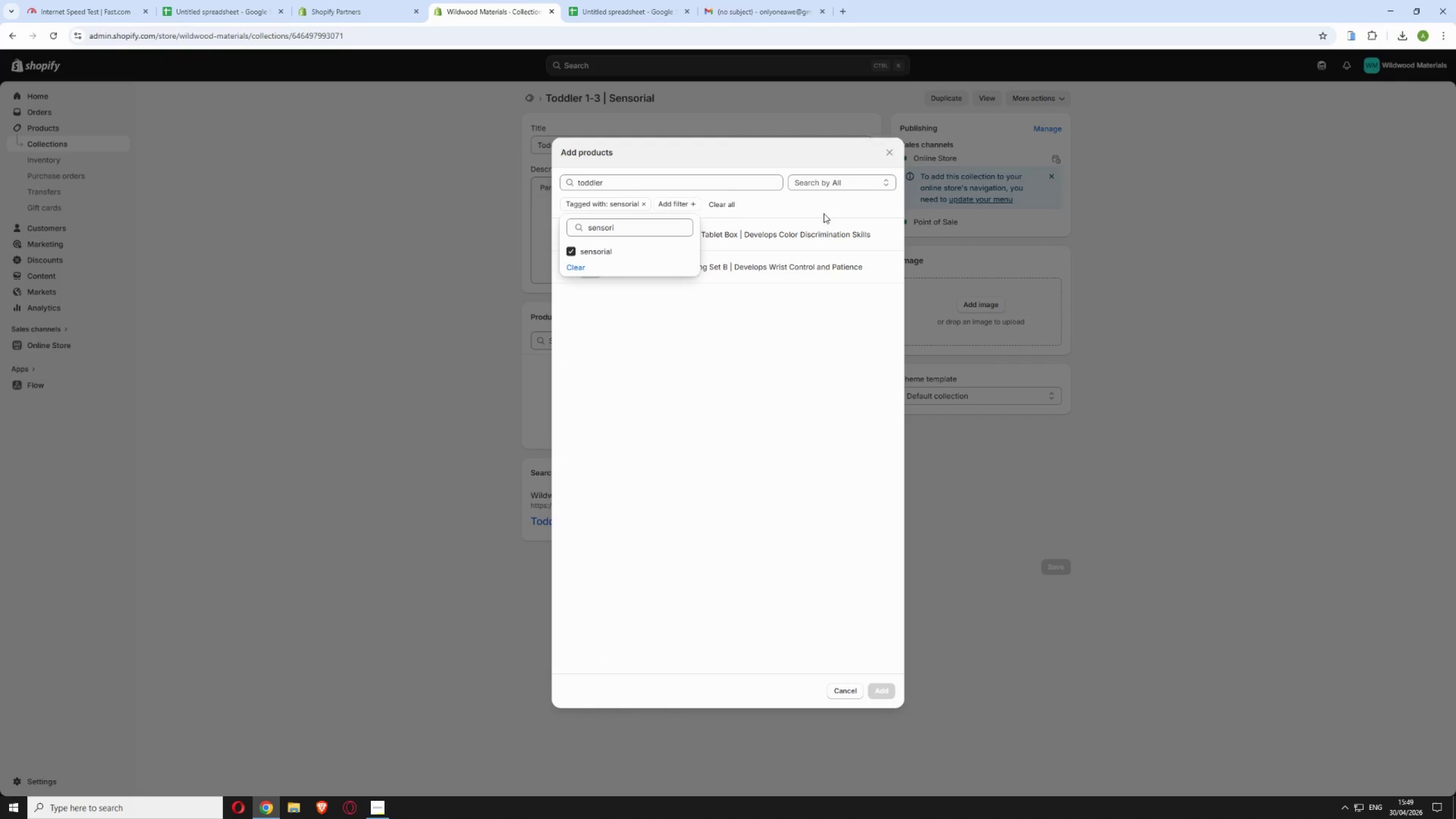 
left_click([825, 209])
 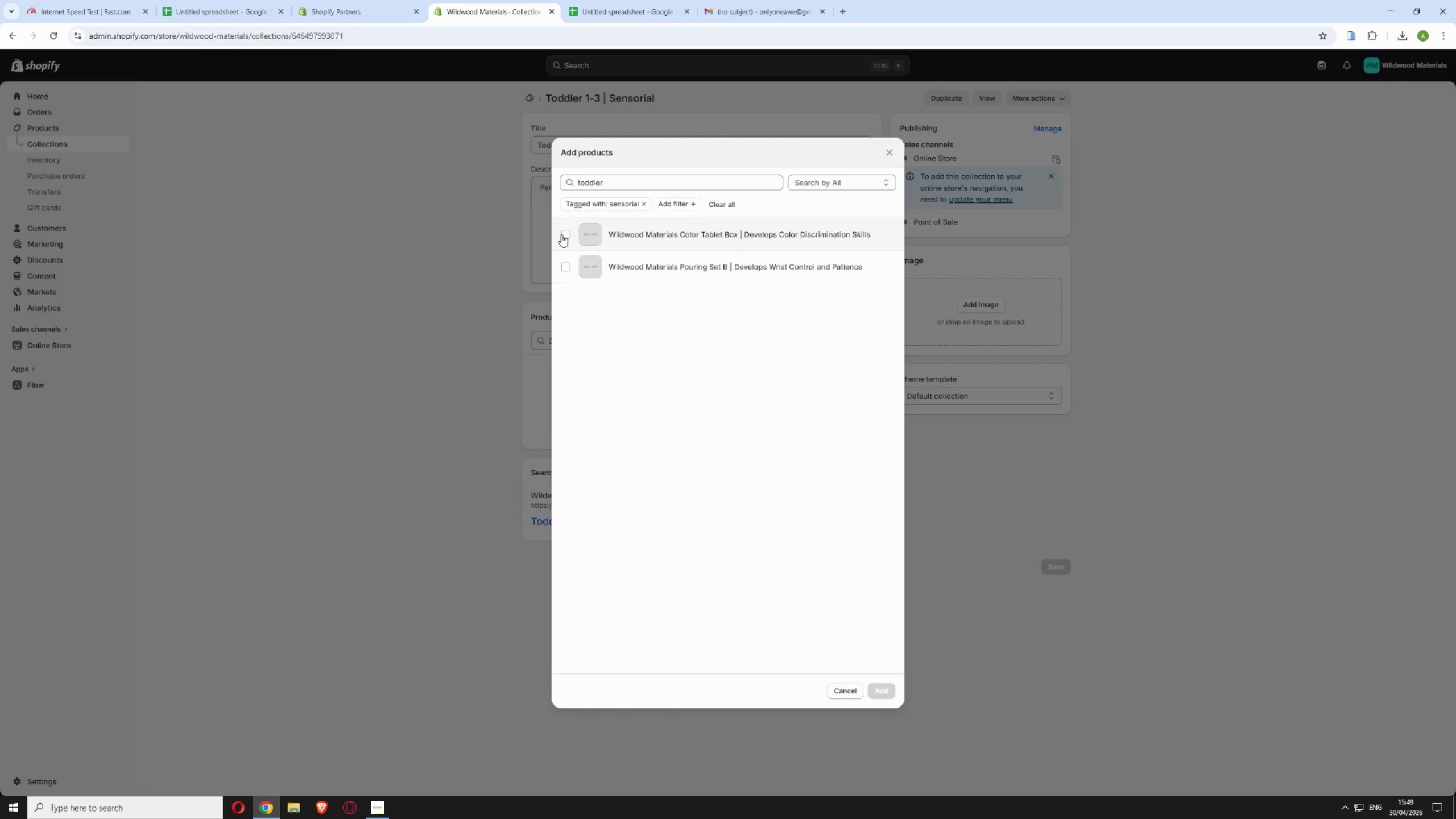 
left_click([564, 234])
 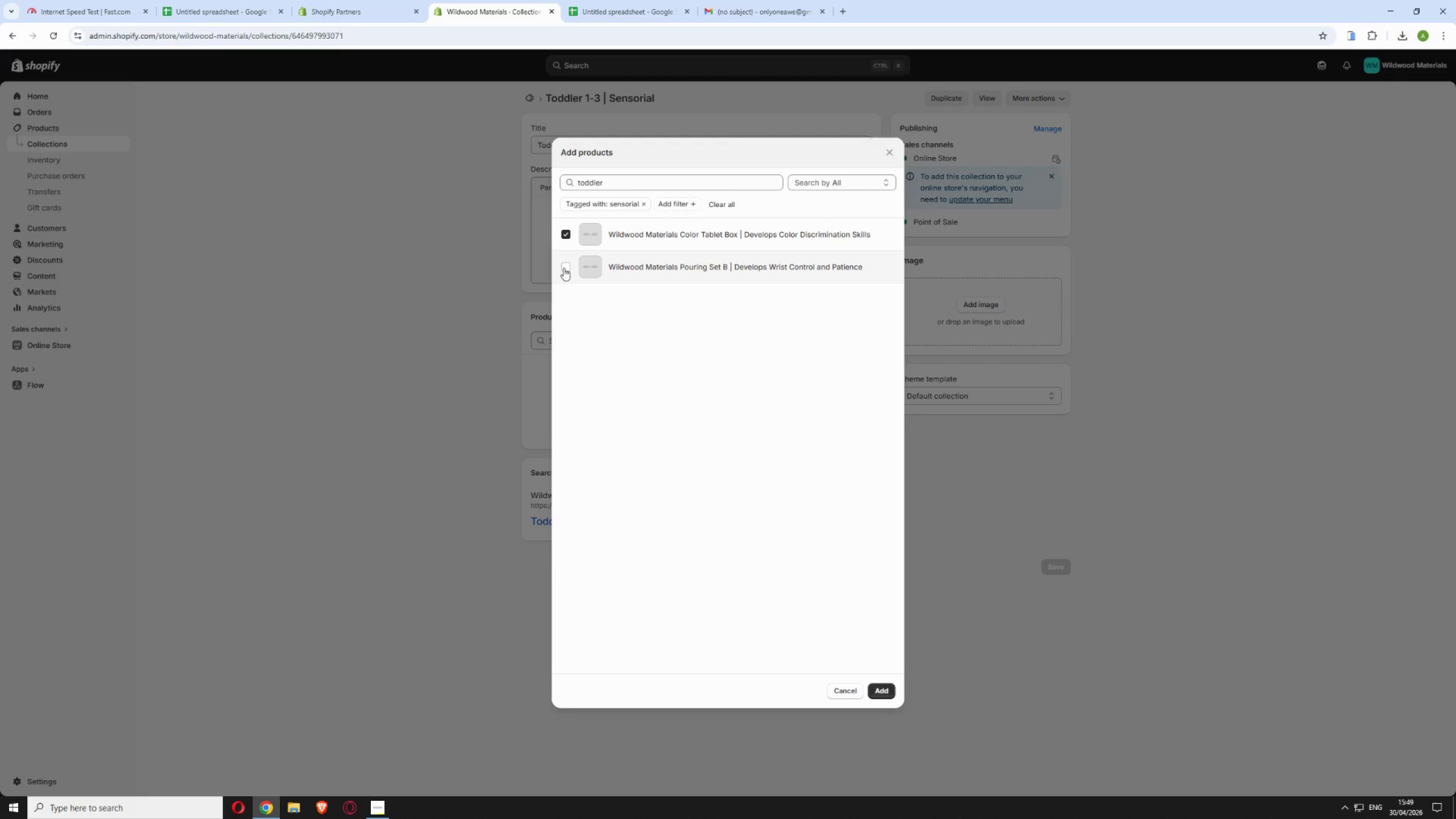 
left_click([562, 266])
 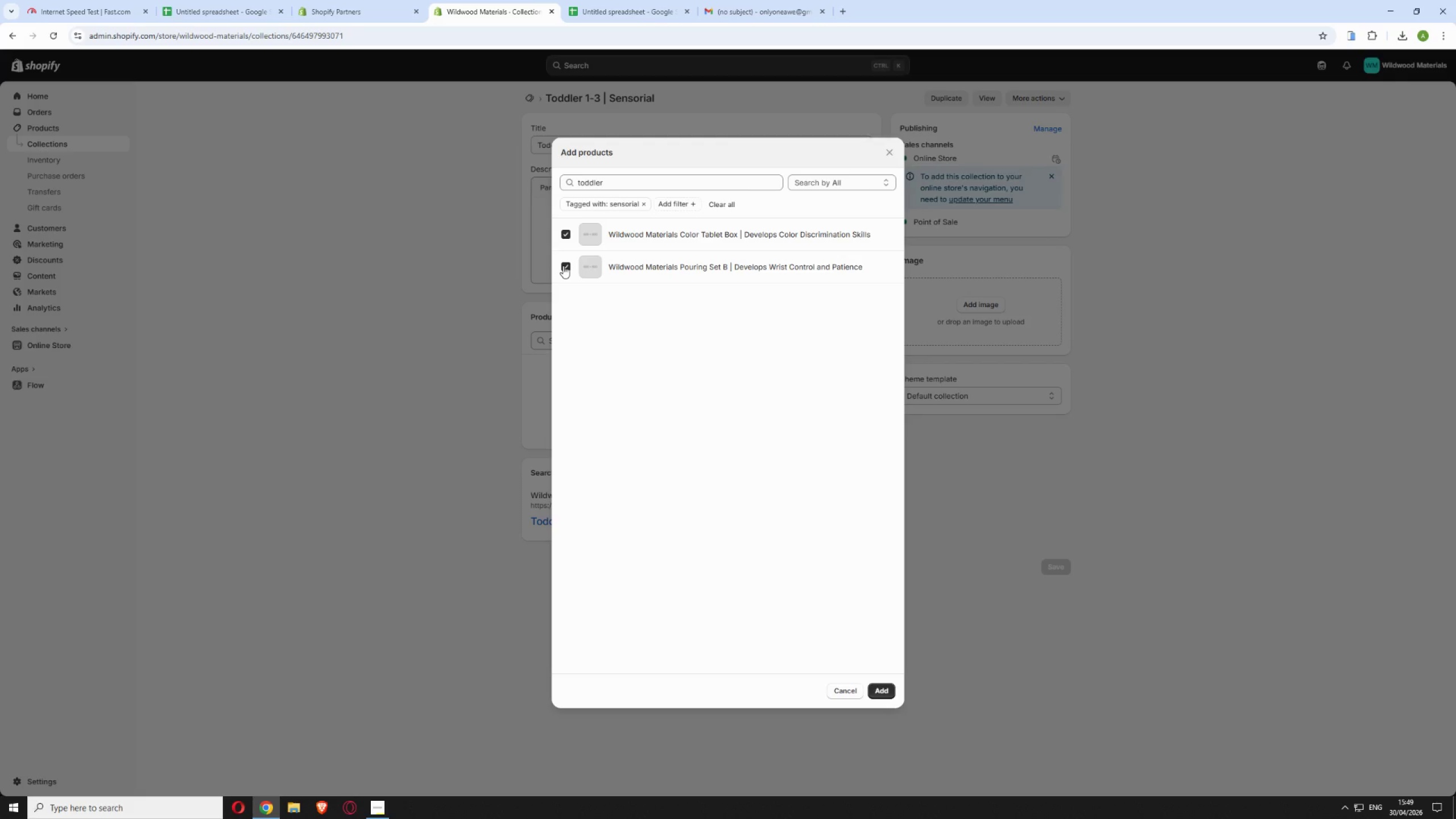 
wait(16.02)
 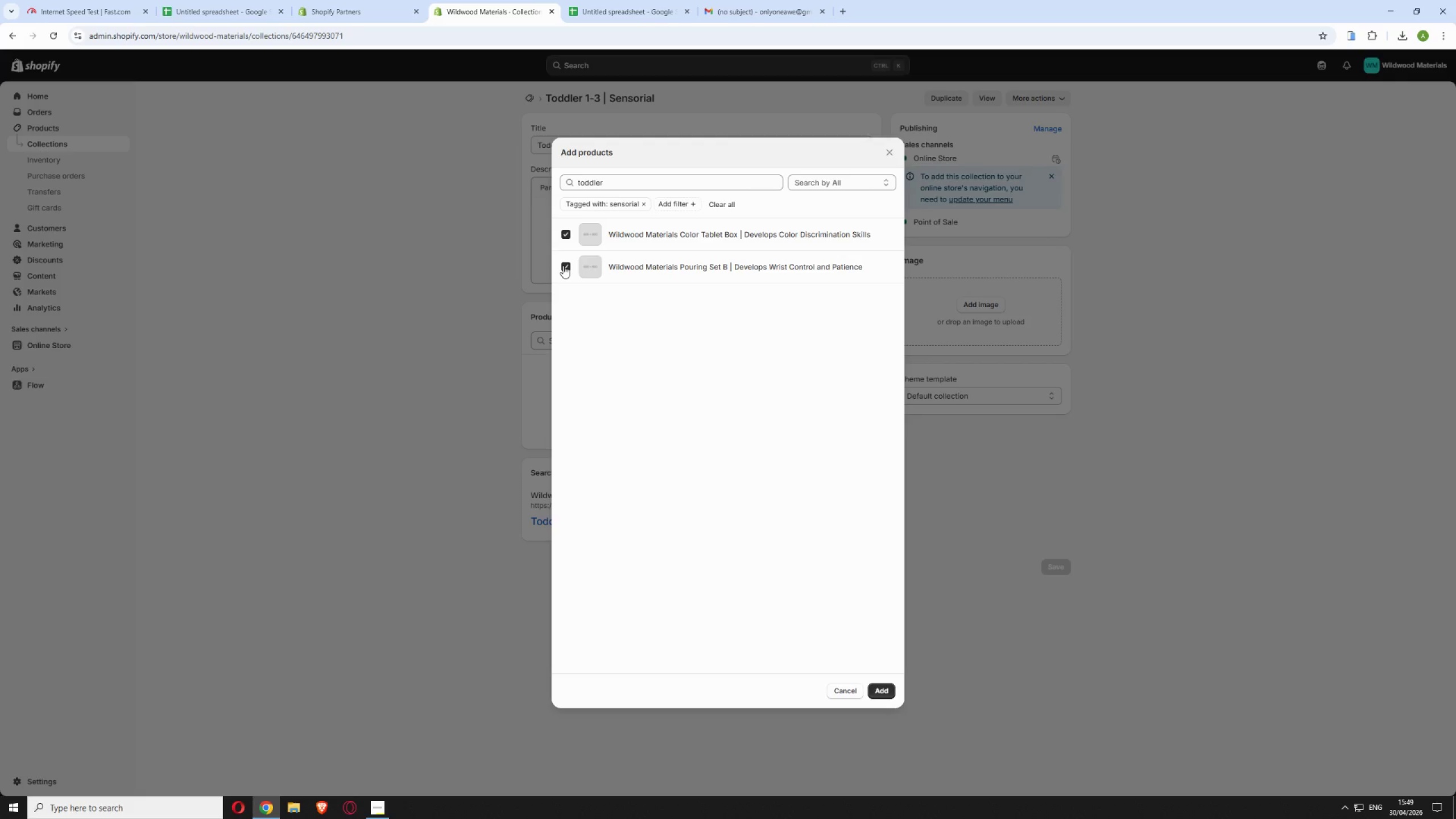 
left_click([890, 688])
 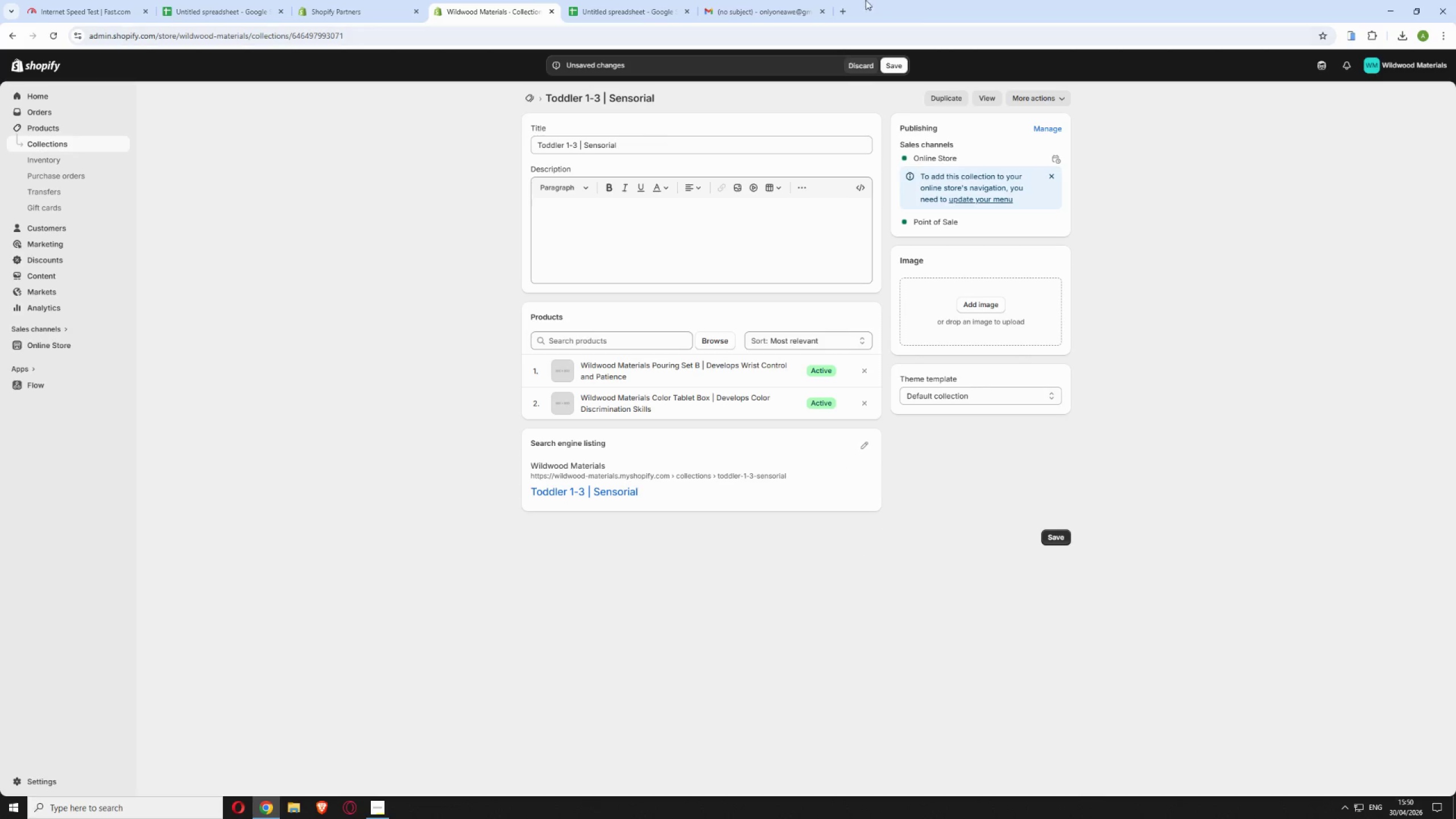 
left_click([901, 67])
 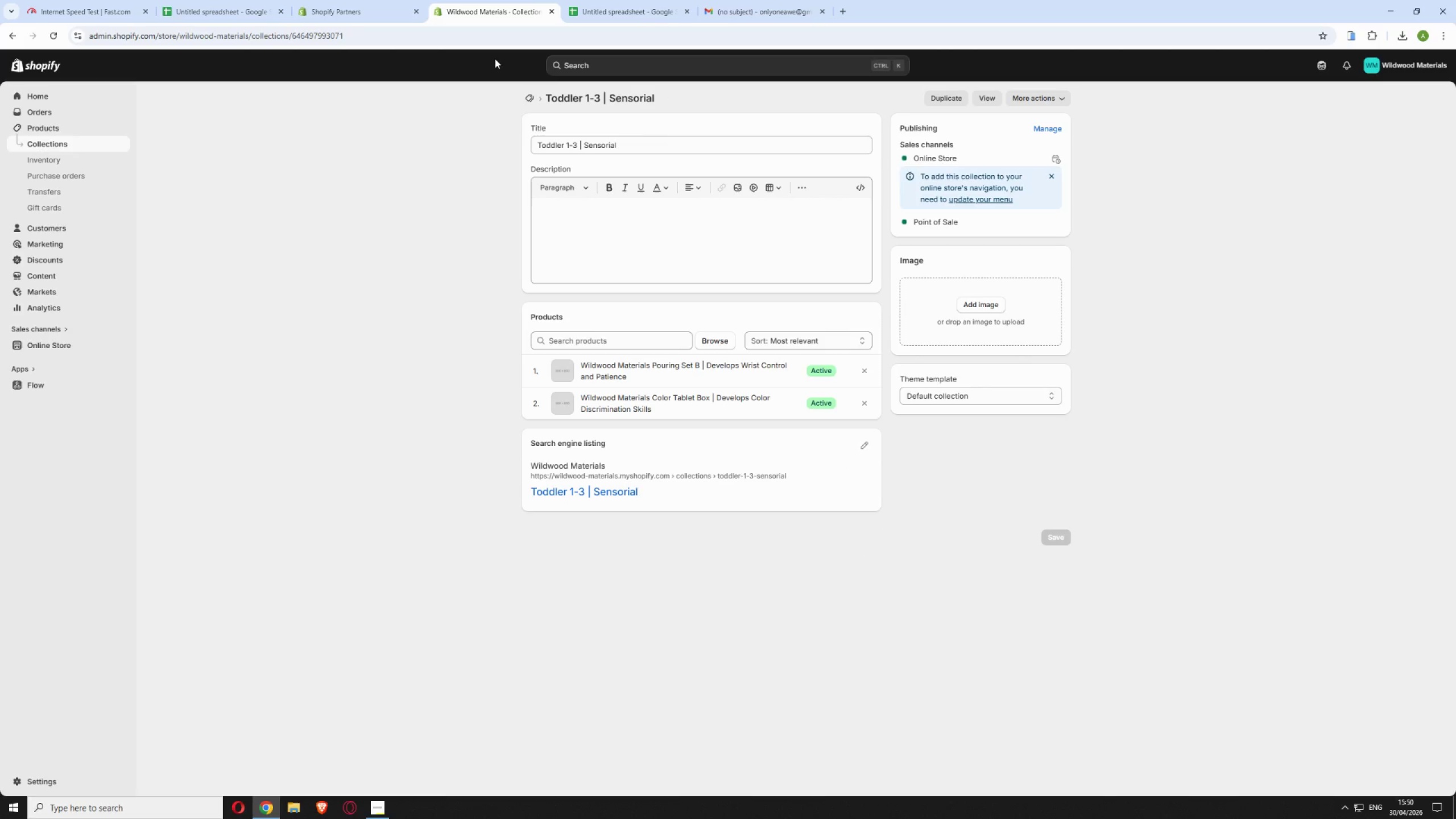 
wait(43.98)
 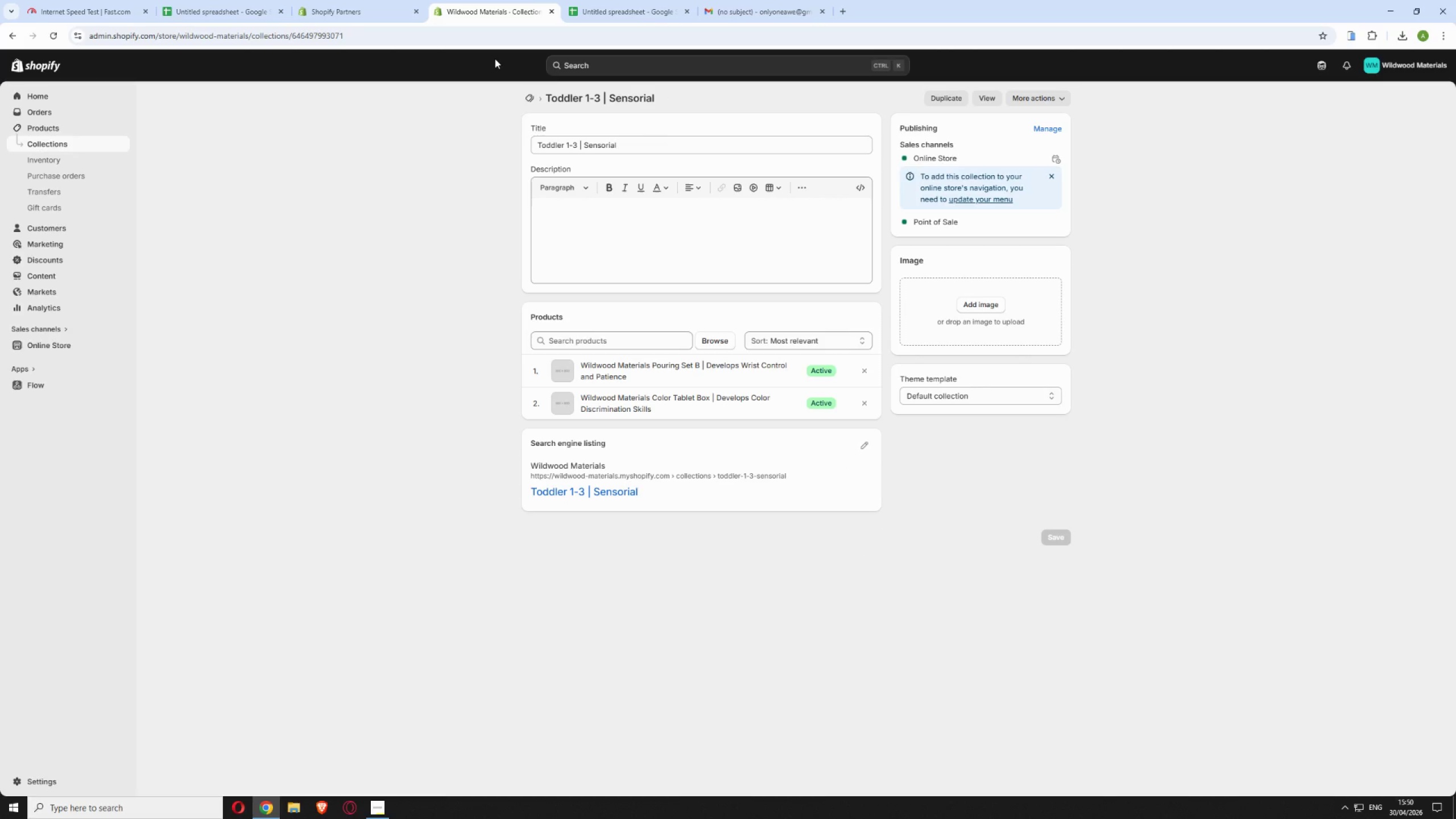 
left_click_drag(start_coordinate=[384, 40], to_coordinate=[290, 36])
 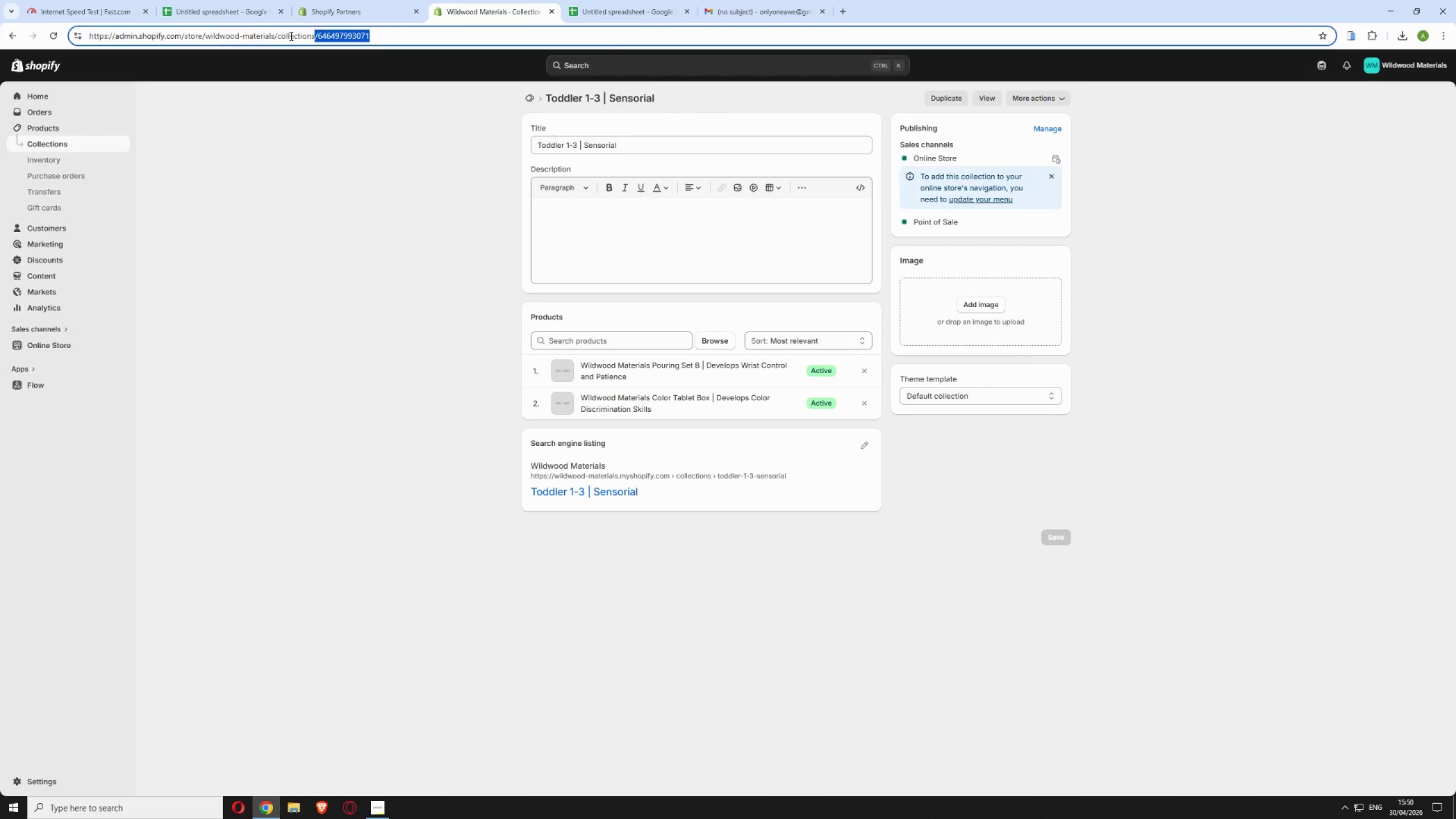 
key(Backspace)
 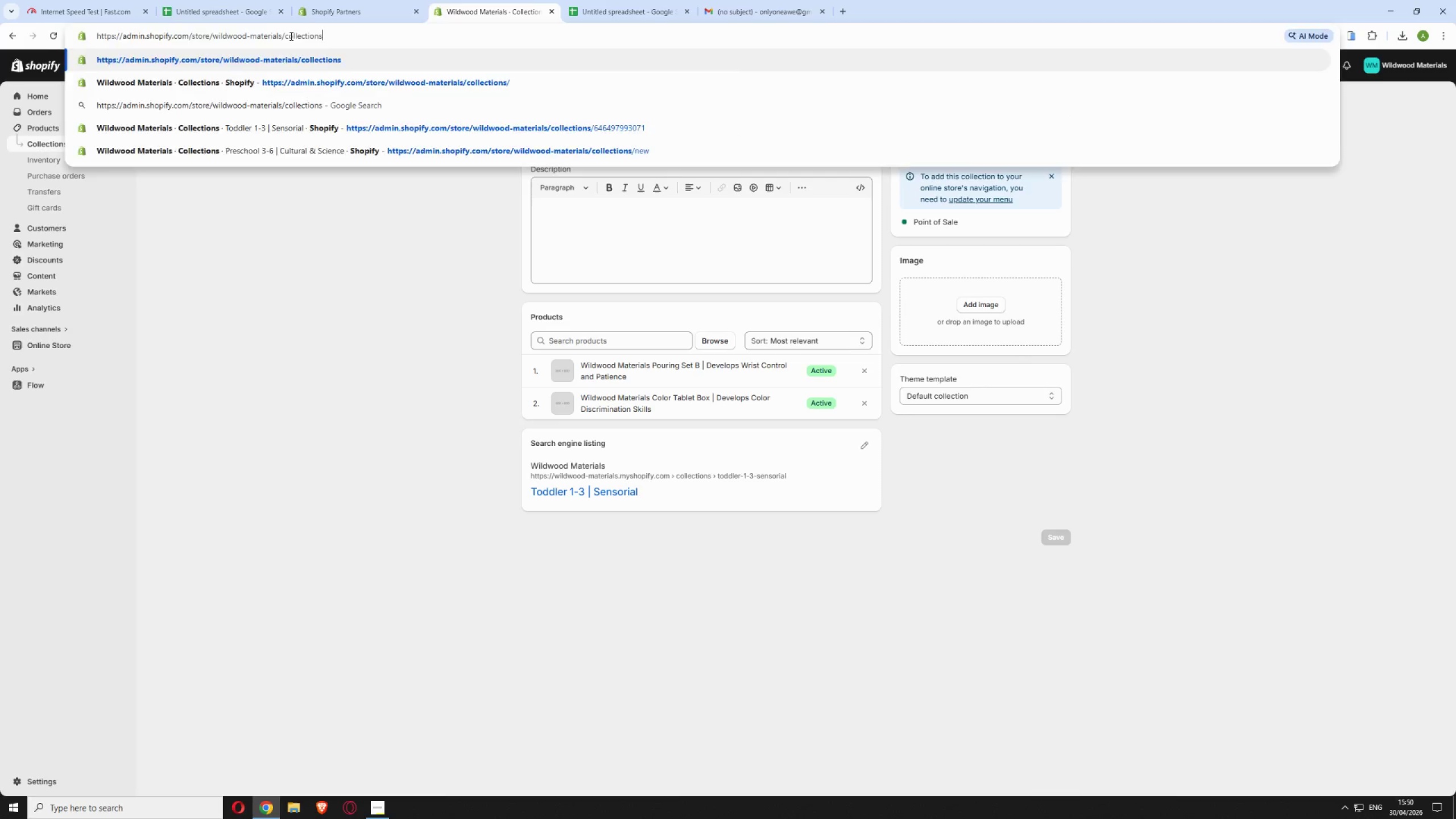 
key(Enter)
 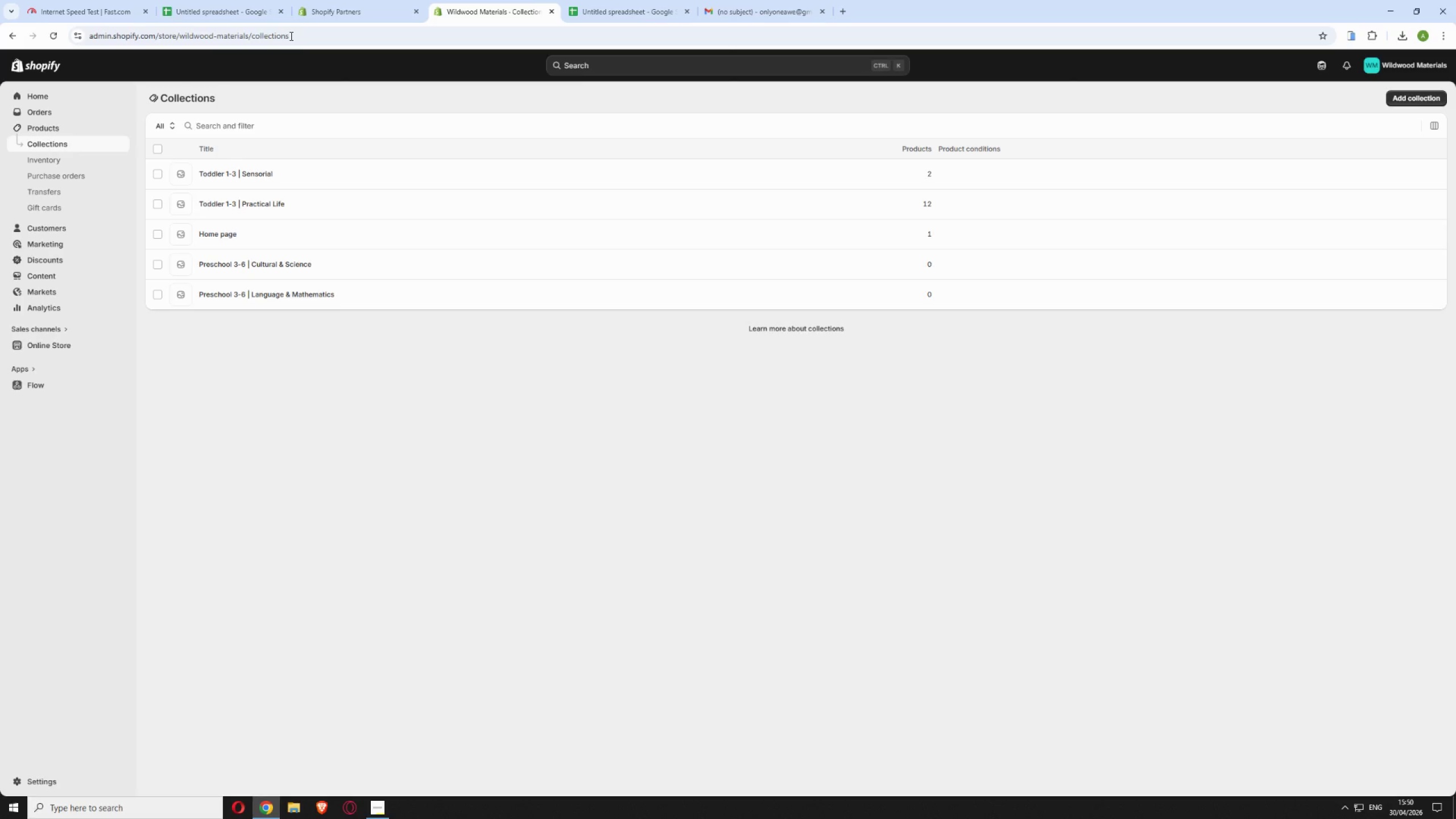 
wait(14.53)
 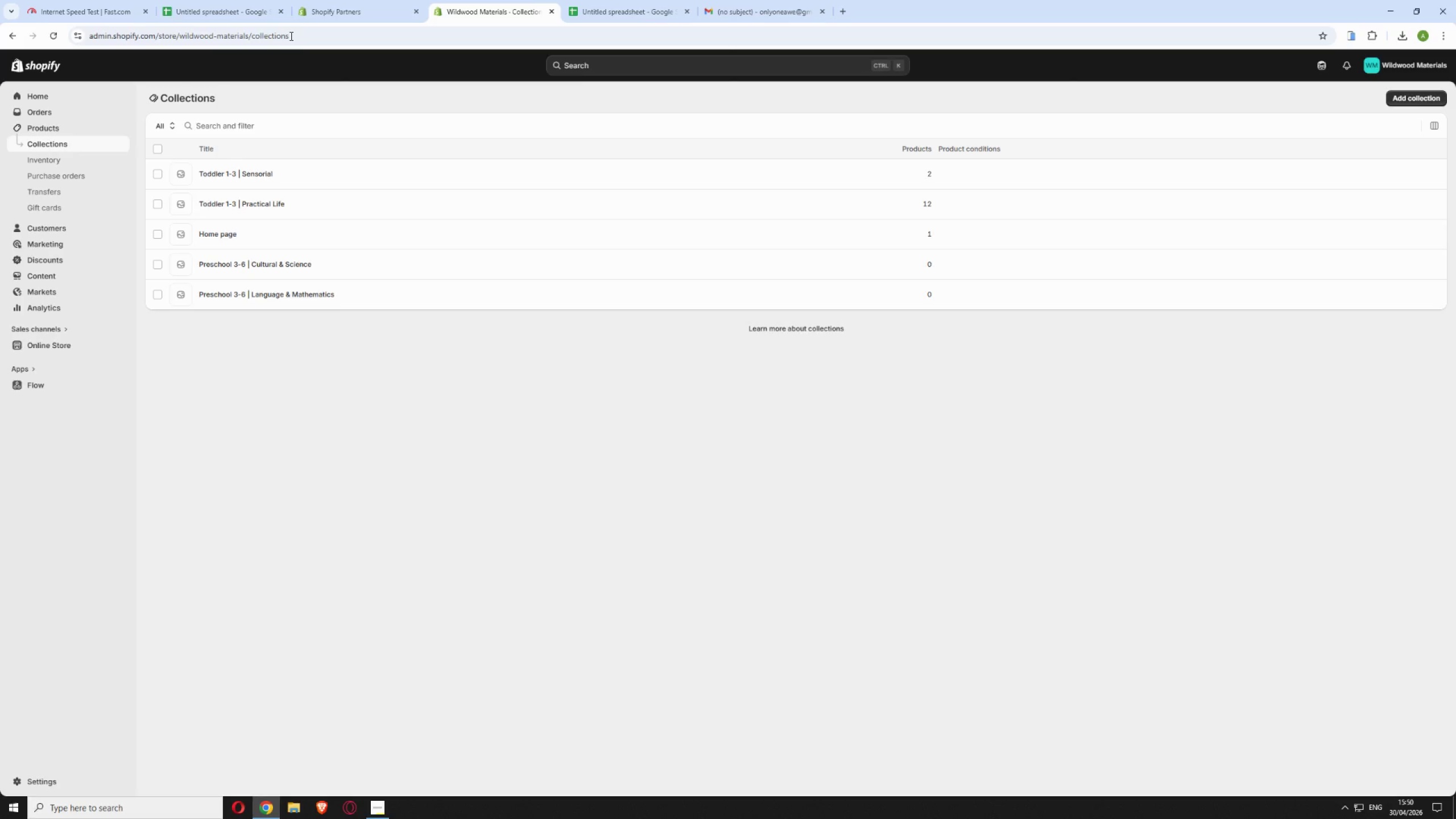 
left_click([391, 295])
 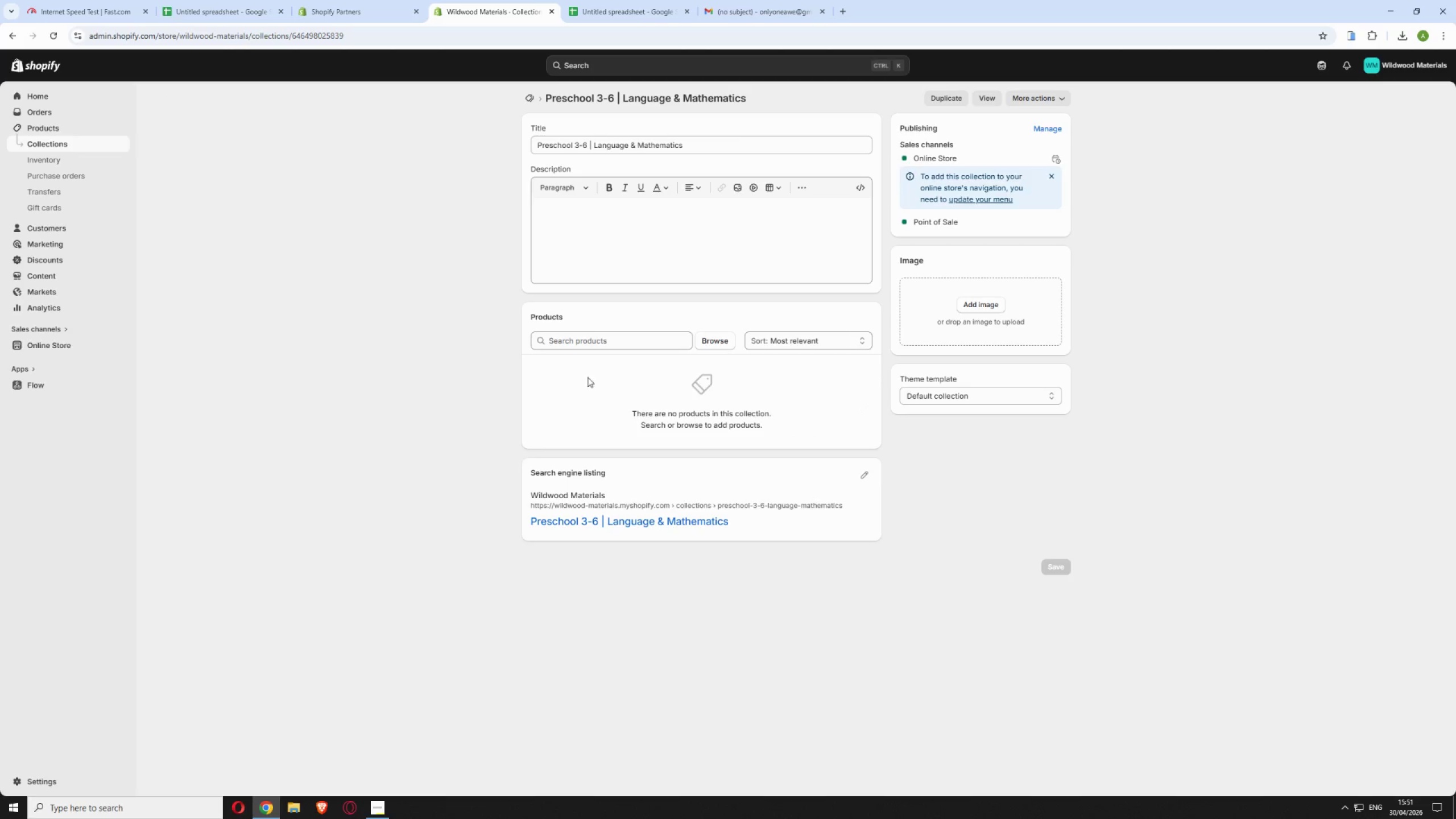 
left_click([721, 341])
 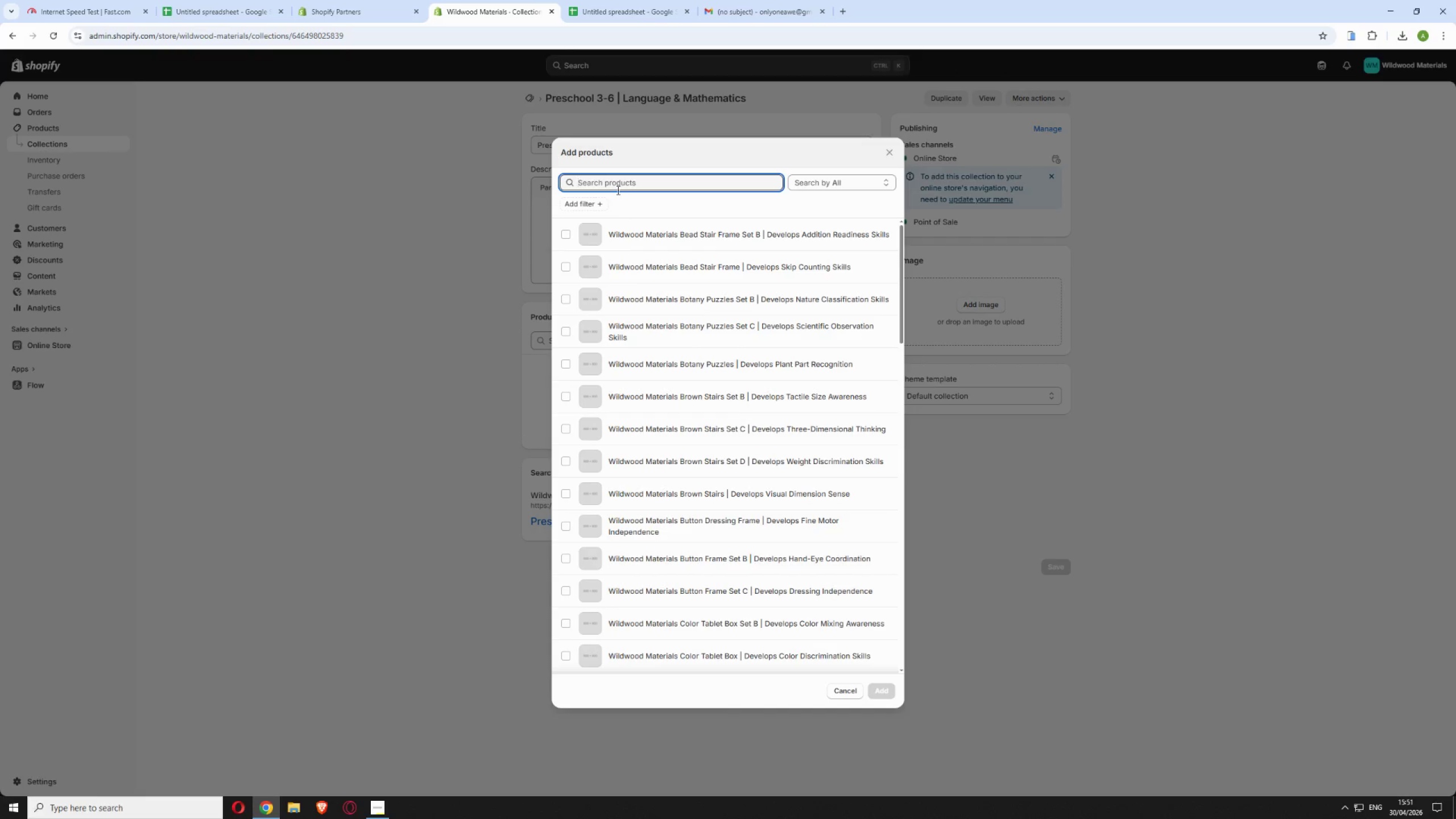 
wait(6.62)
 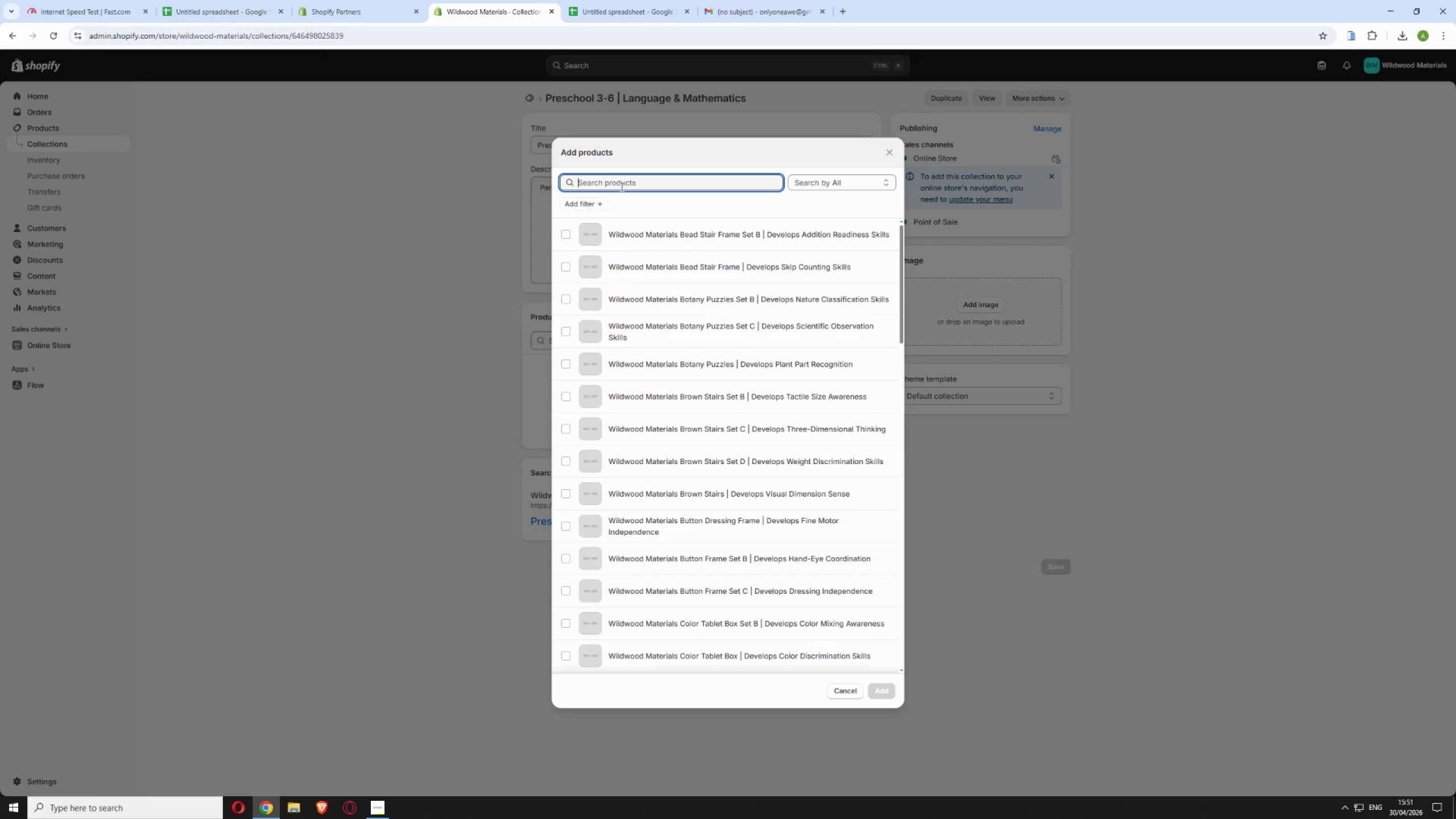 
type(preschool)
 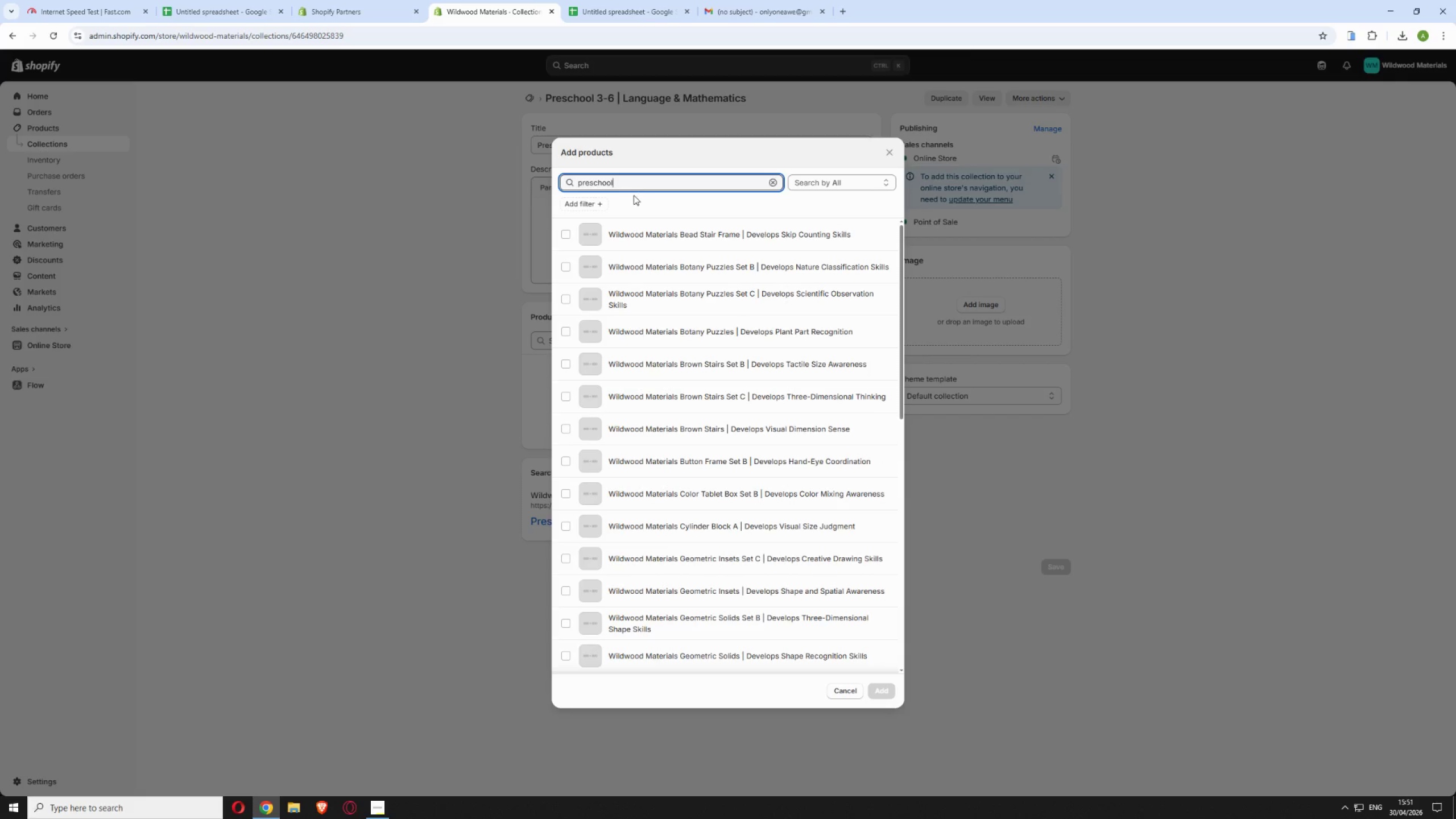 
wait(6.06)
 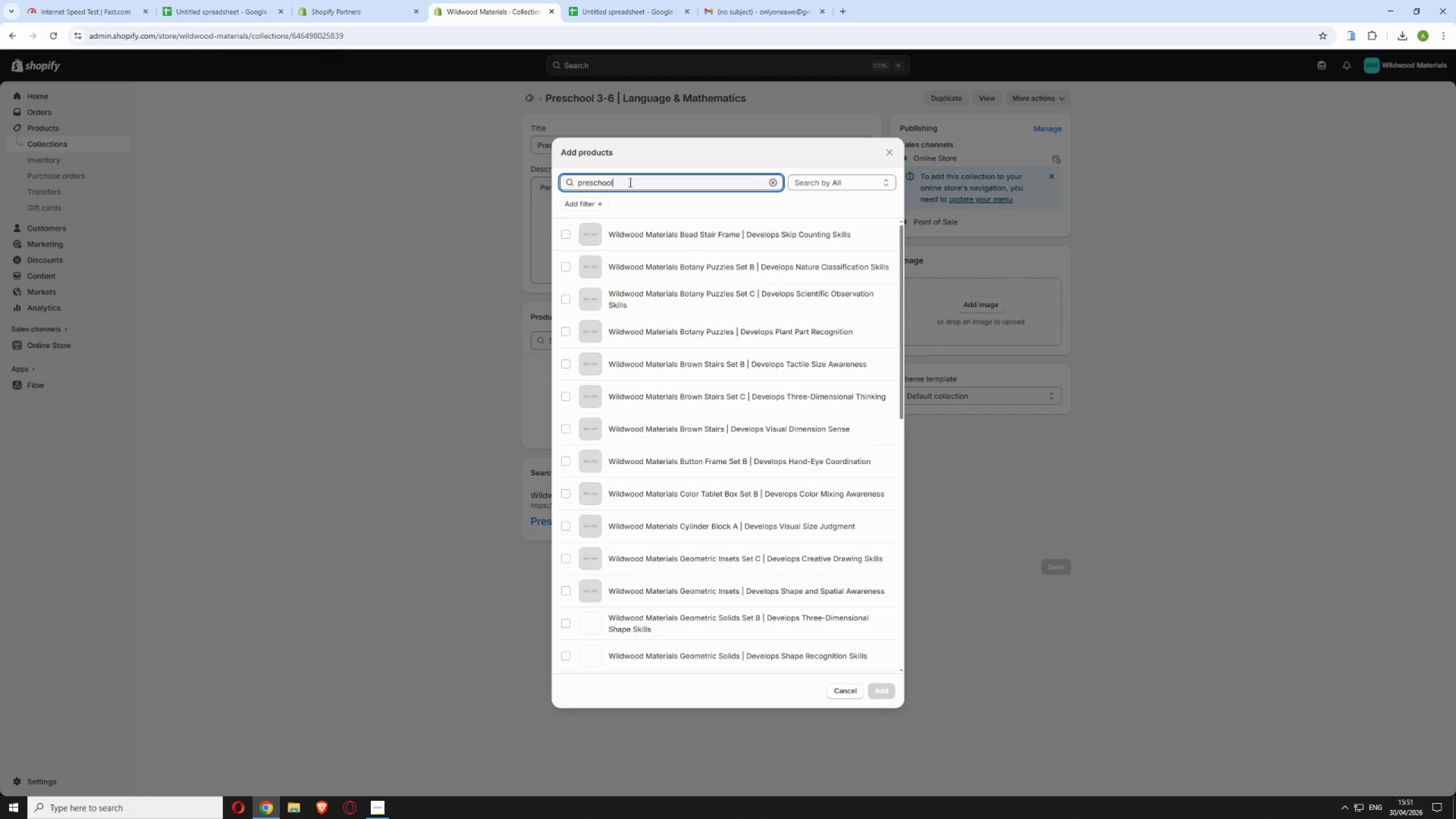 
left_click([591, 200])
 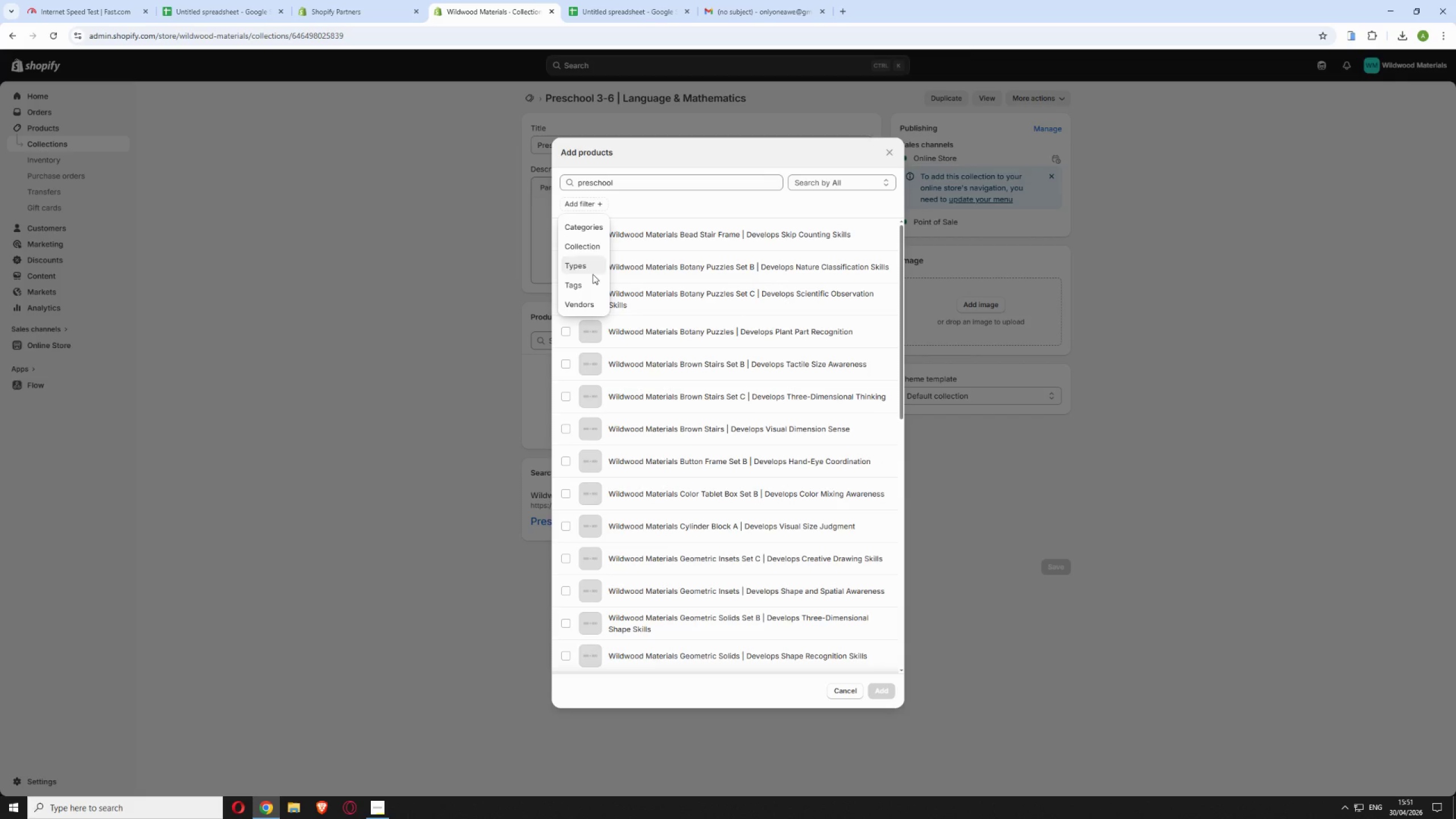 
left_click([595, 284])
 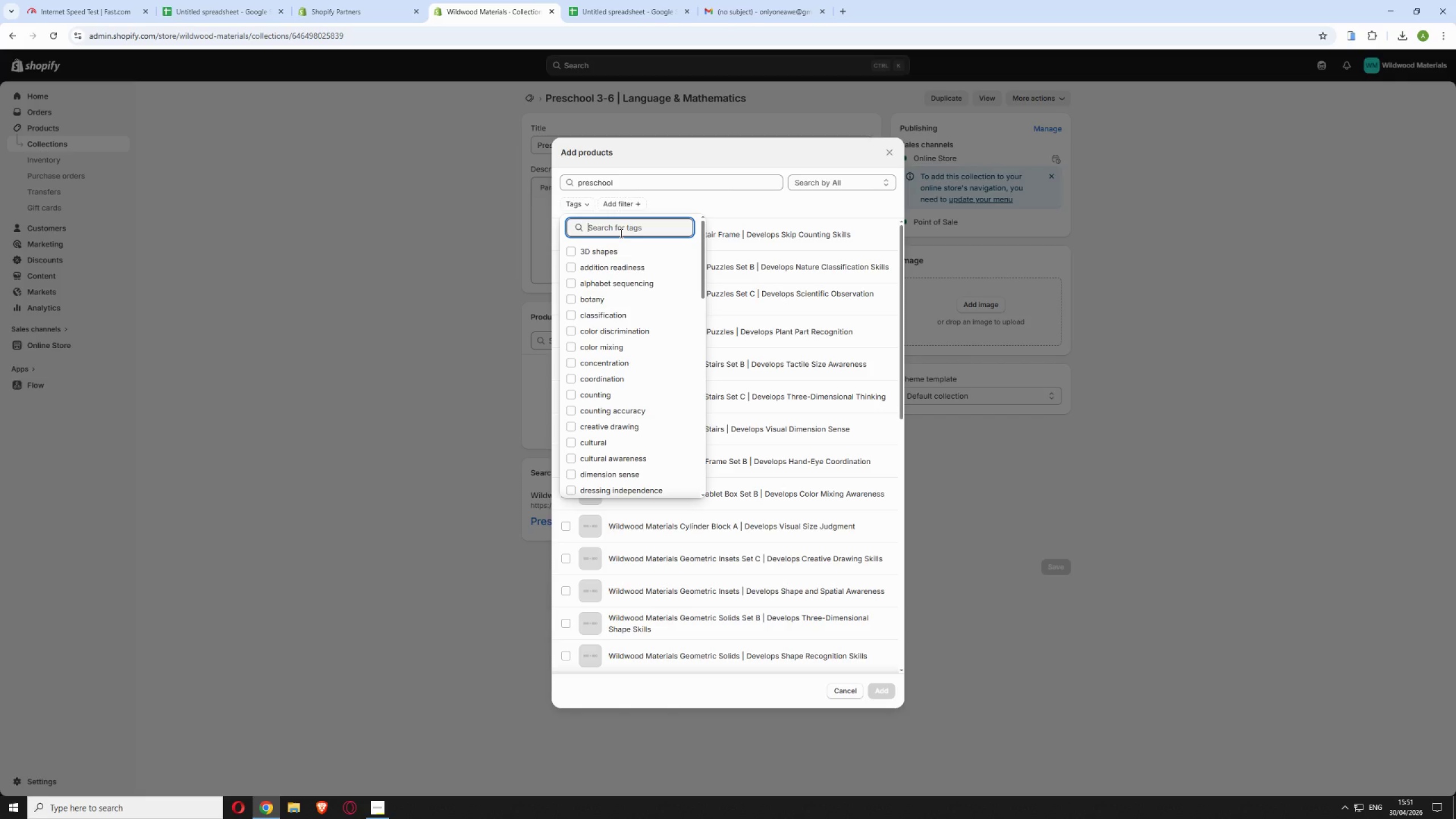 
type(math)
 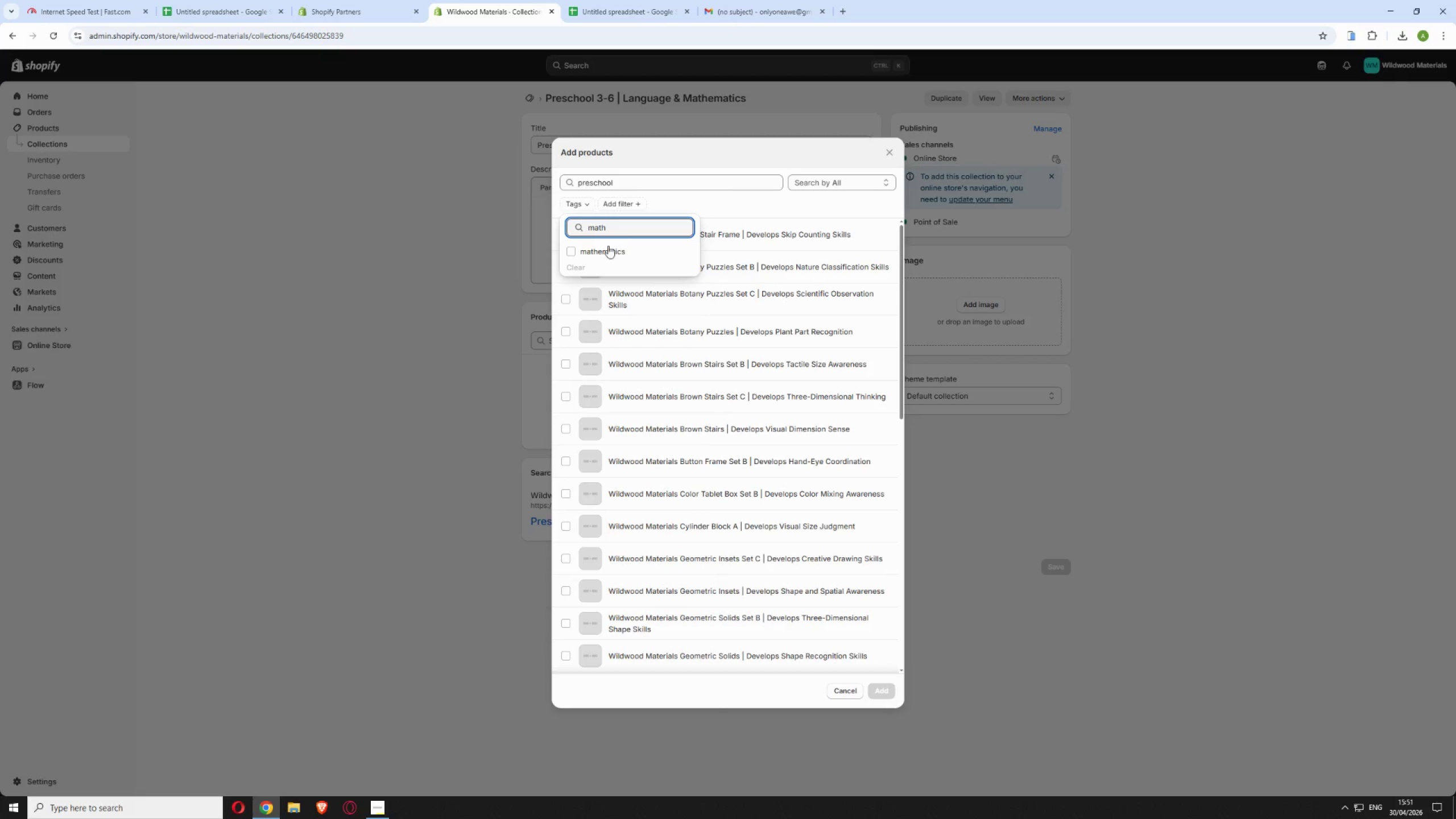 
left_click([593, 255])
 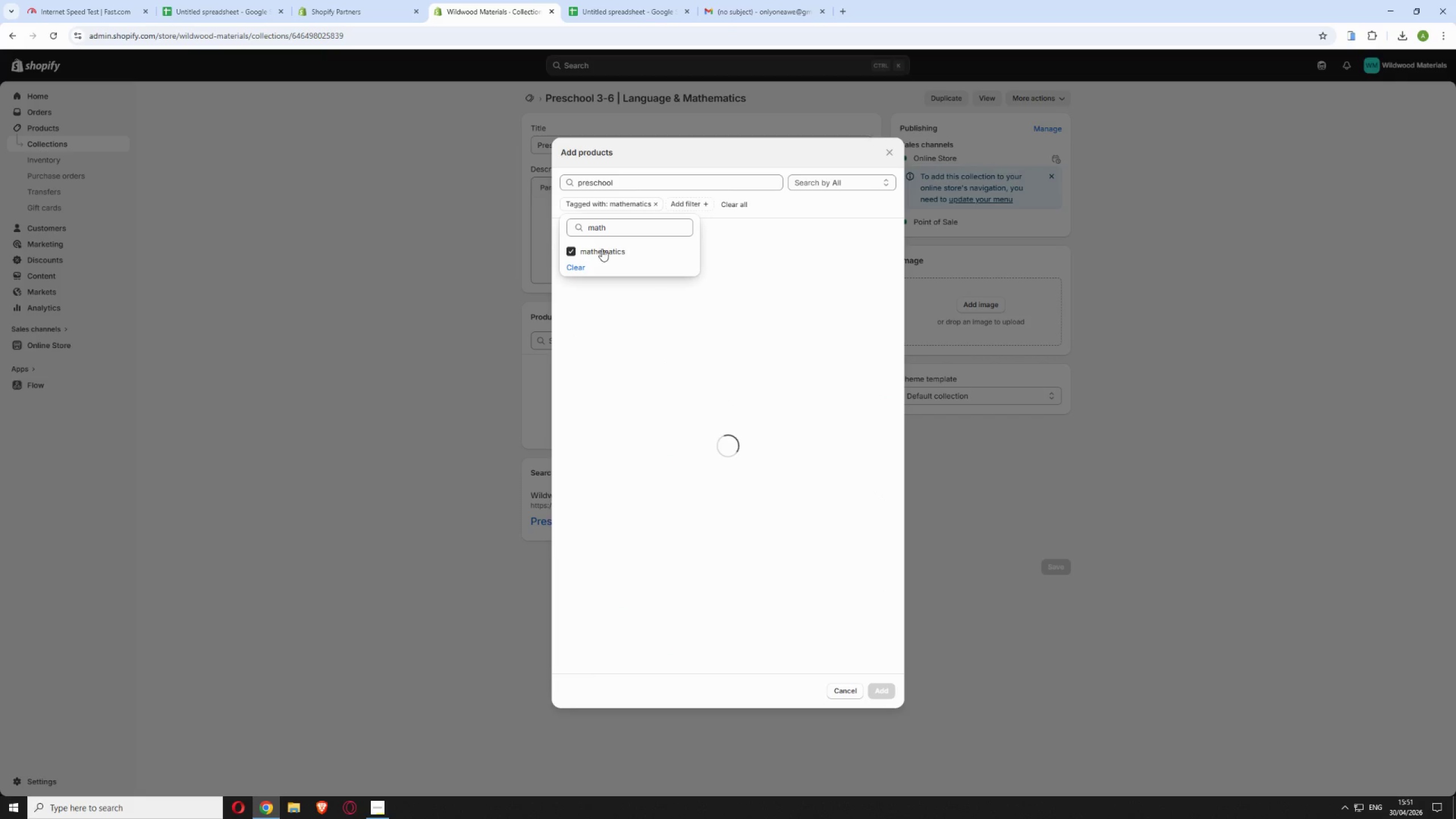 
mouse_move([695, 288])
 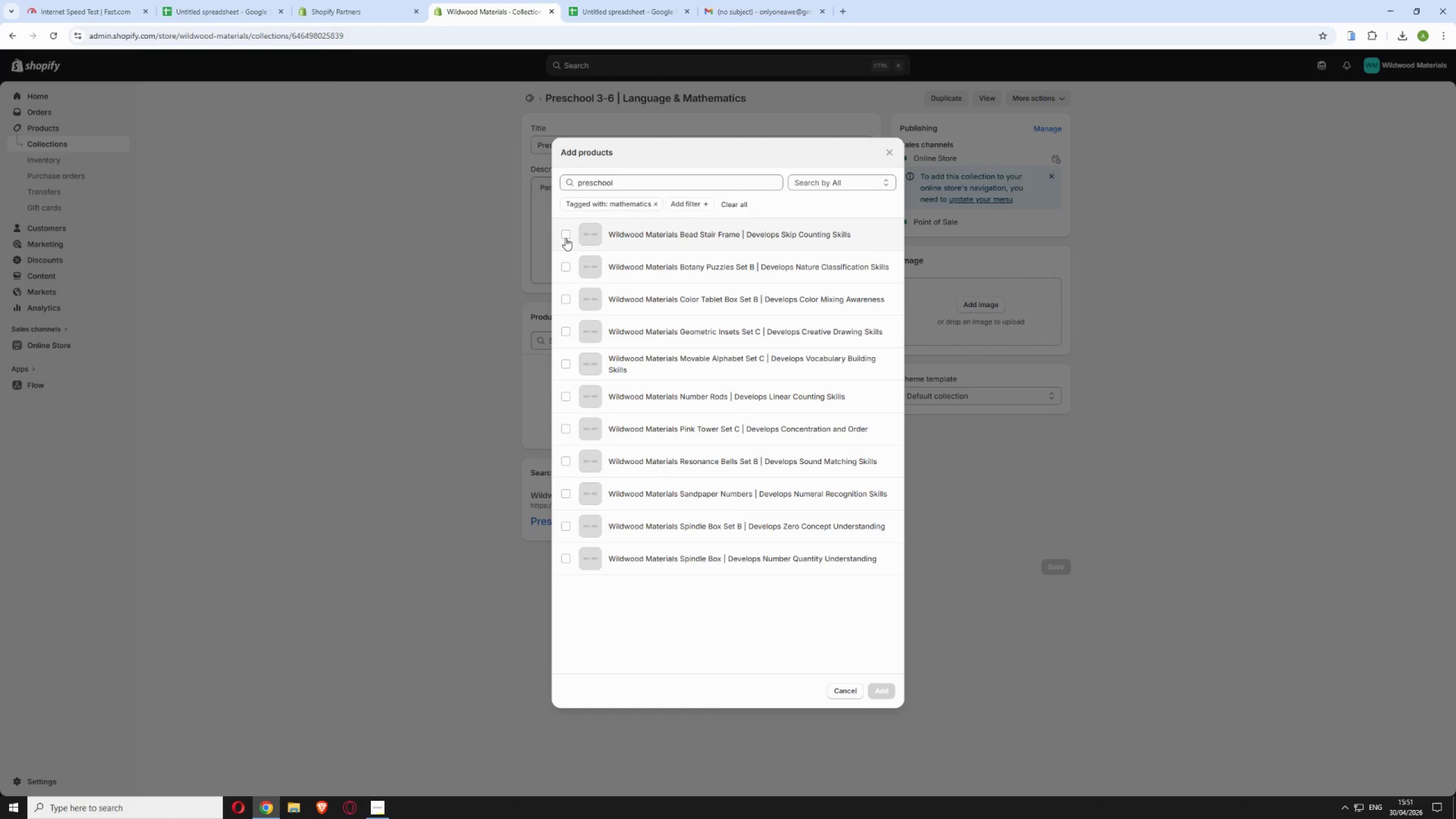 
left_click([565, 234])
 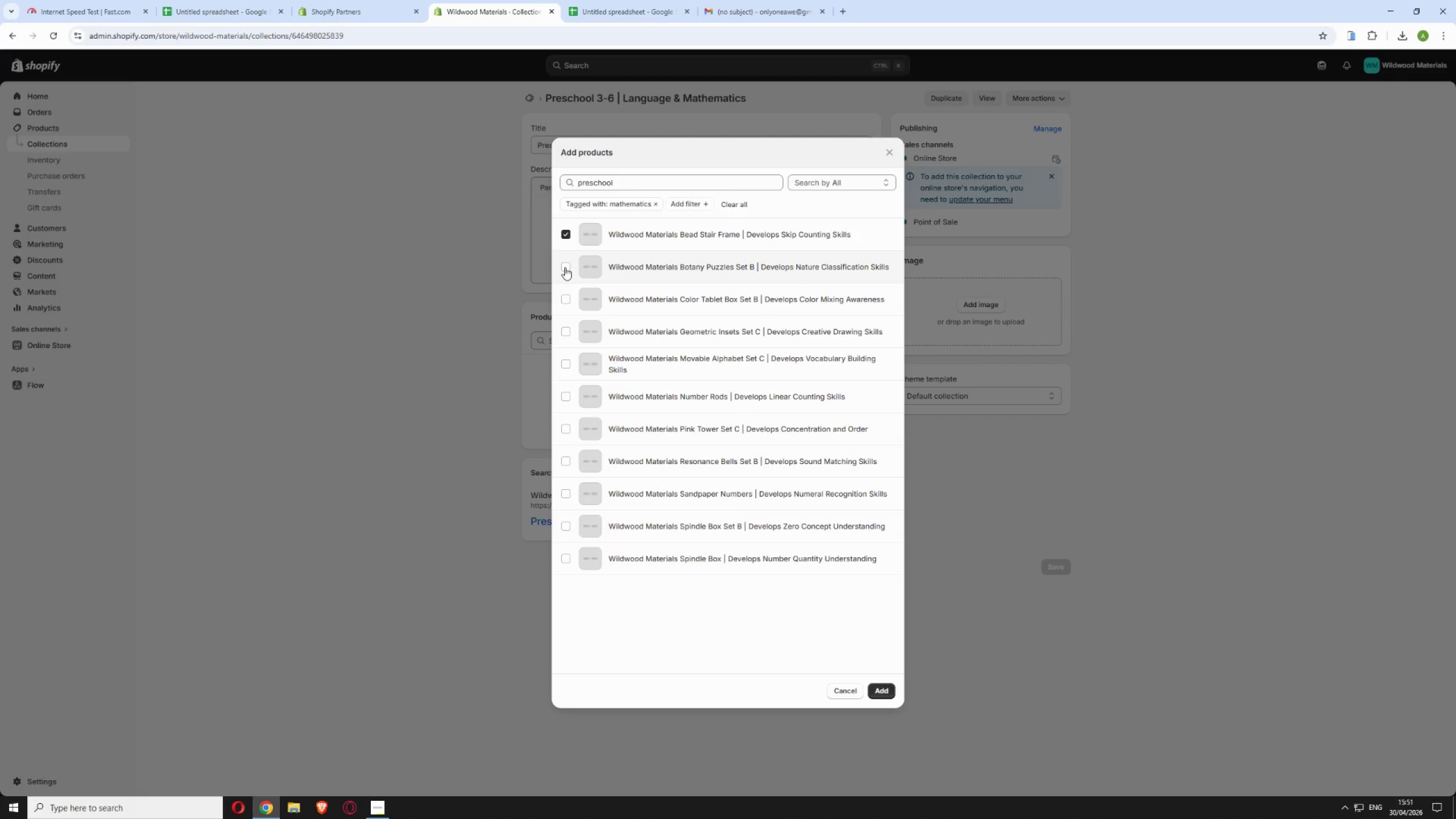 
left_click([564, 268])
 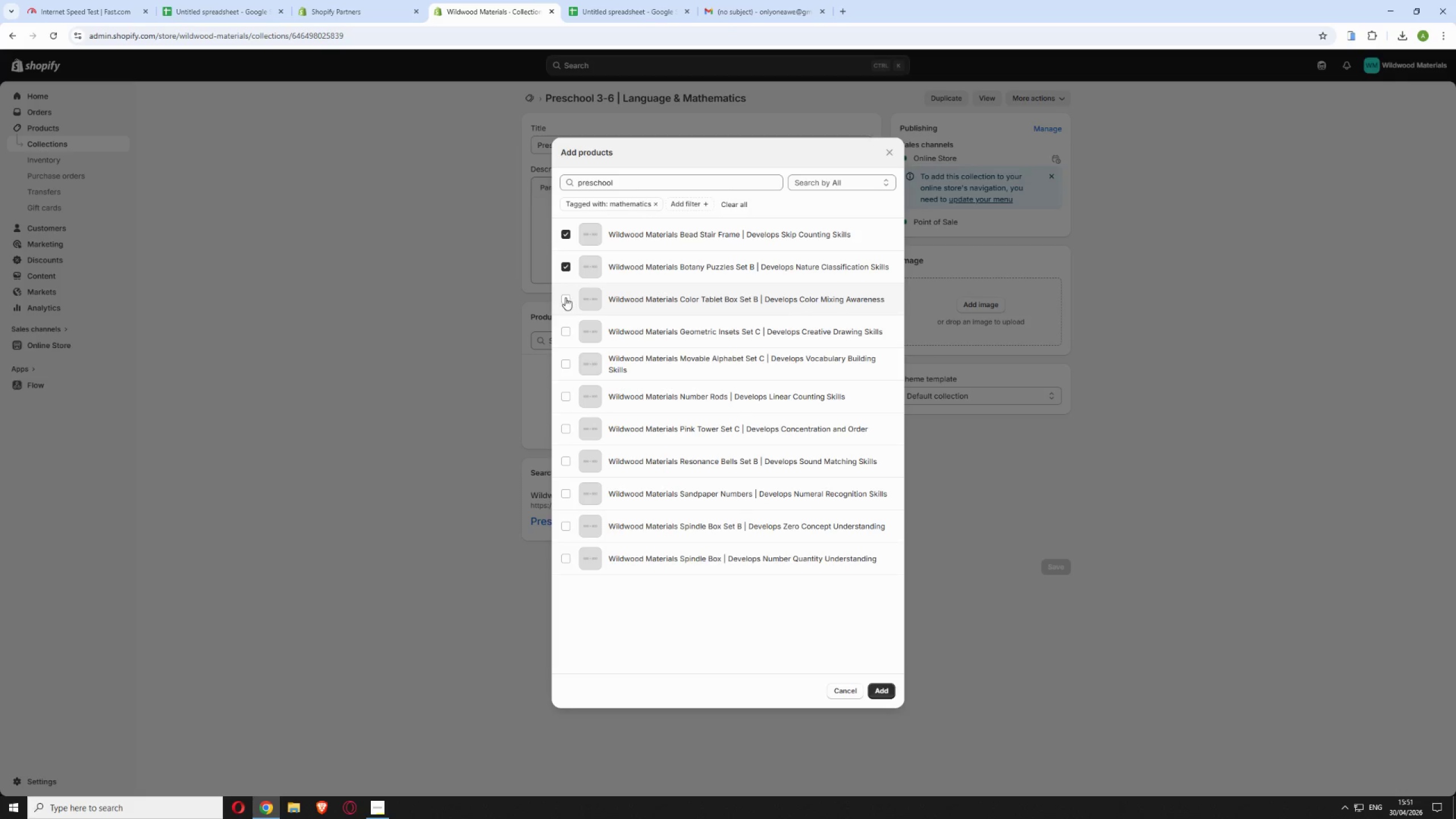 
left_click([565, 298])
 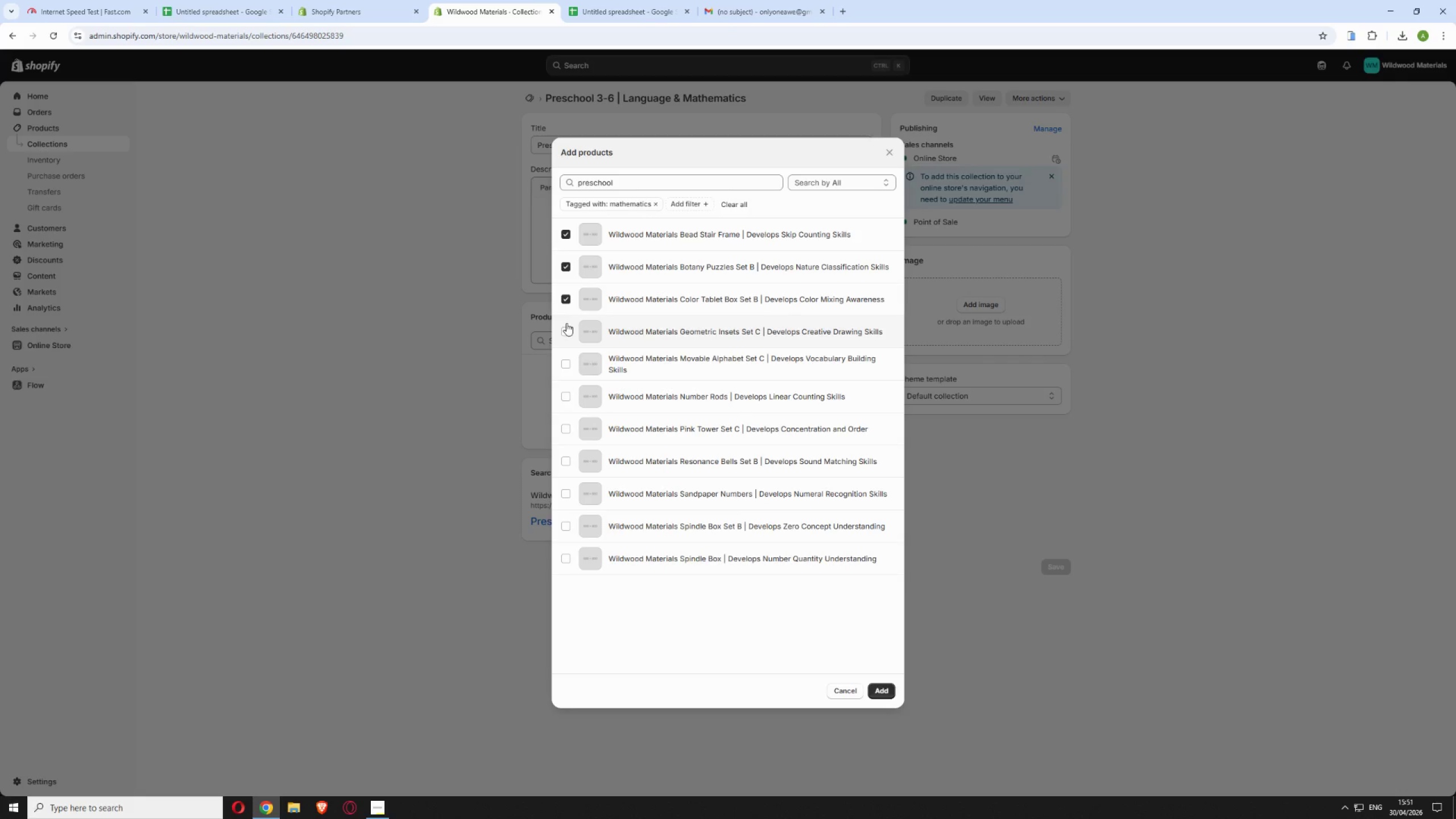 
left_click([566, 328])
 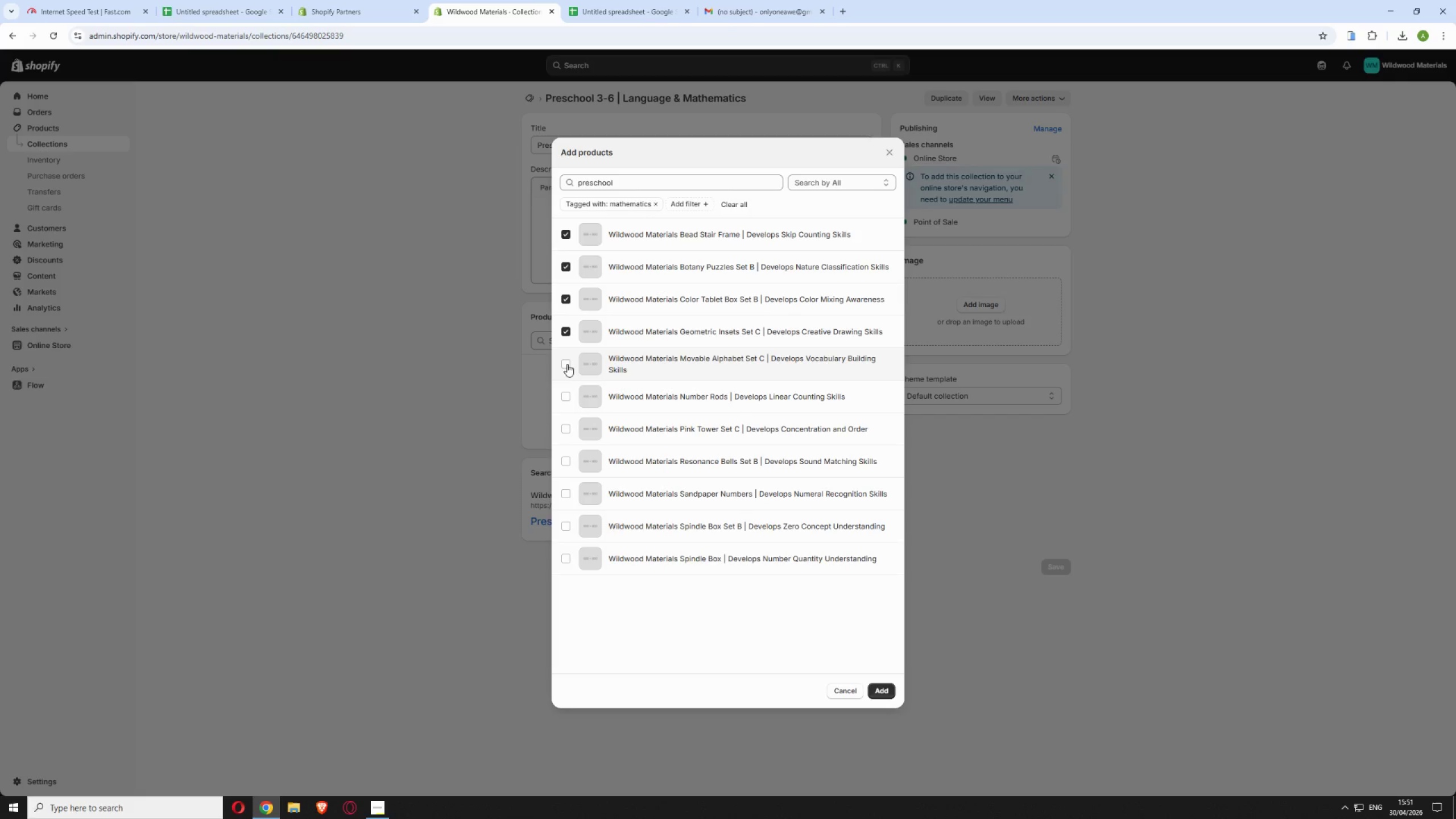 
left_click([566, 367])
 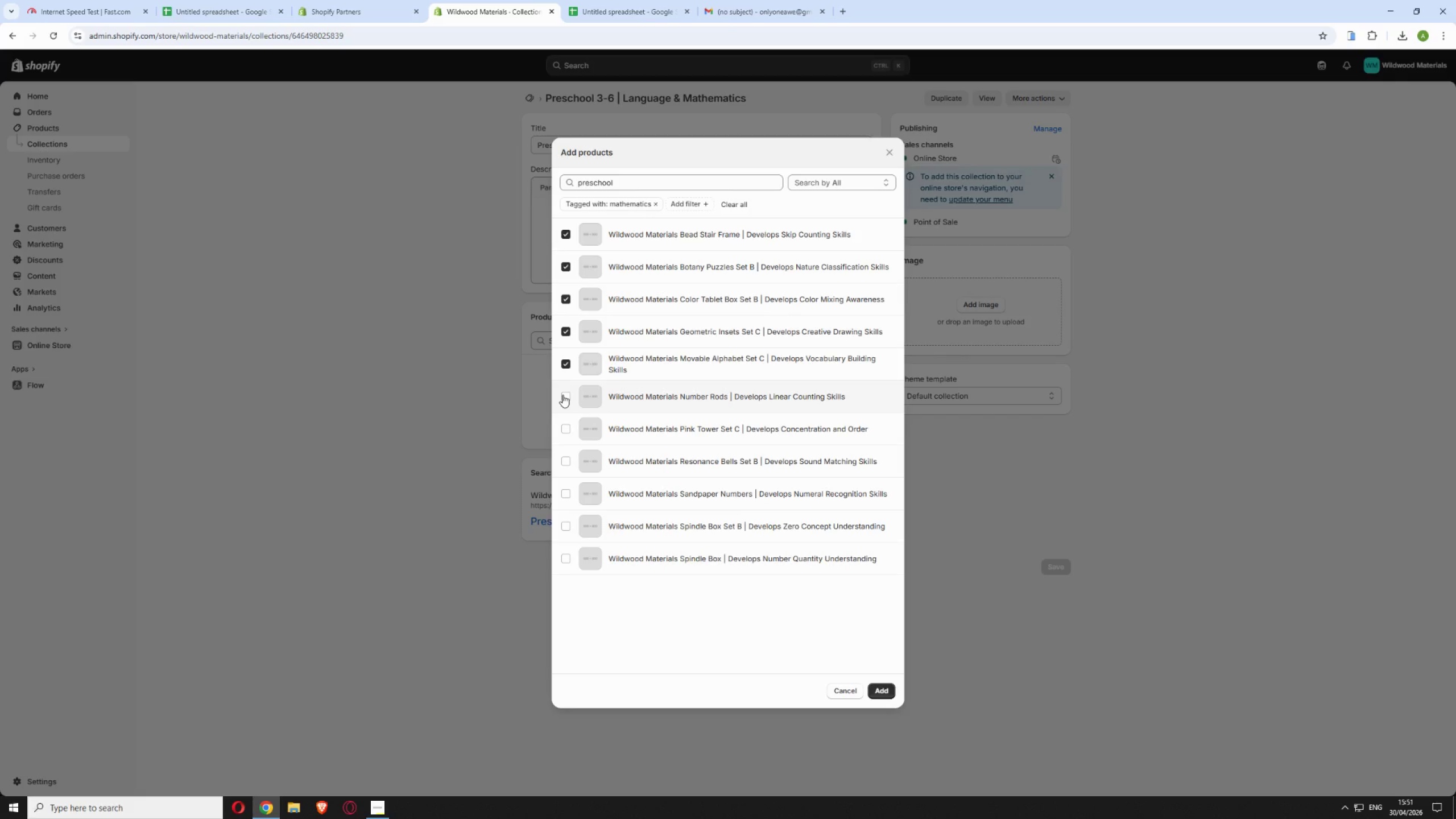 
left_click([562, 395])
 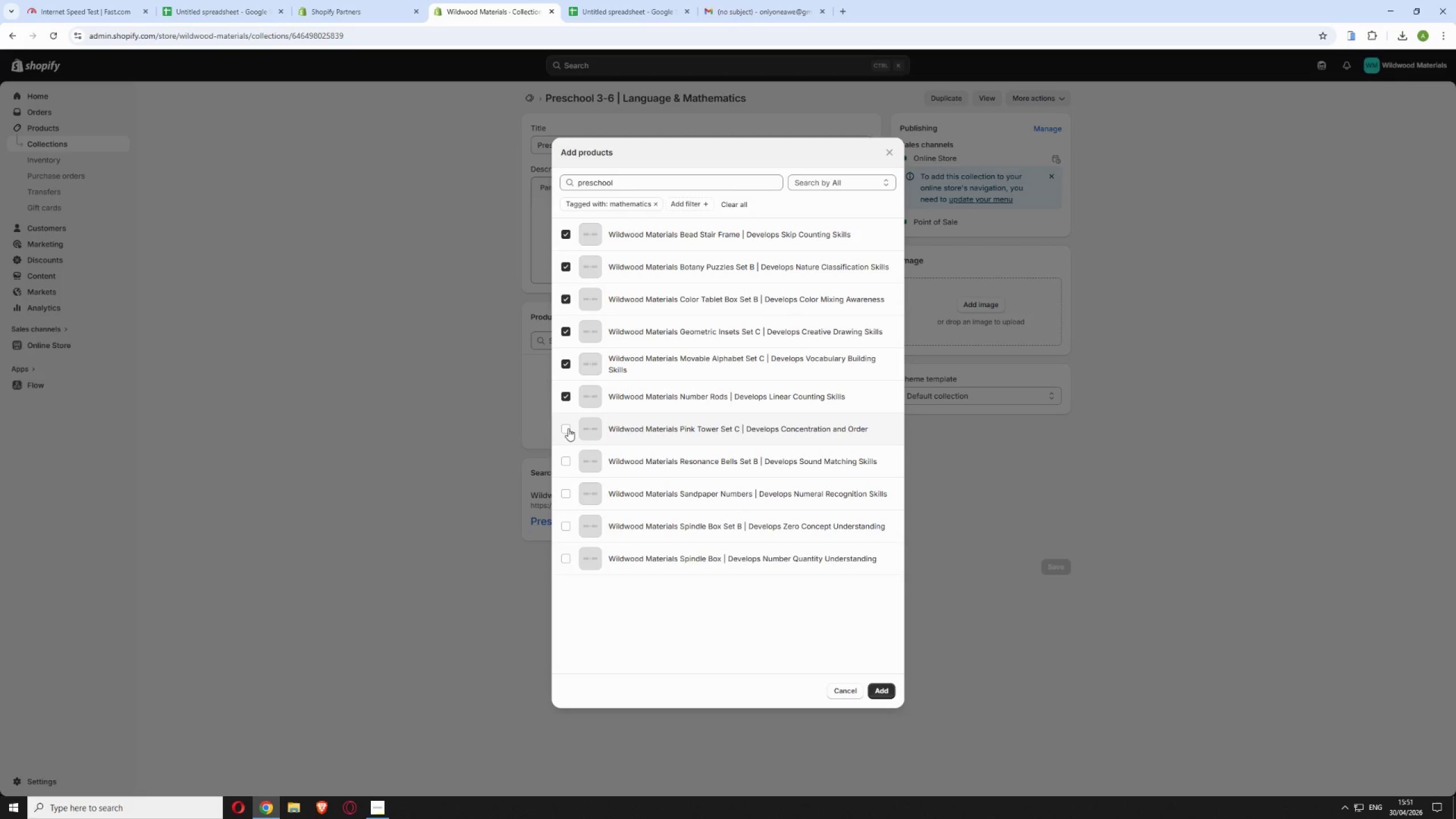 
left_click([568, 428])
 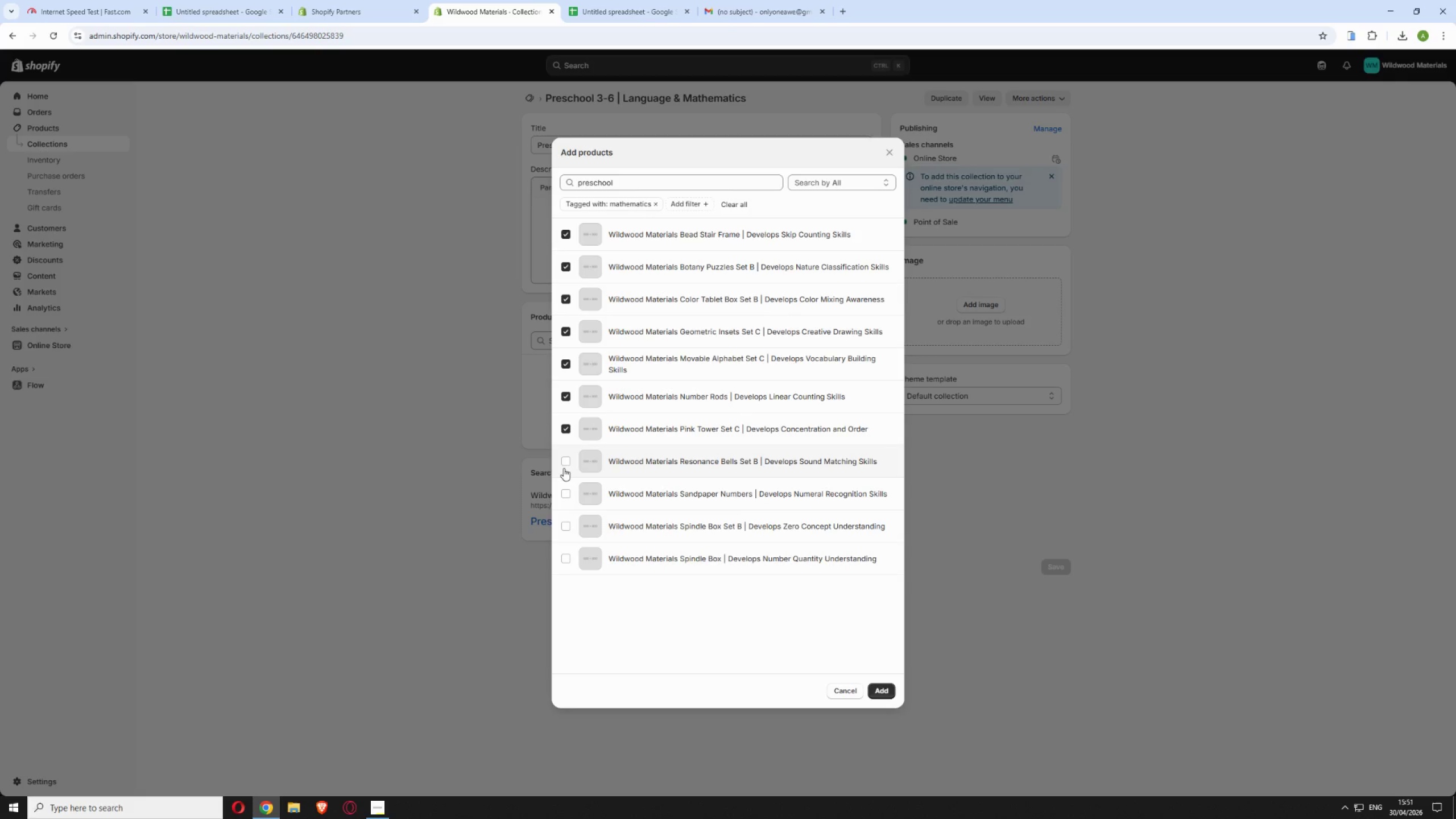 
left_click([566, 462])
 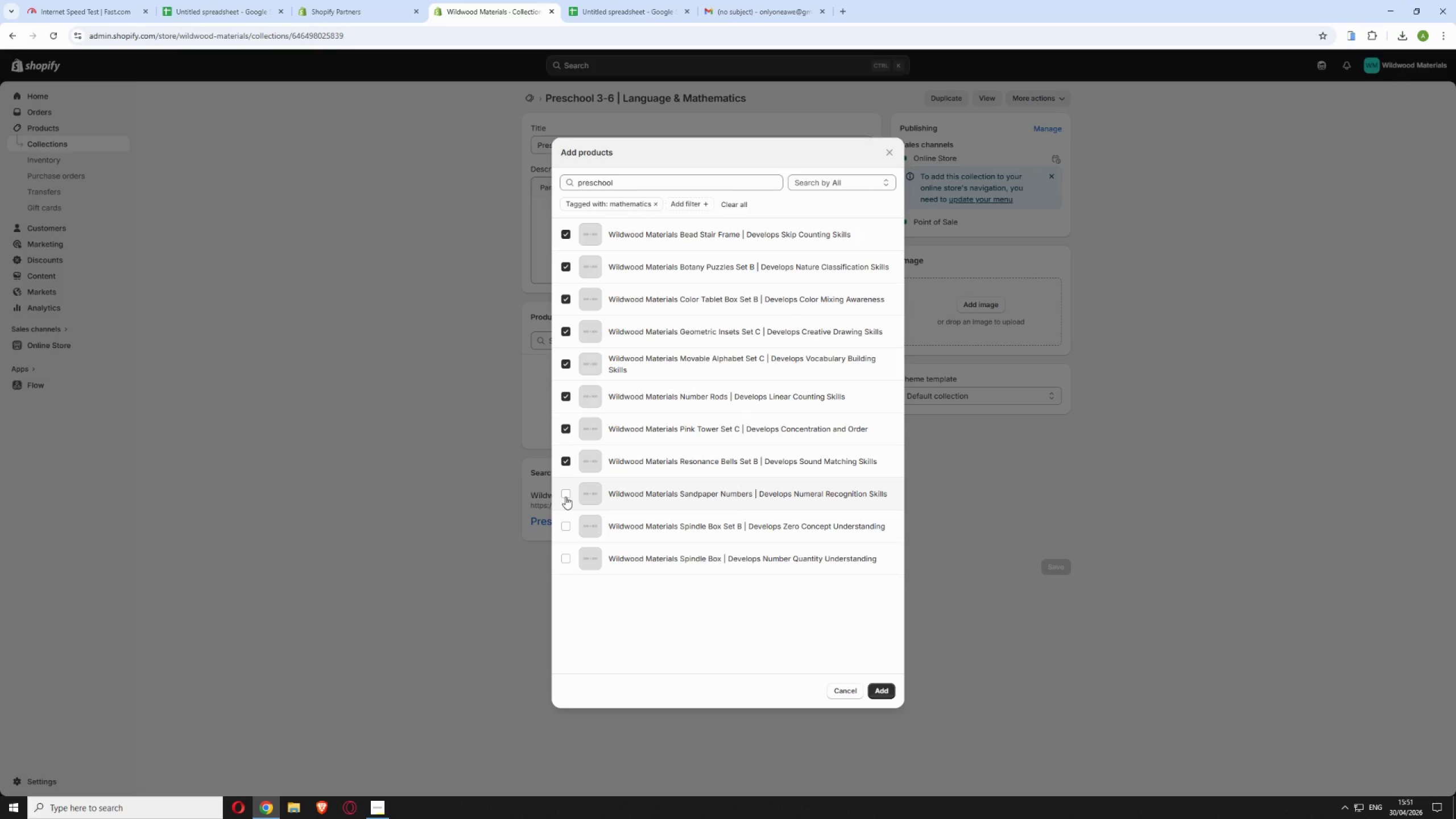 
left_click([565, 497])
 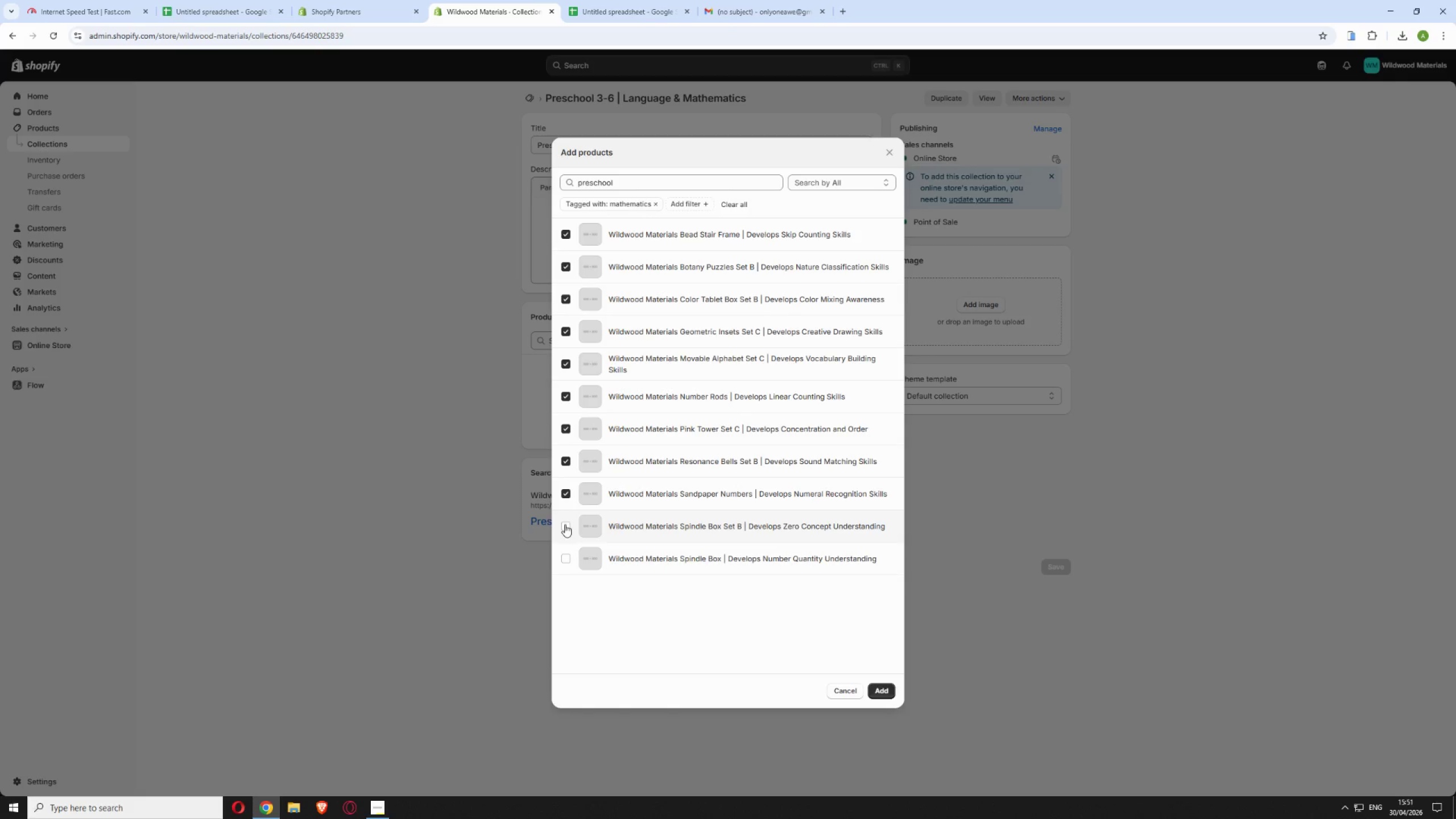 
left_click([565, 526])
 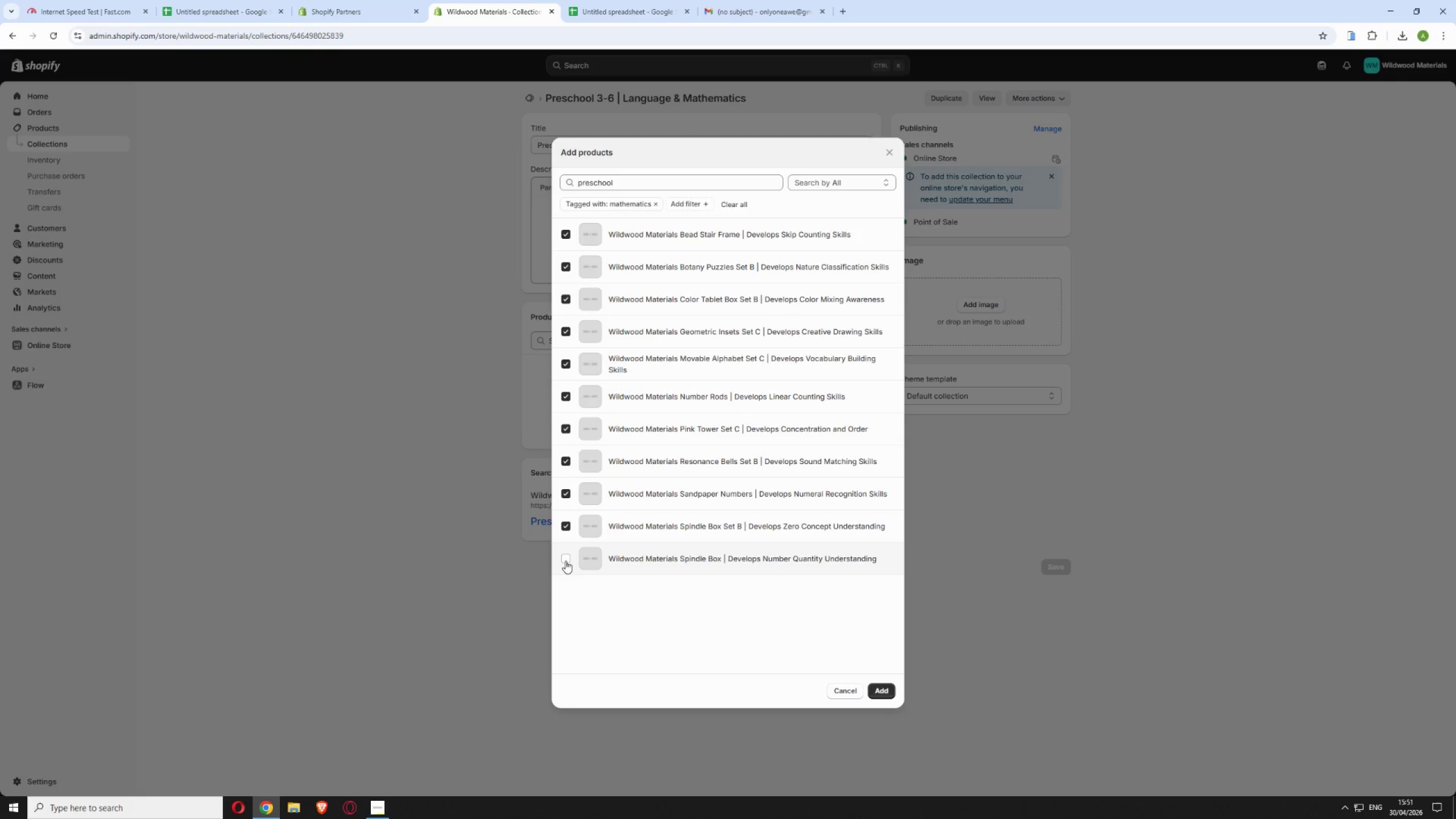 
left_click([565, 561])
 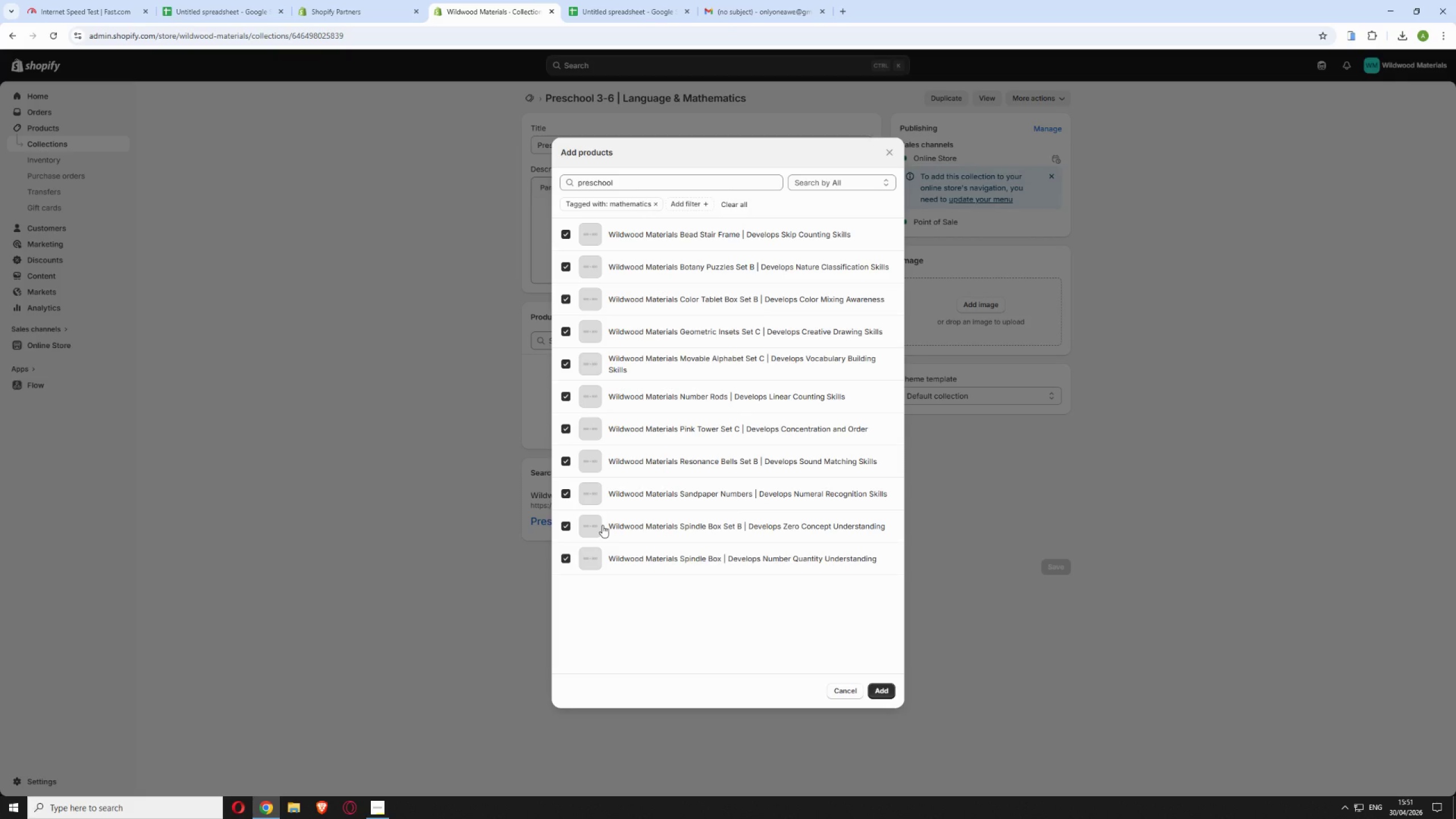 
wait(12.55)
 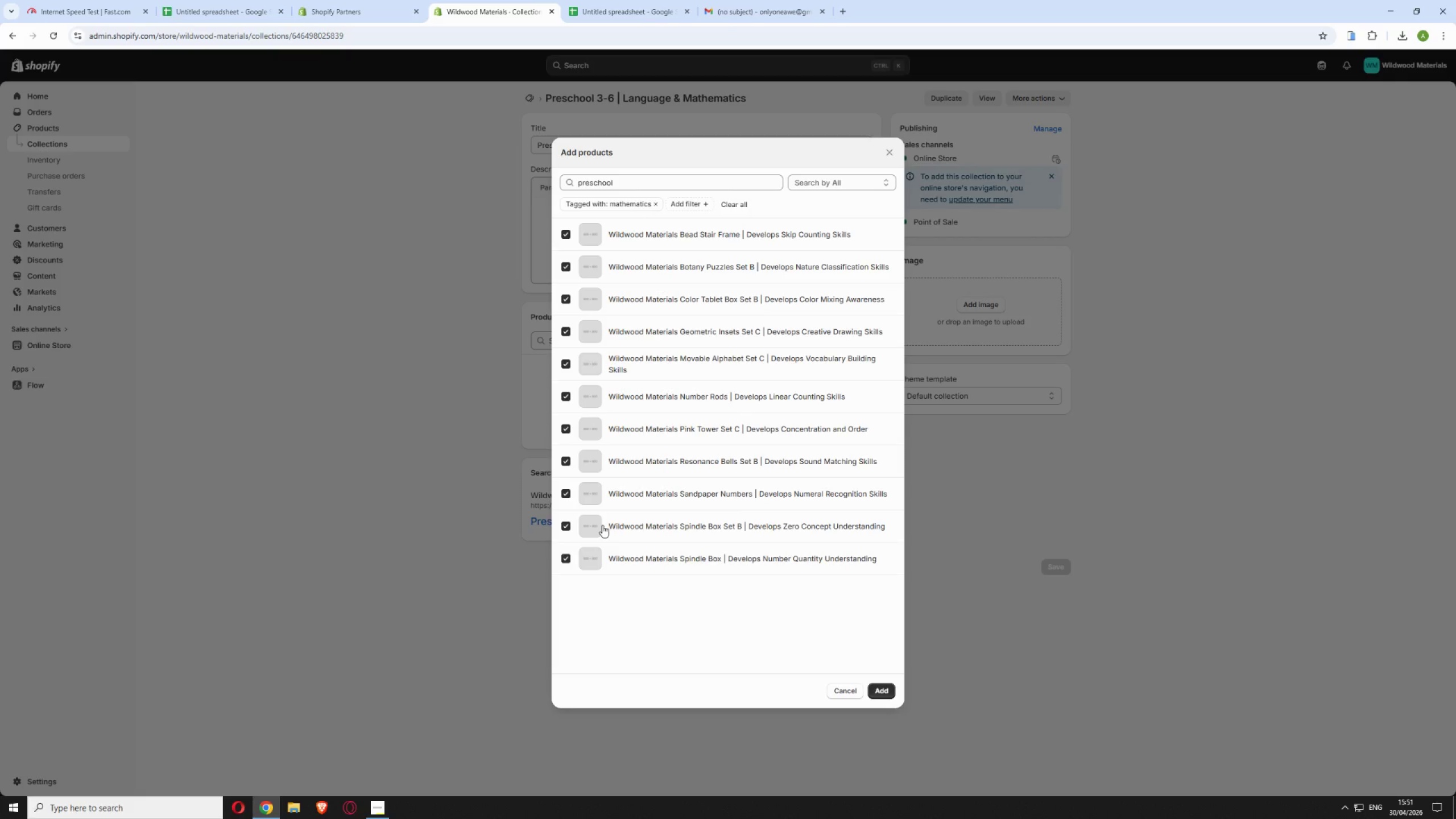 
left_click([887, 694])
 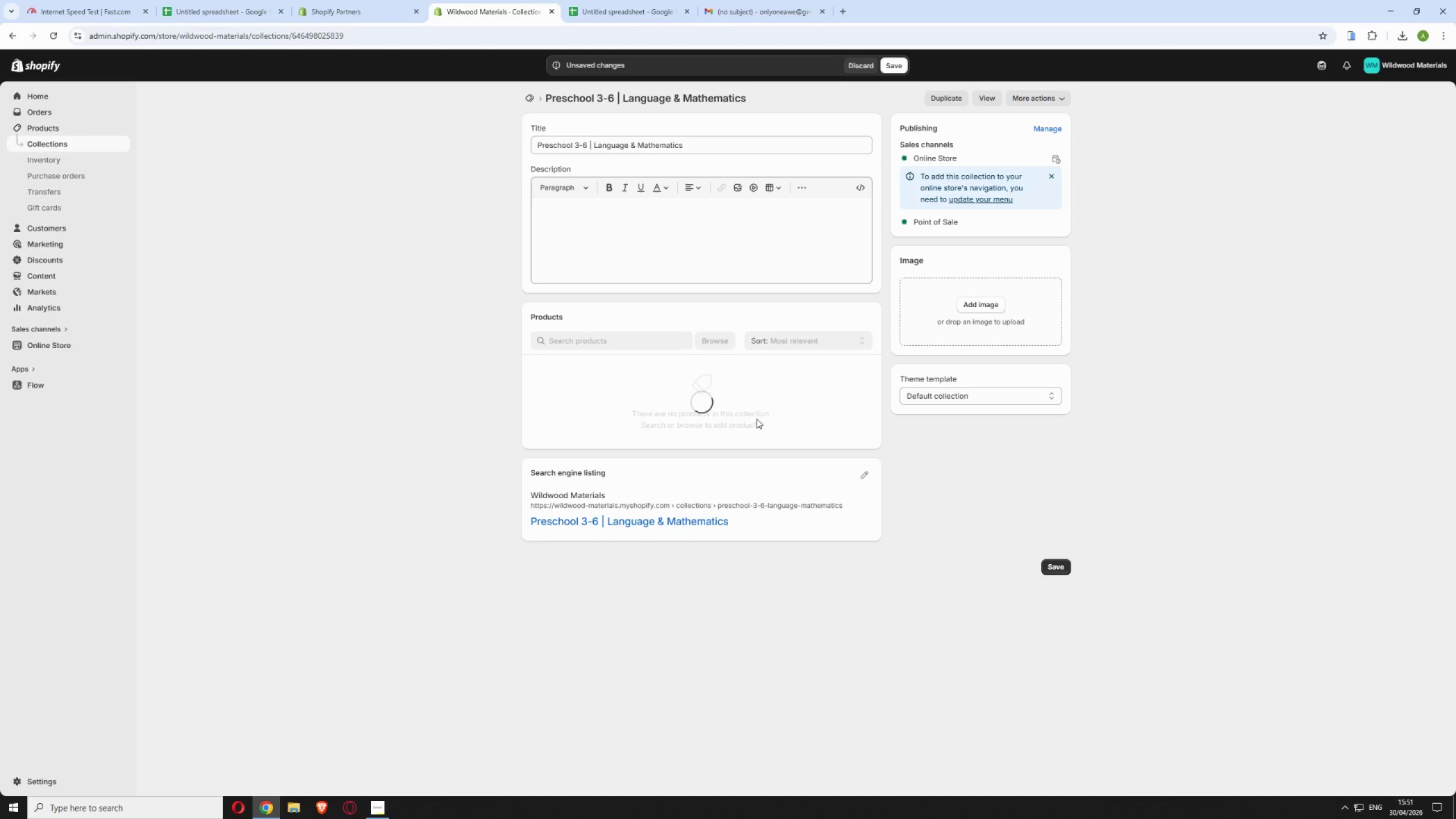 
mouse_move([740, 348])
 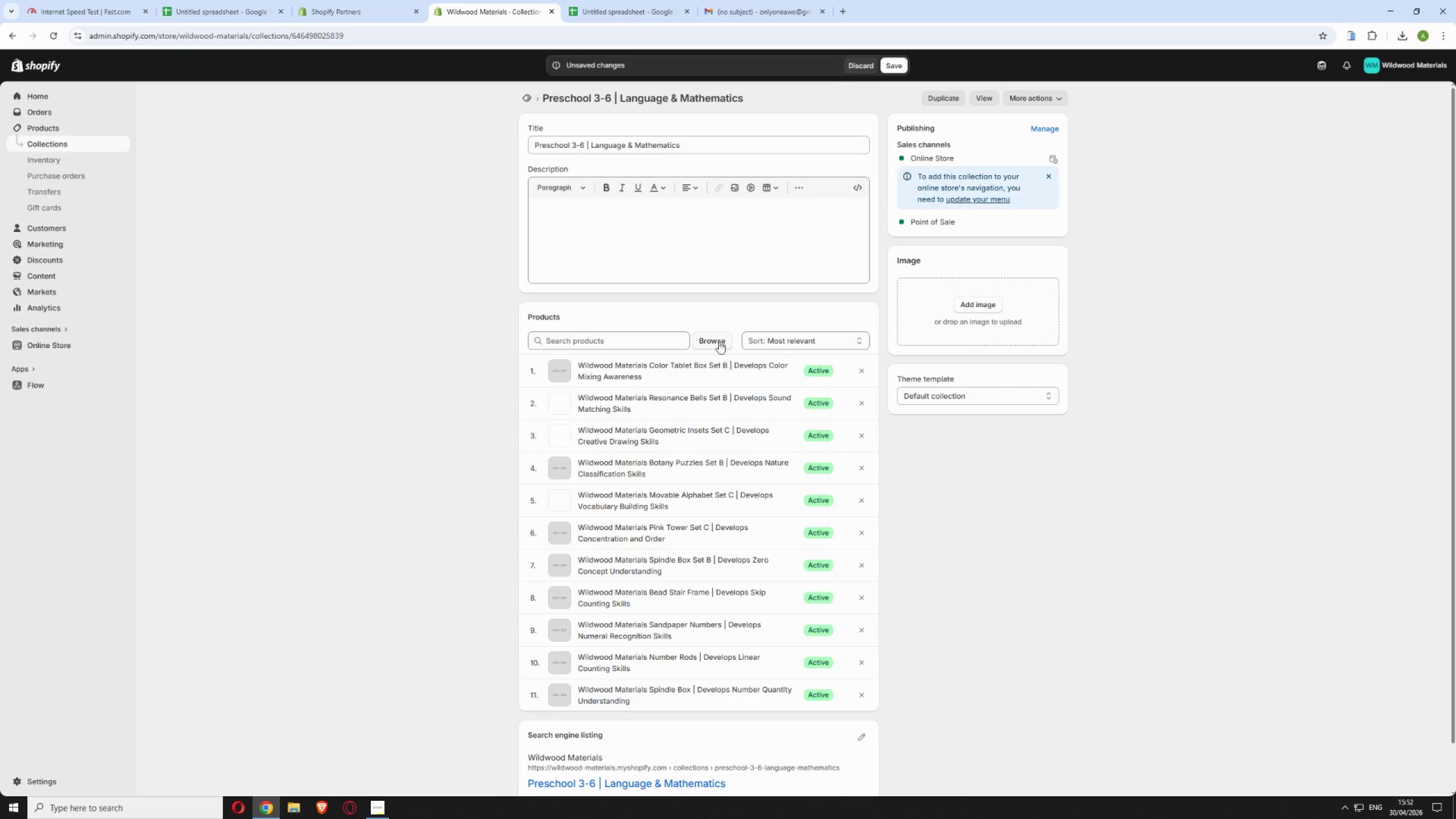 
left_click([717, 339])
 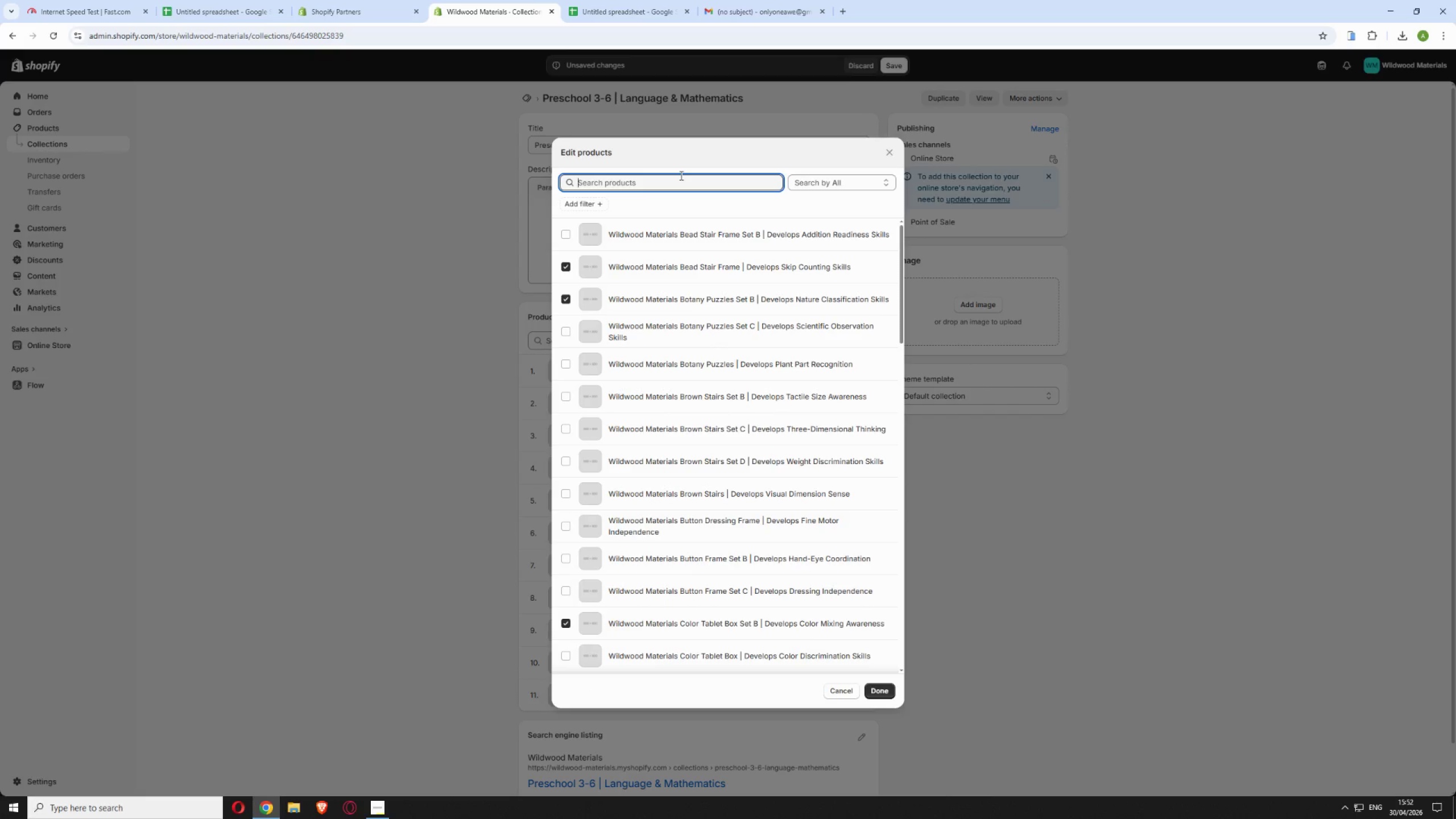 
type(preschool)
 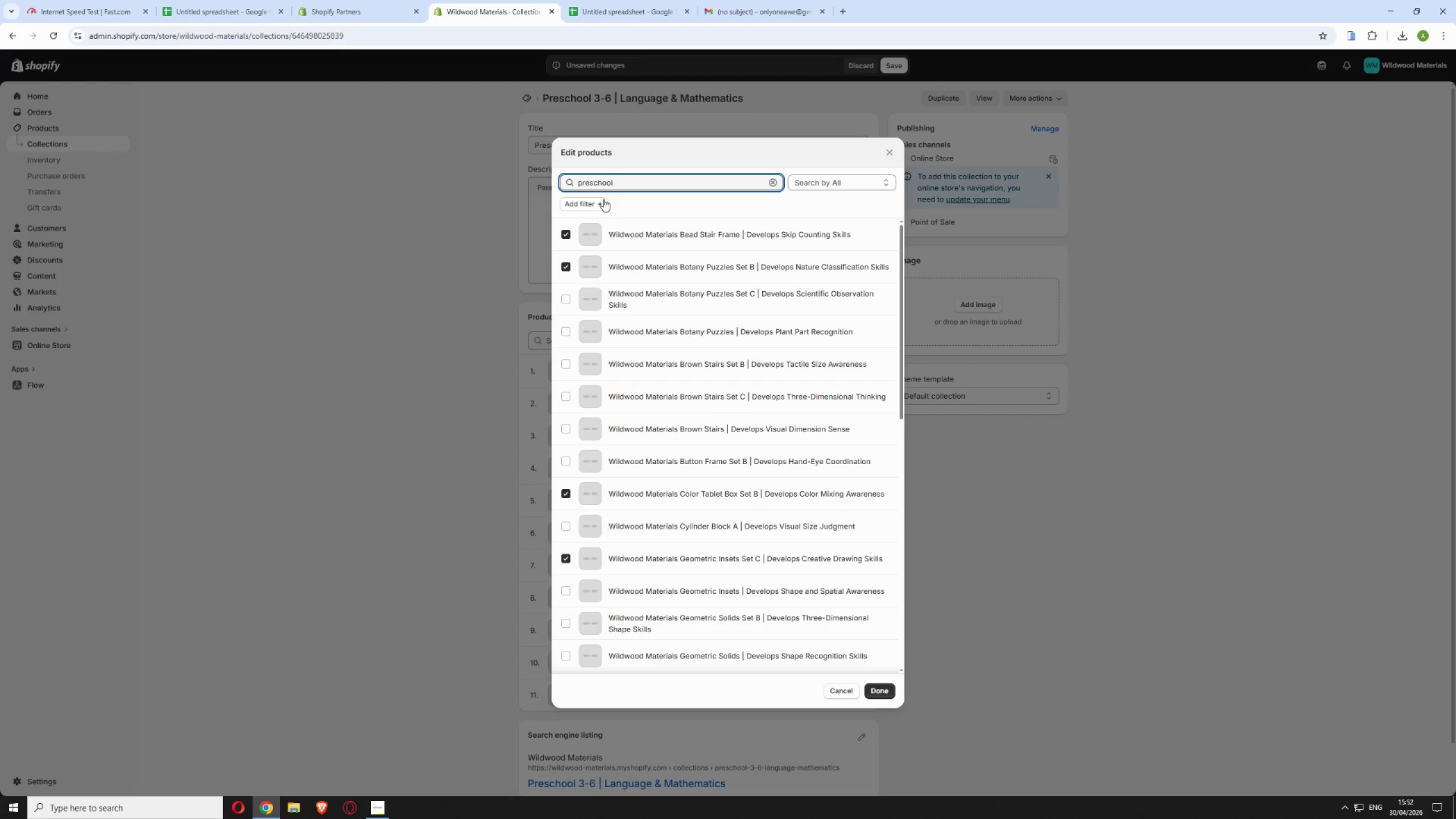 
left_click([601, 199])
 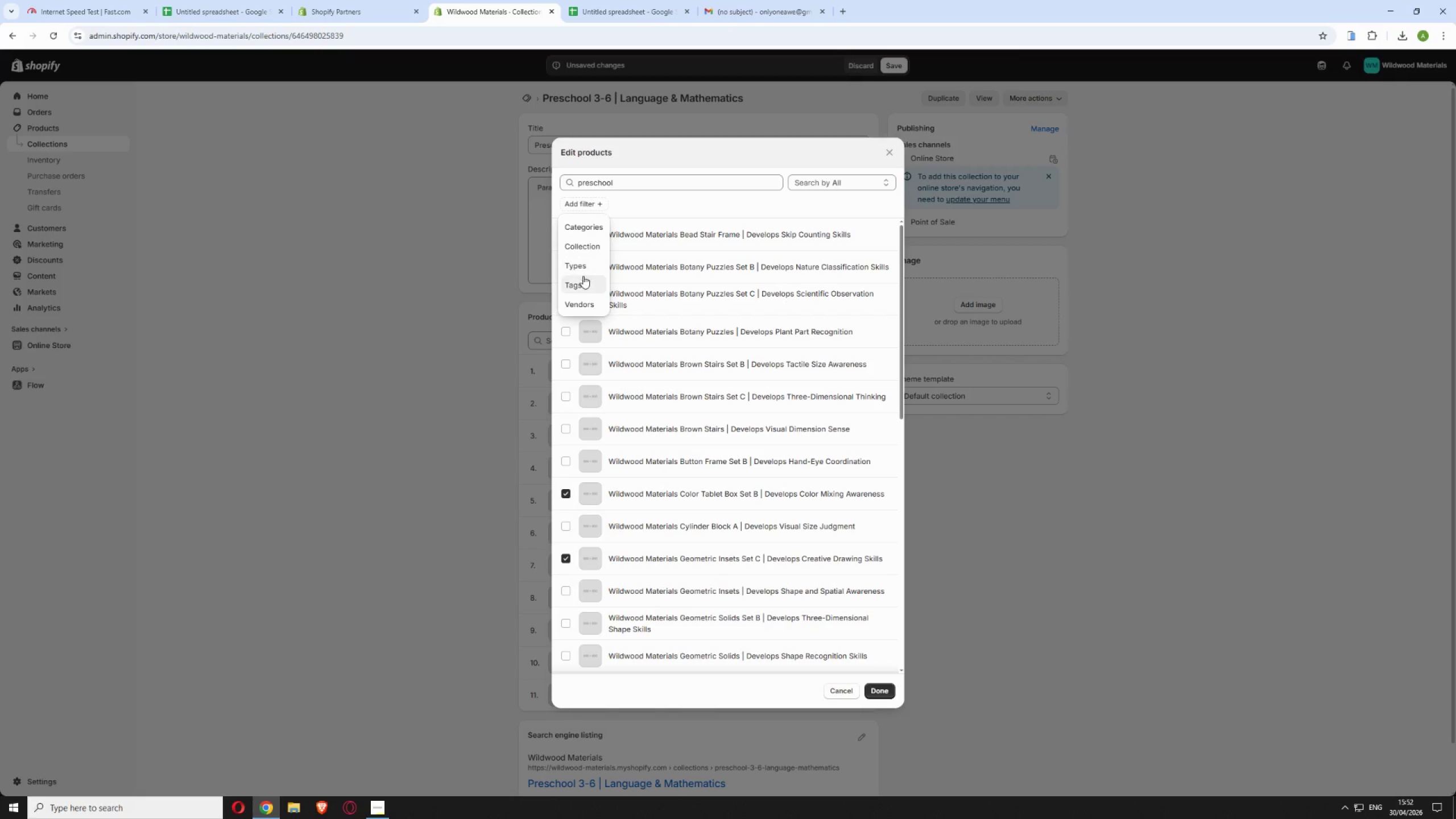 
left_click([582, 286])
 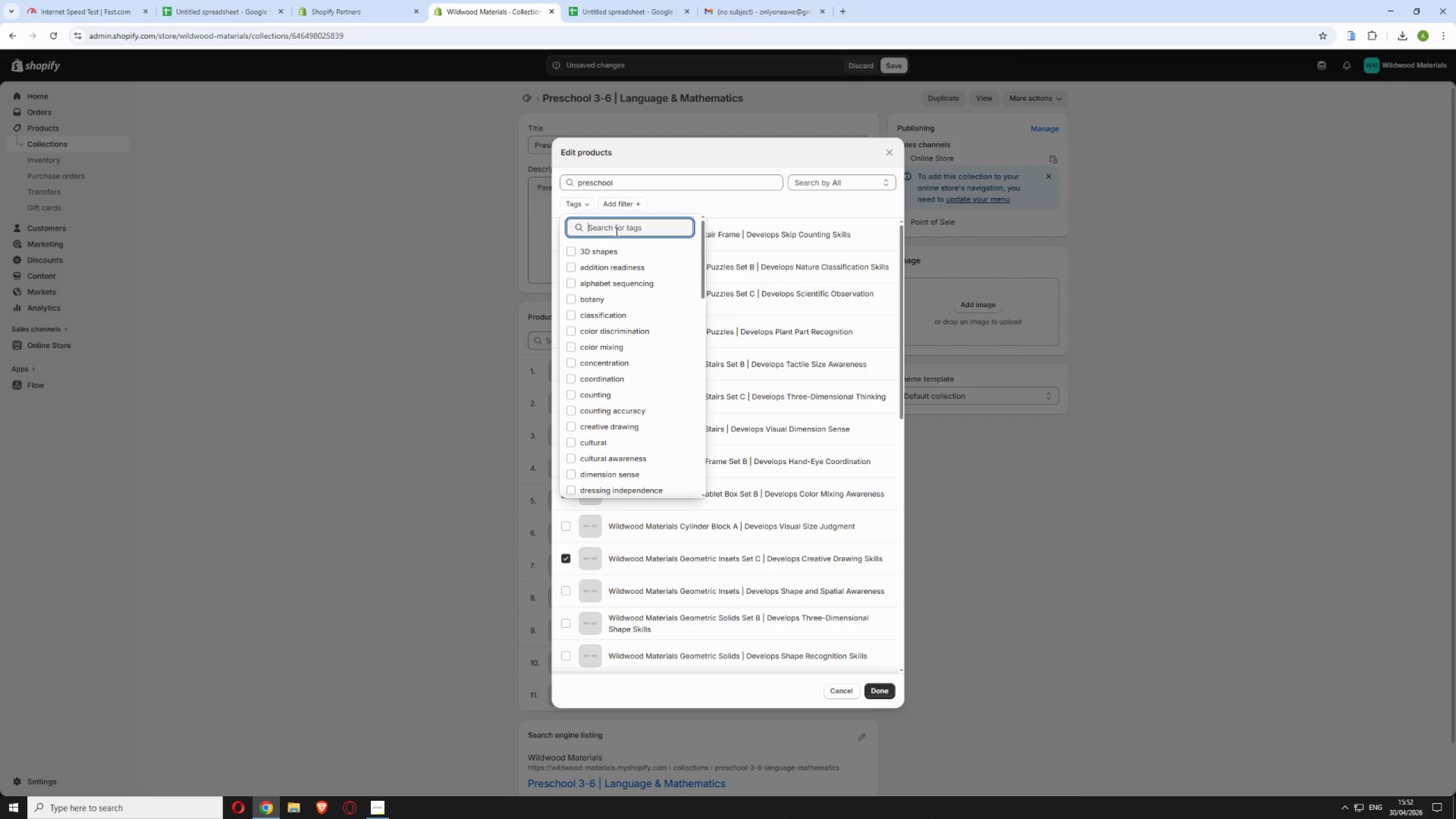 
type(la)
 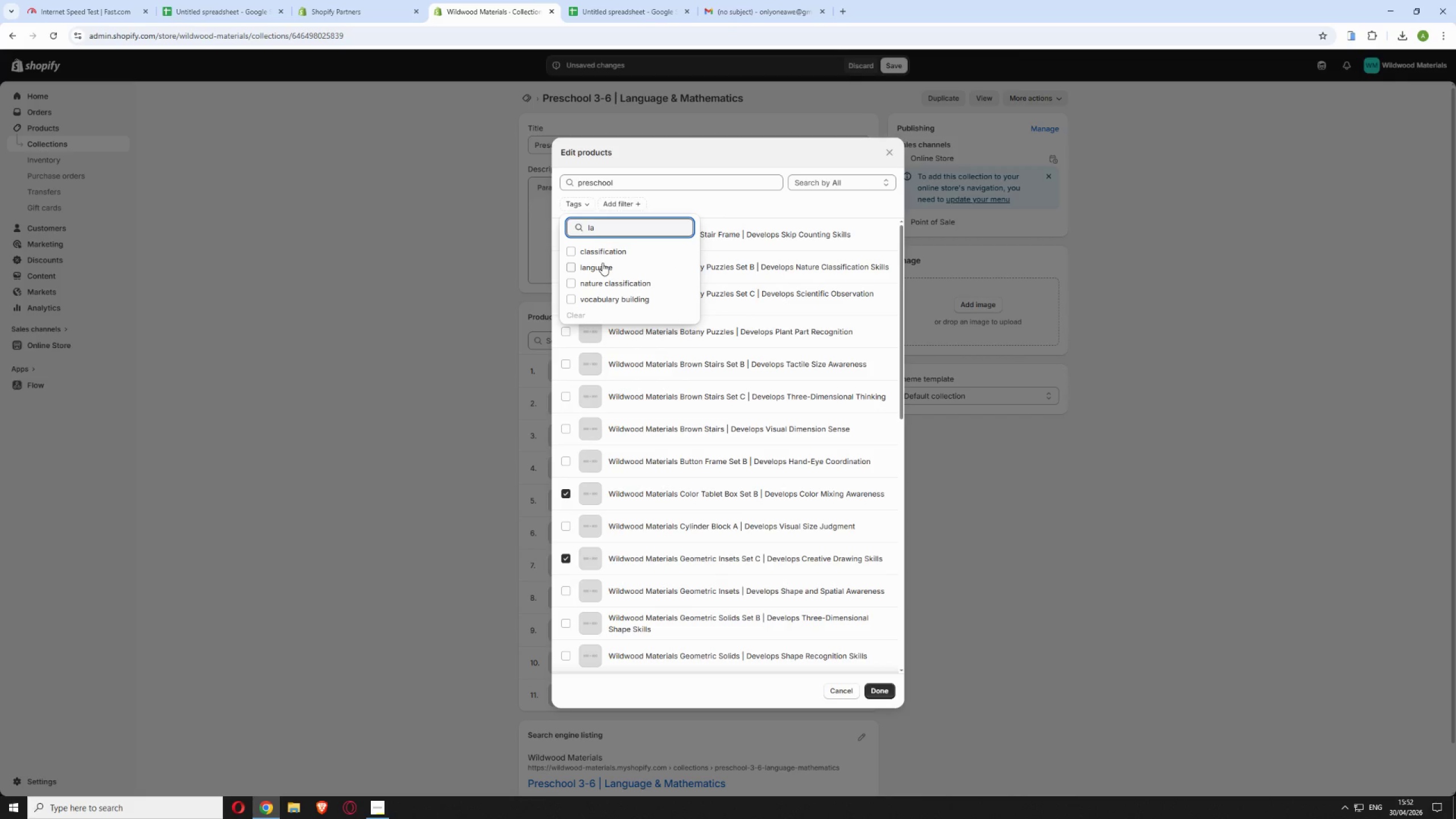 
left_click([601, 266])
 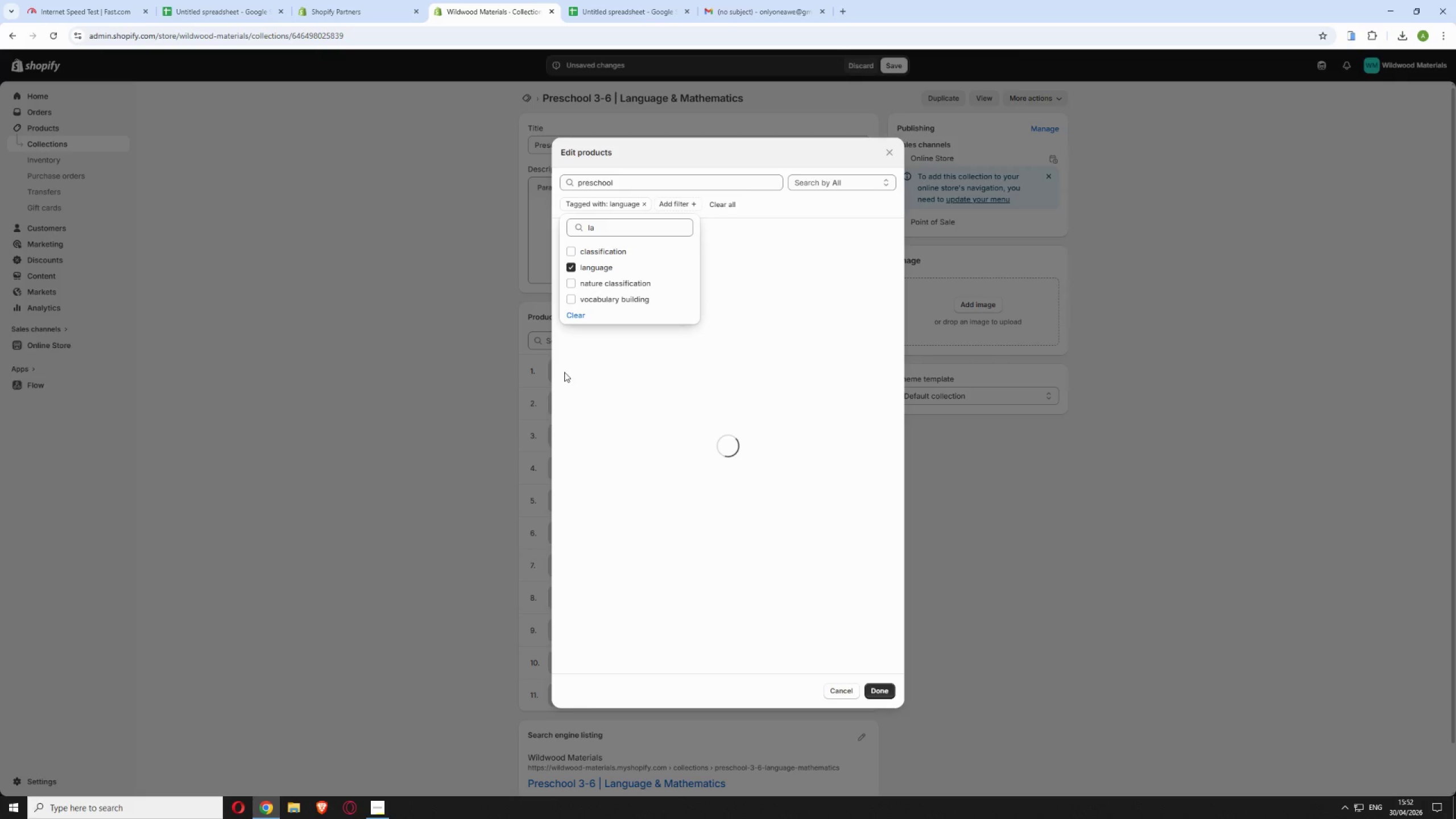 
wait(5.62)
 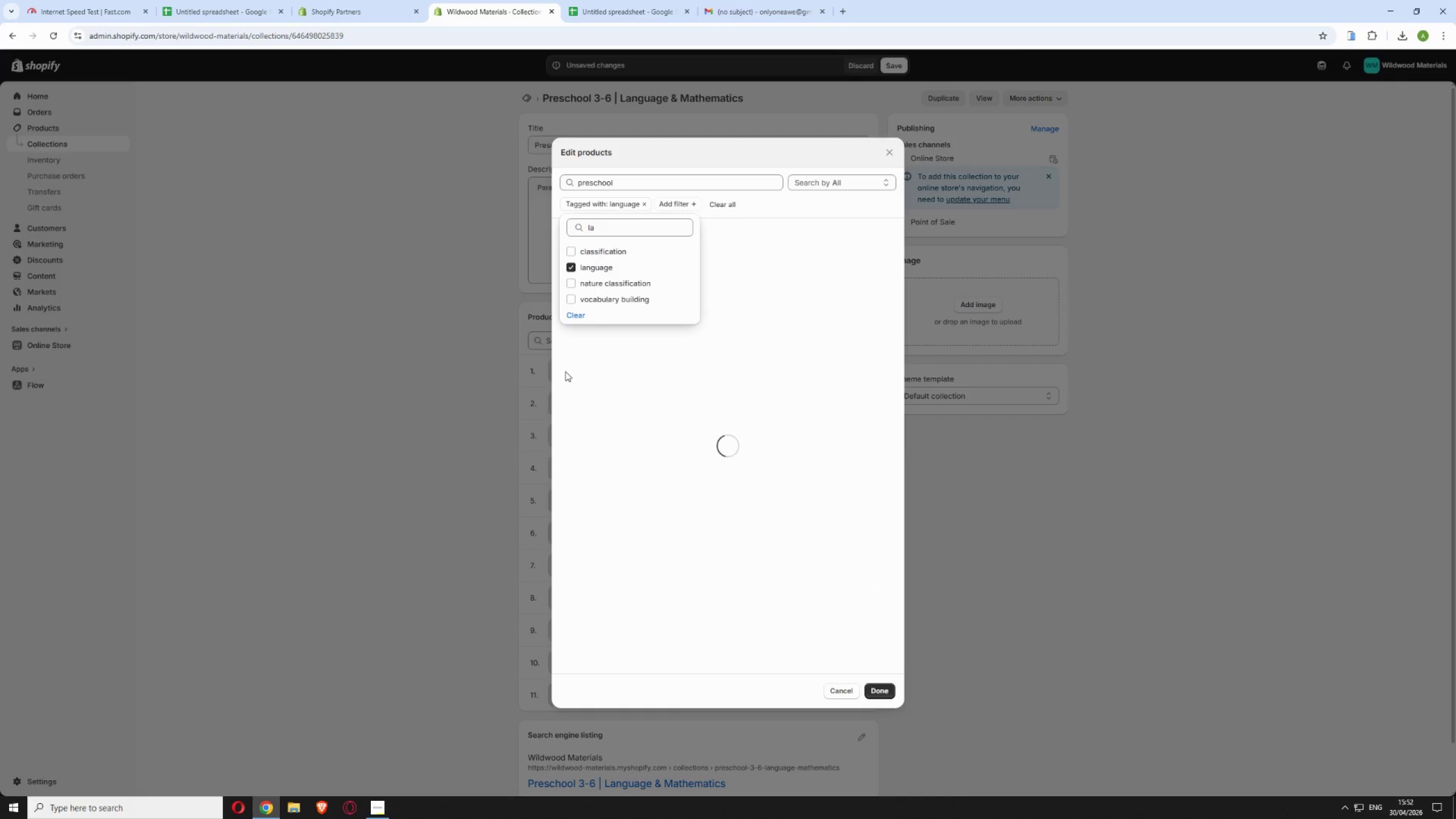 
left_click([577, 423])
 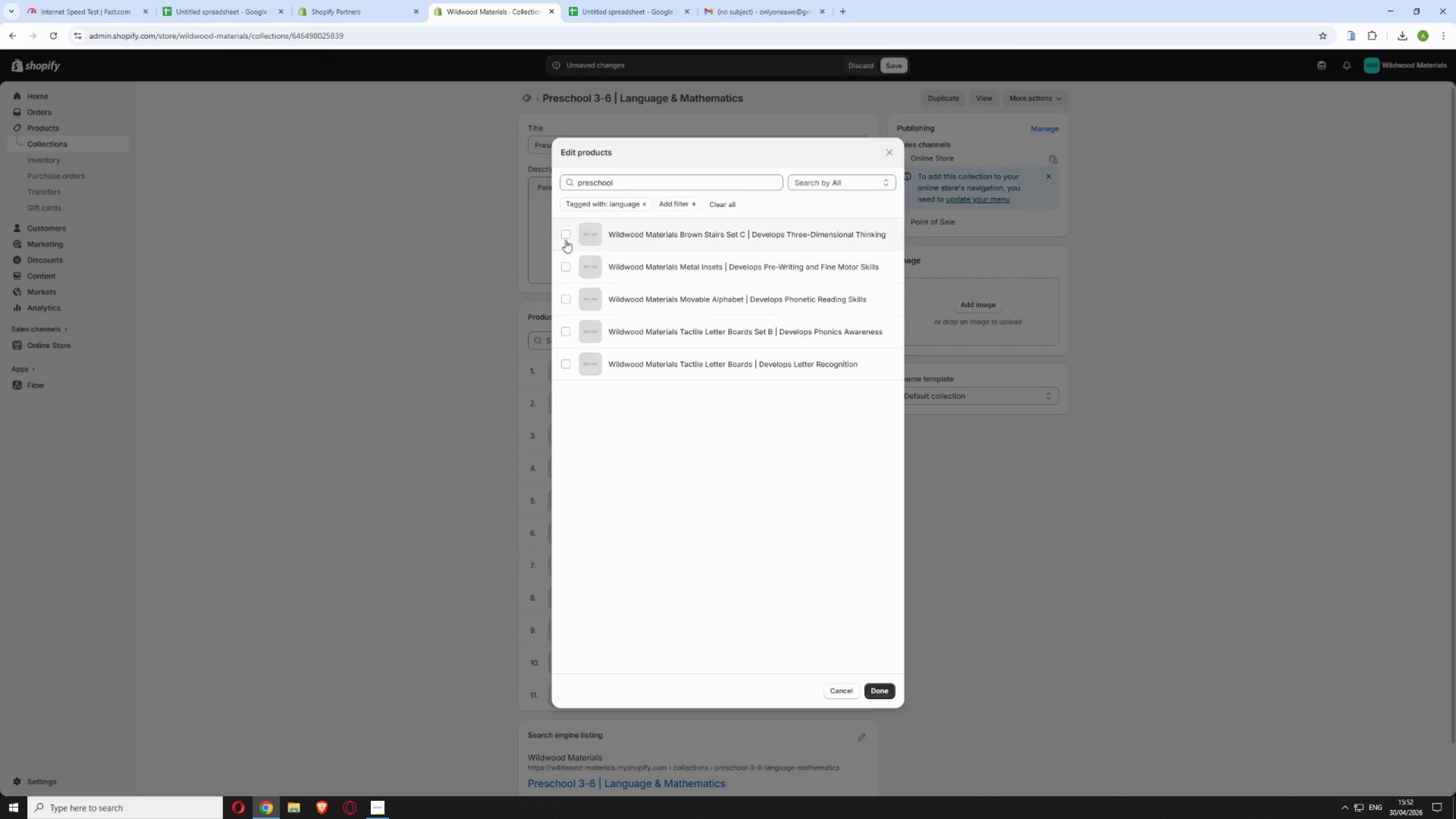 
left_click([565, 238])
 